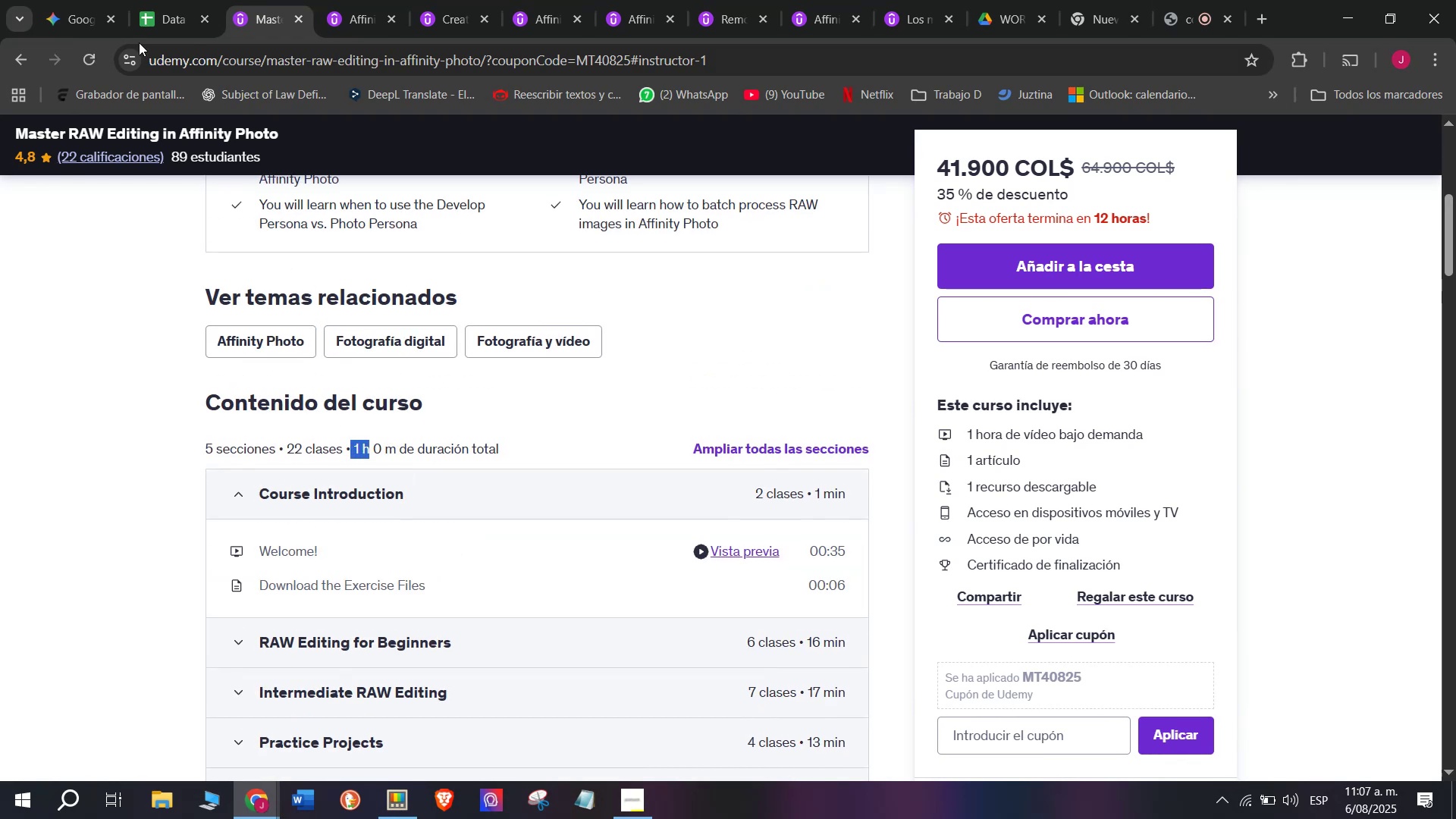 
key(Control+C)
 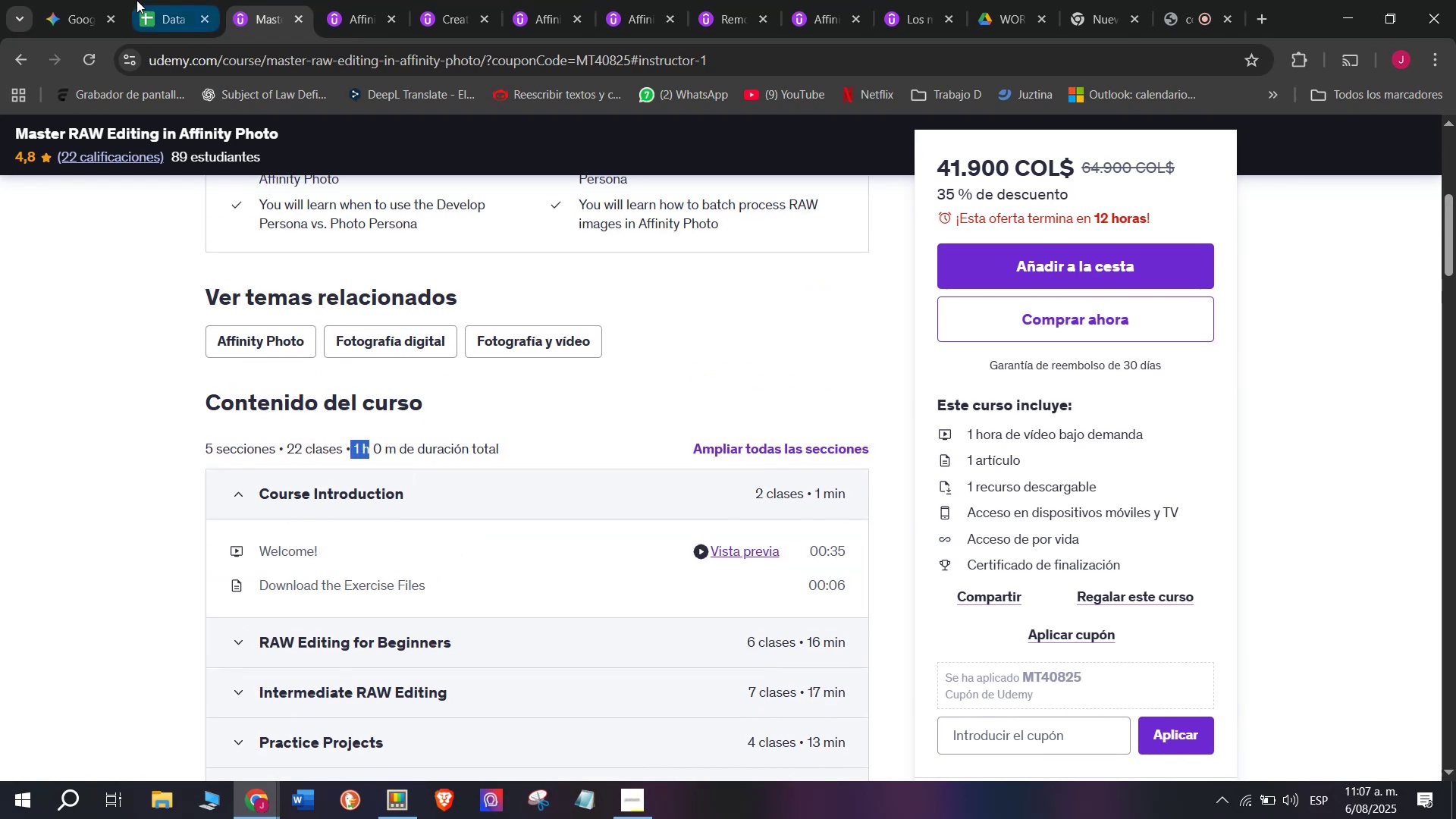 
left_click([140, 0])
 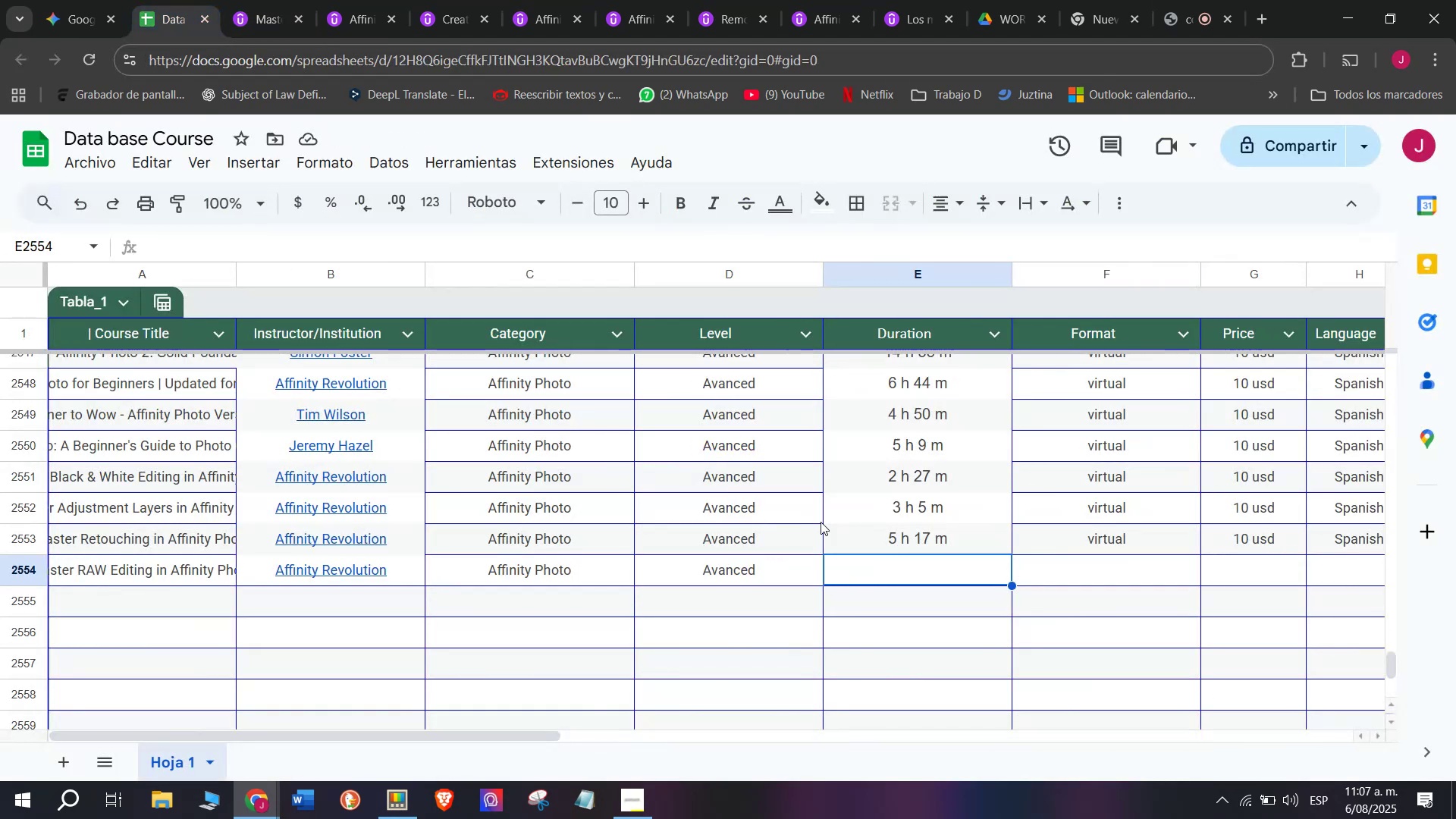 
key(Control+ControlLeft)
 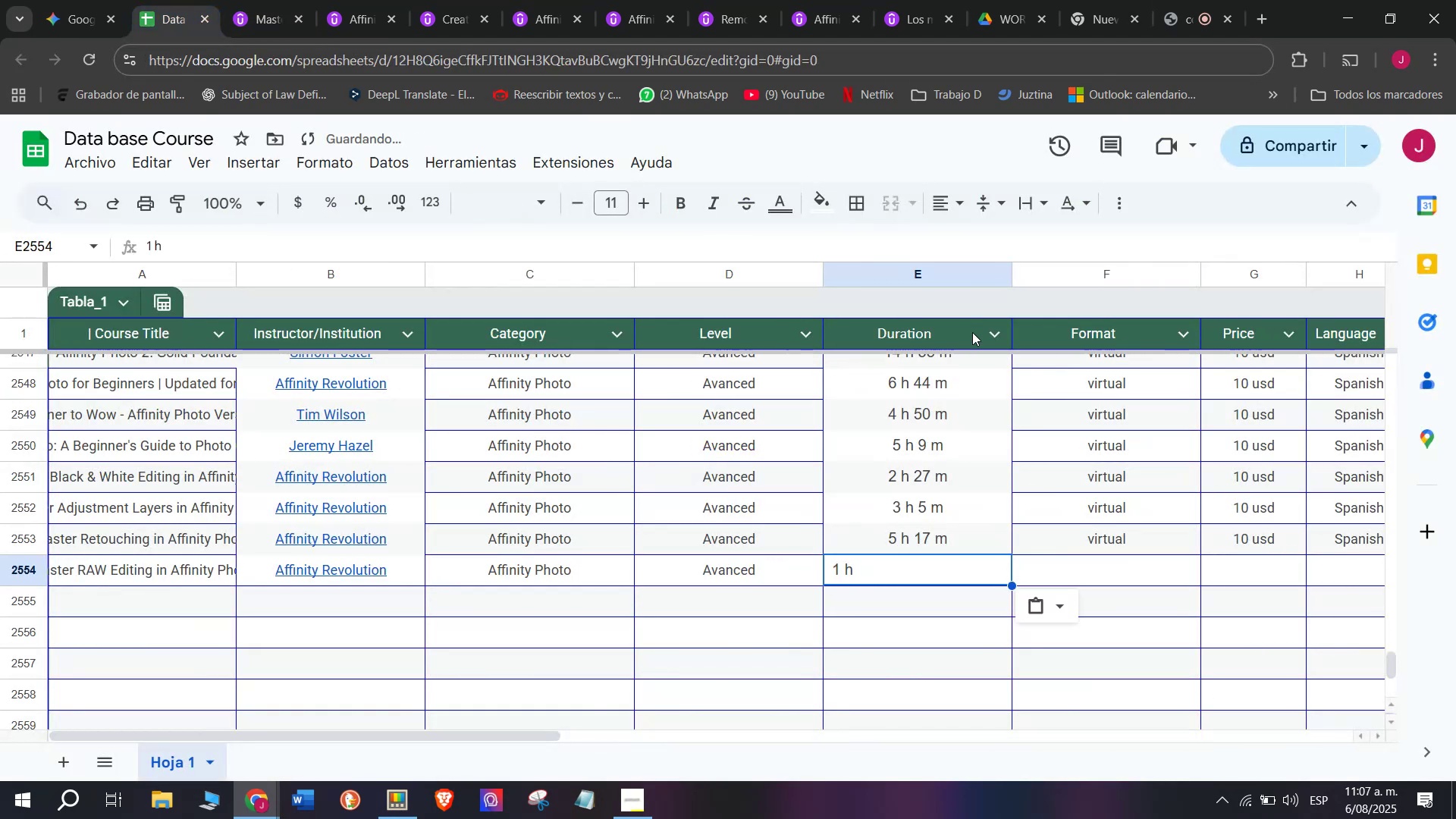 
key(Z)
 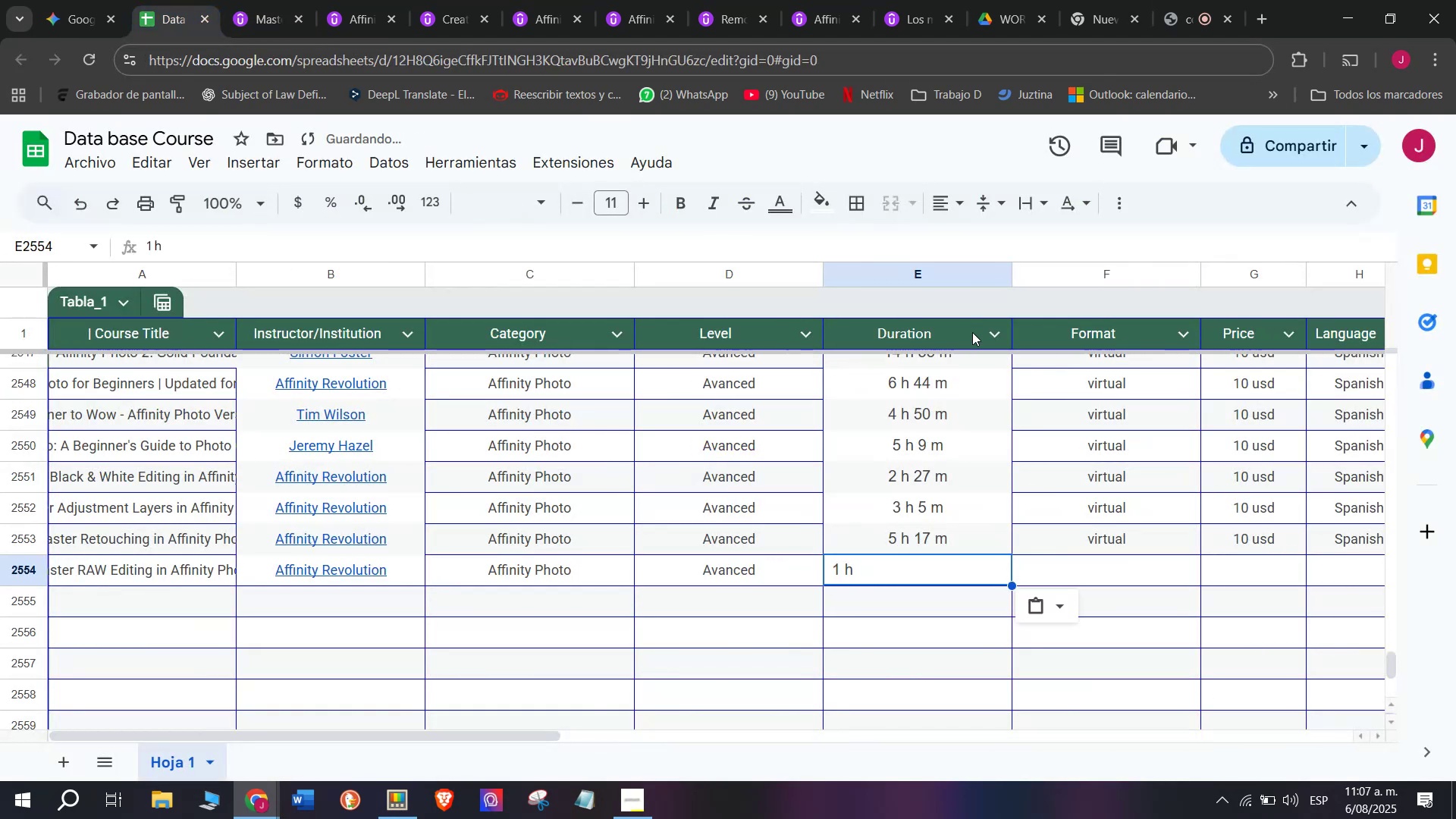 
key(Control+V)
 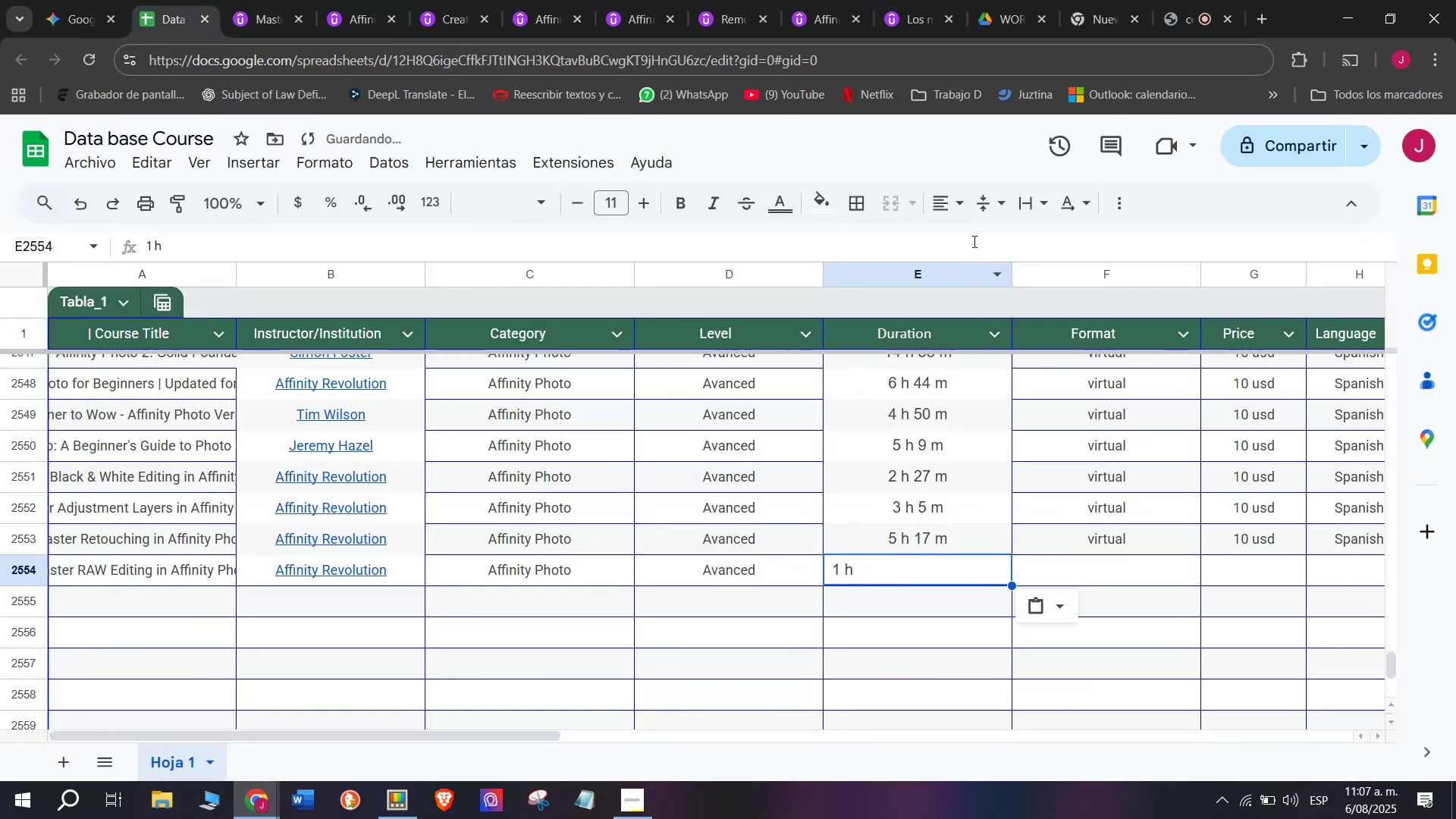 
left_click([950, 212])
 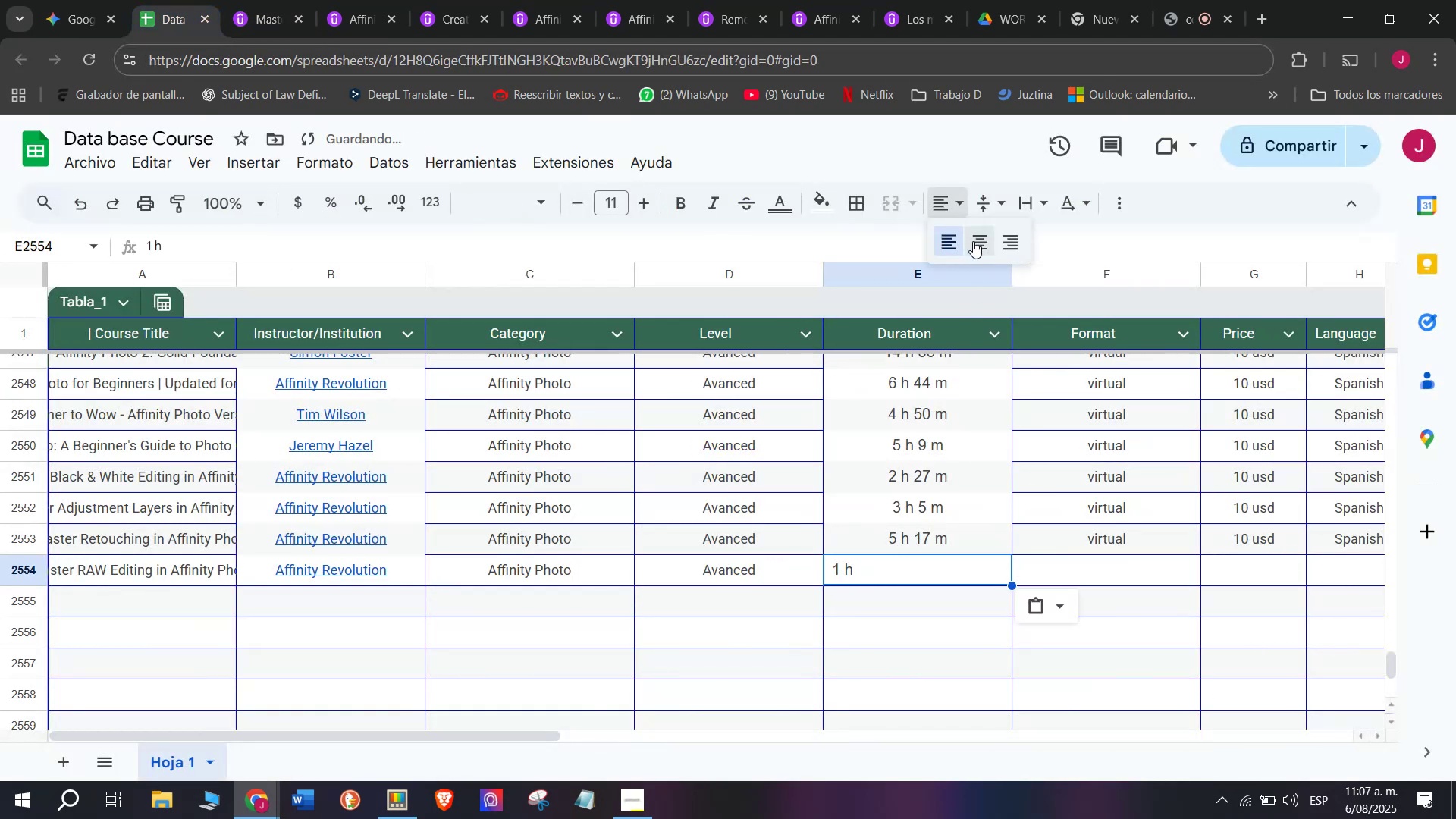 
left_click([973, 241])
 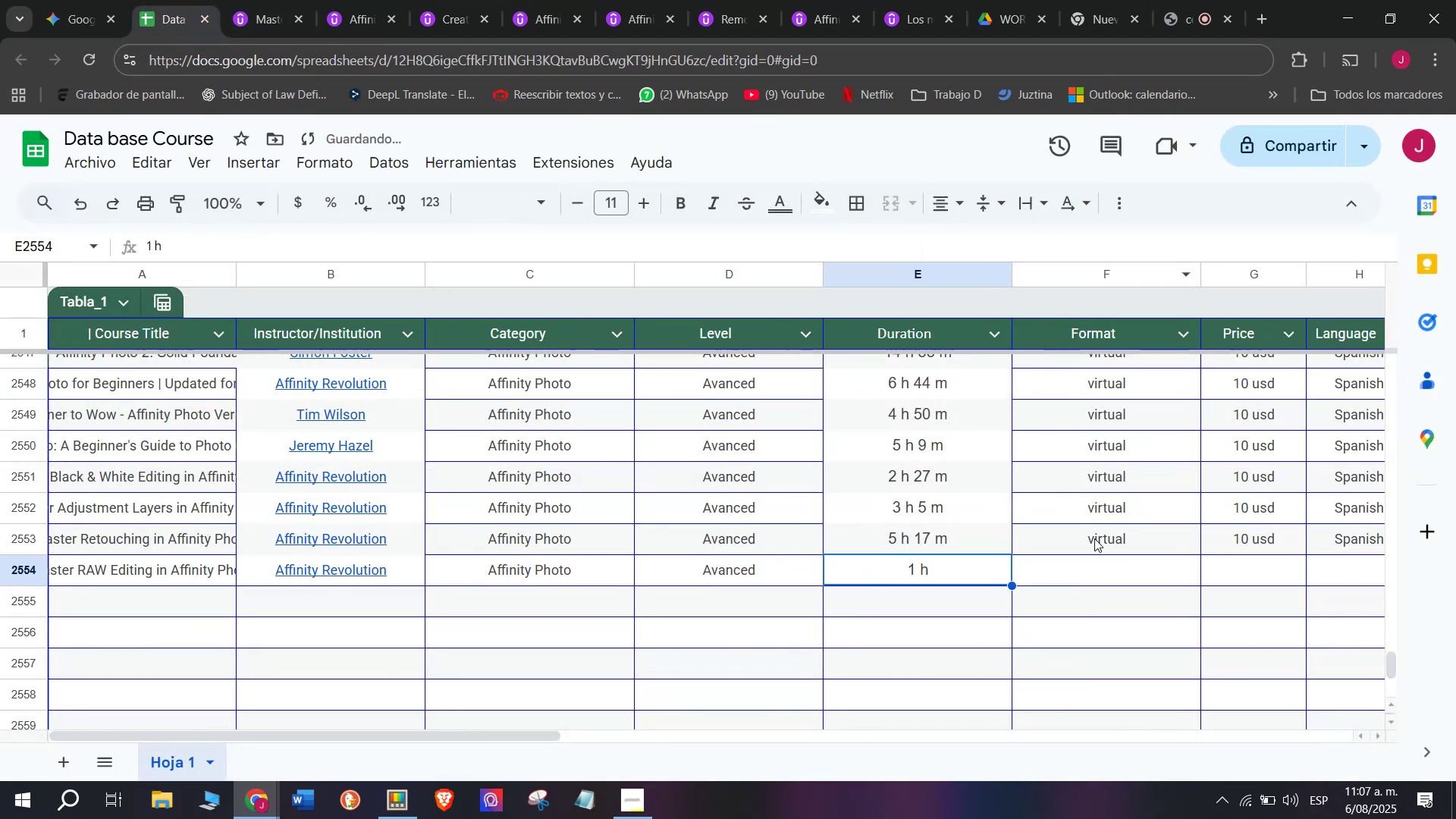 
left_click([1094, 538])
 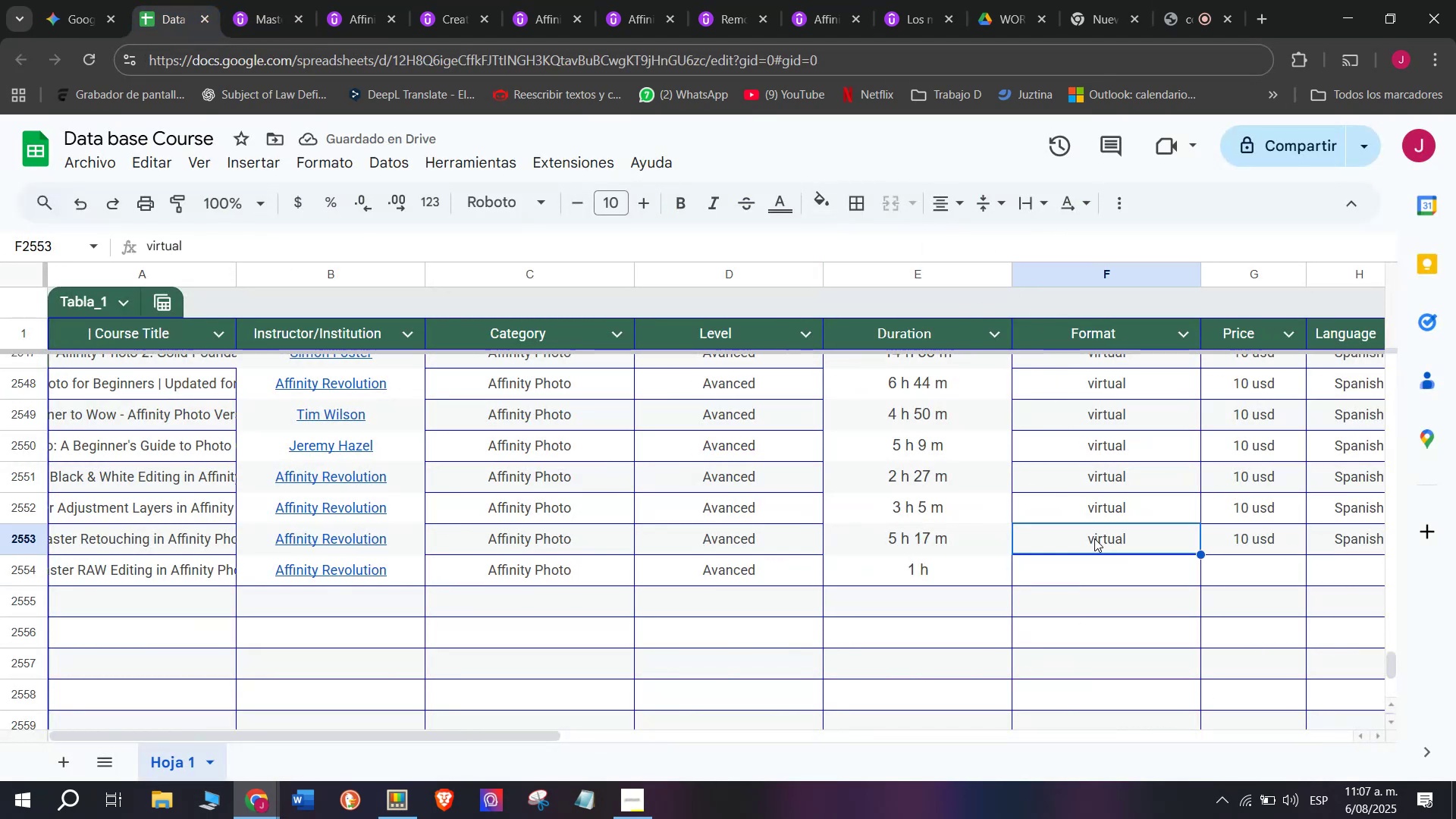 
key(Break)
 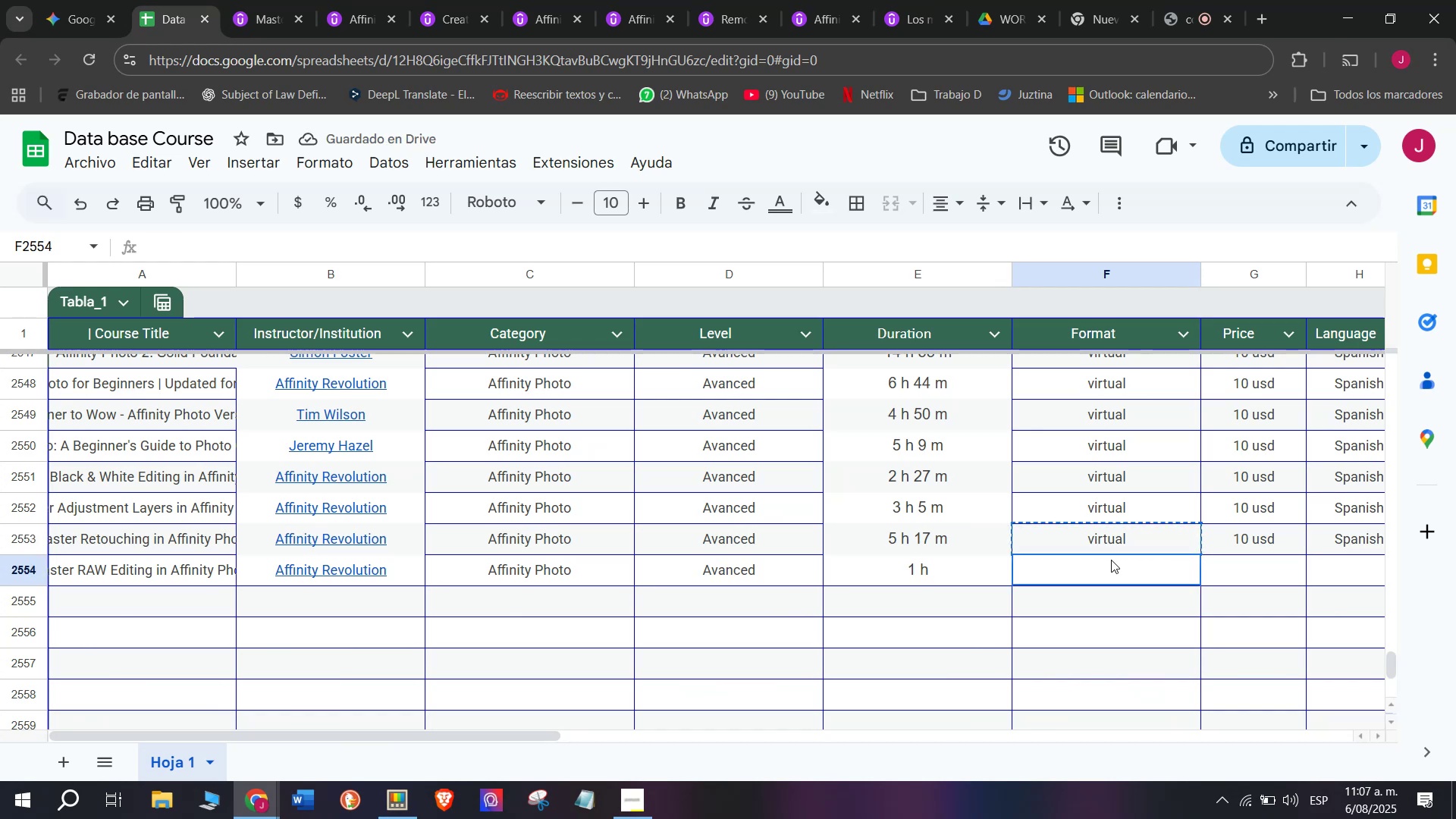 
key(Control+ControlLeft)
 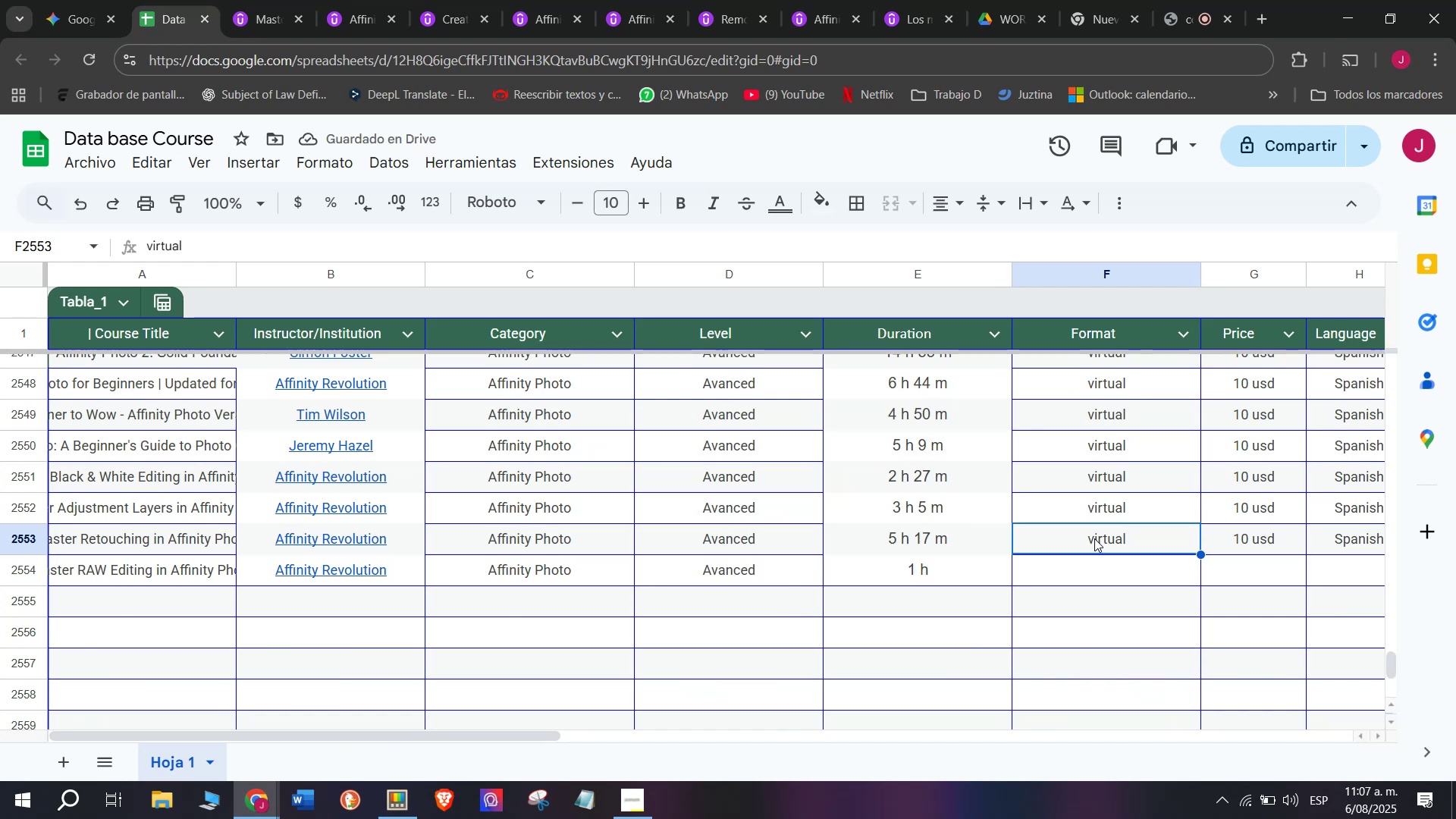 
key(Control+C)
 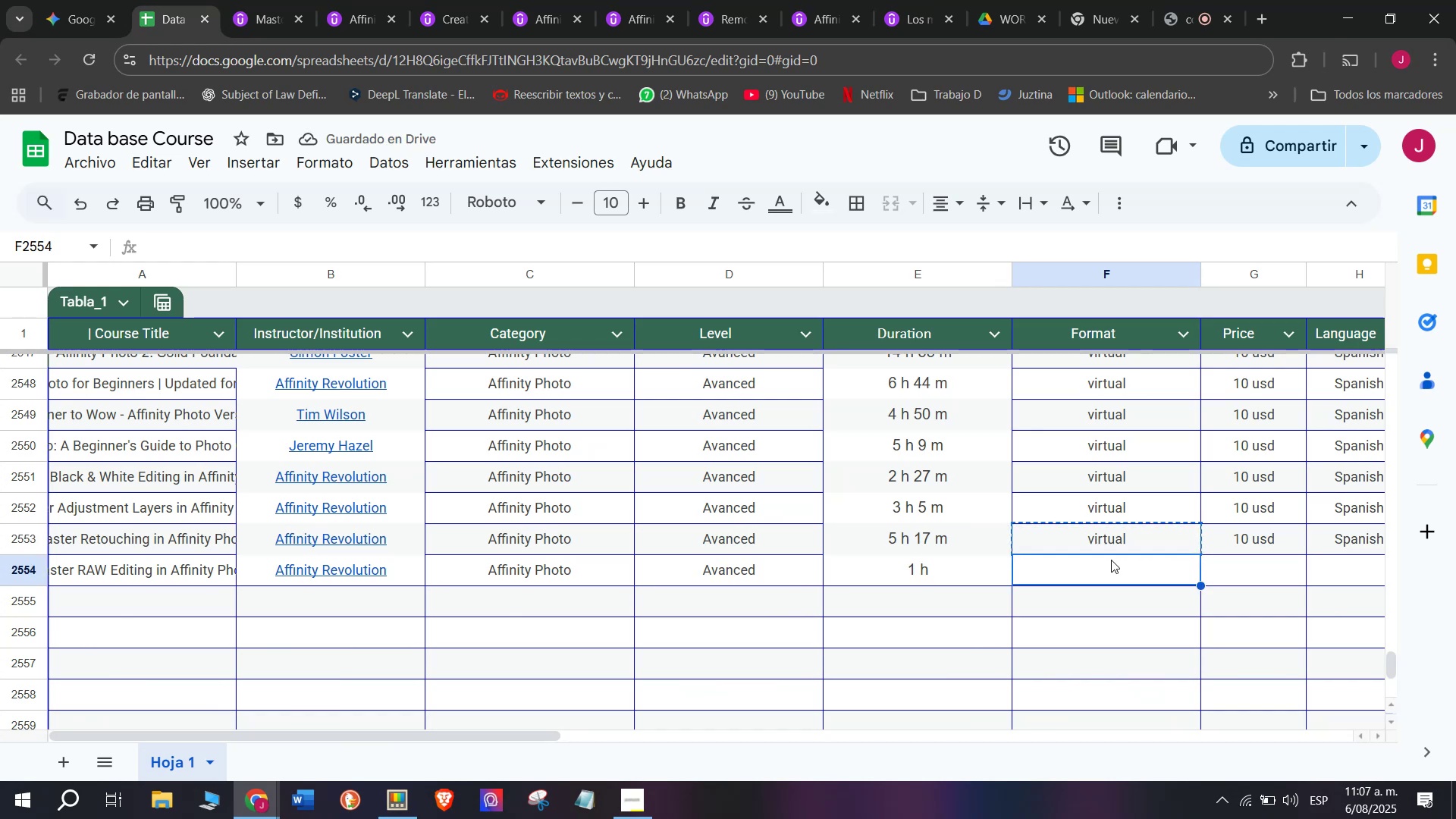 
key(Z)
 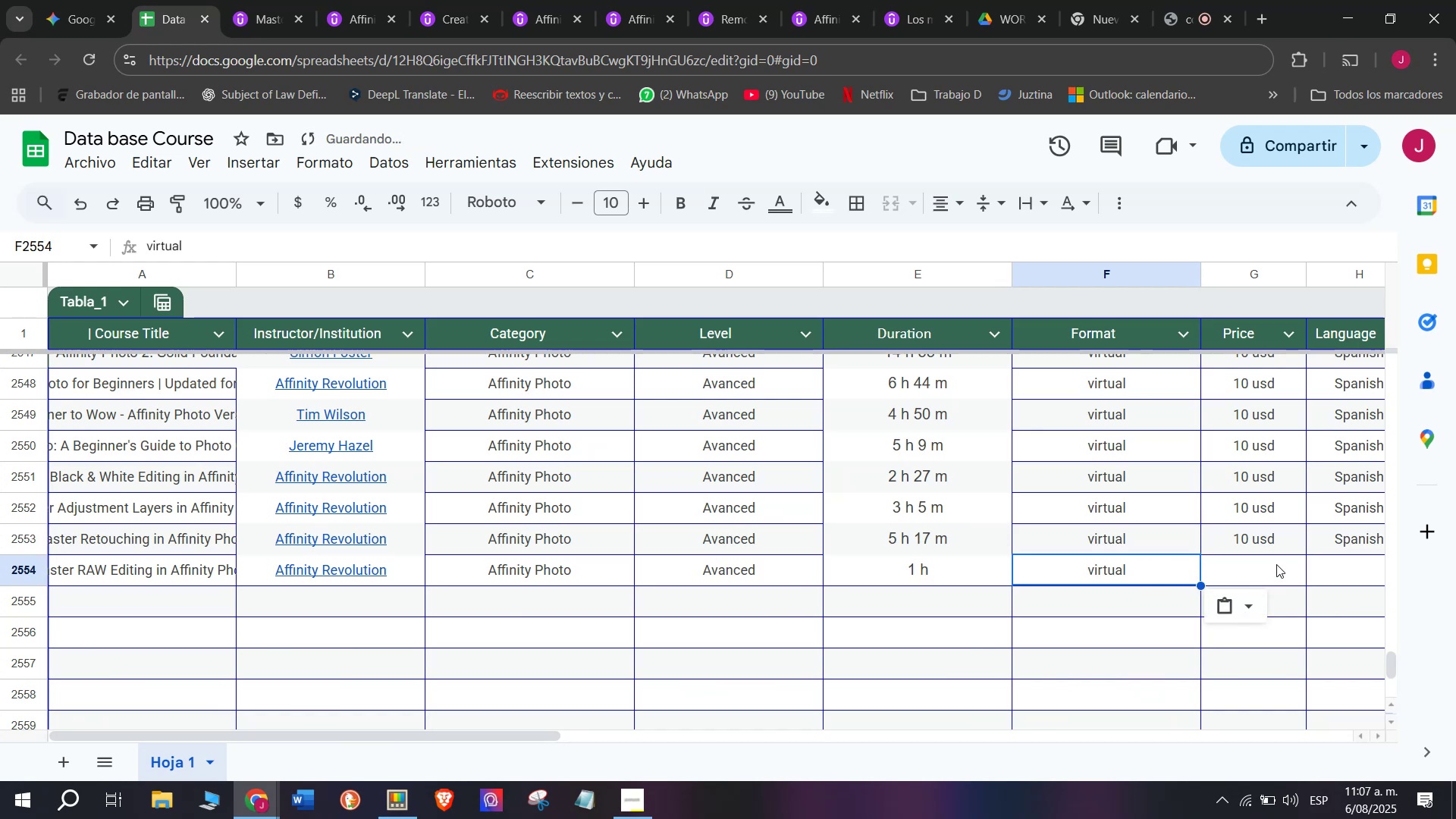 
key(Control+ControlLeft)
 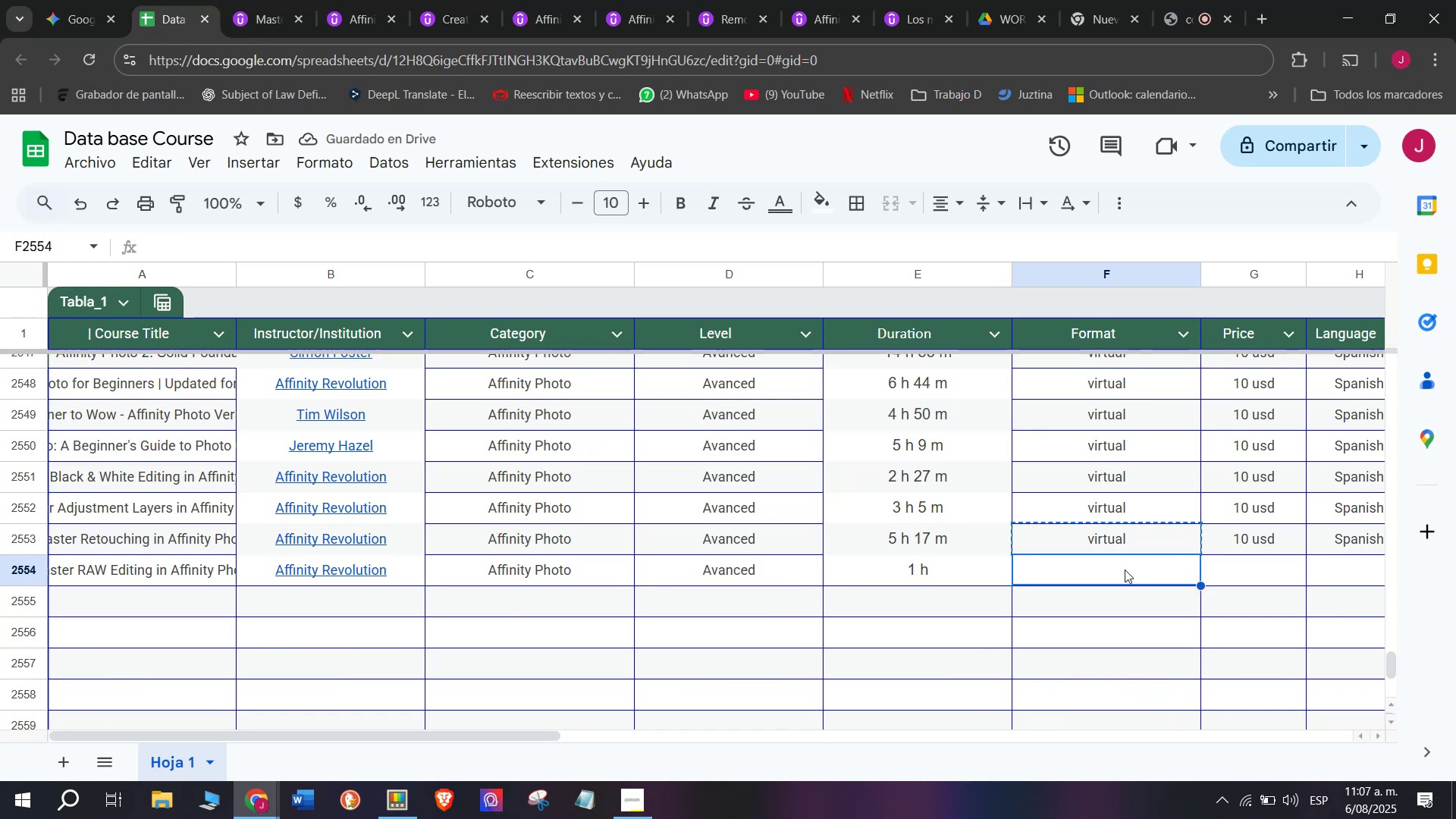 
key(Control+V)
 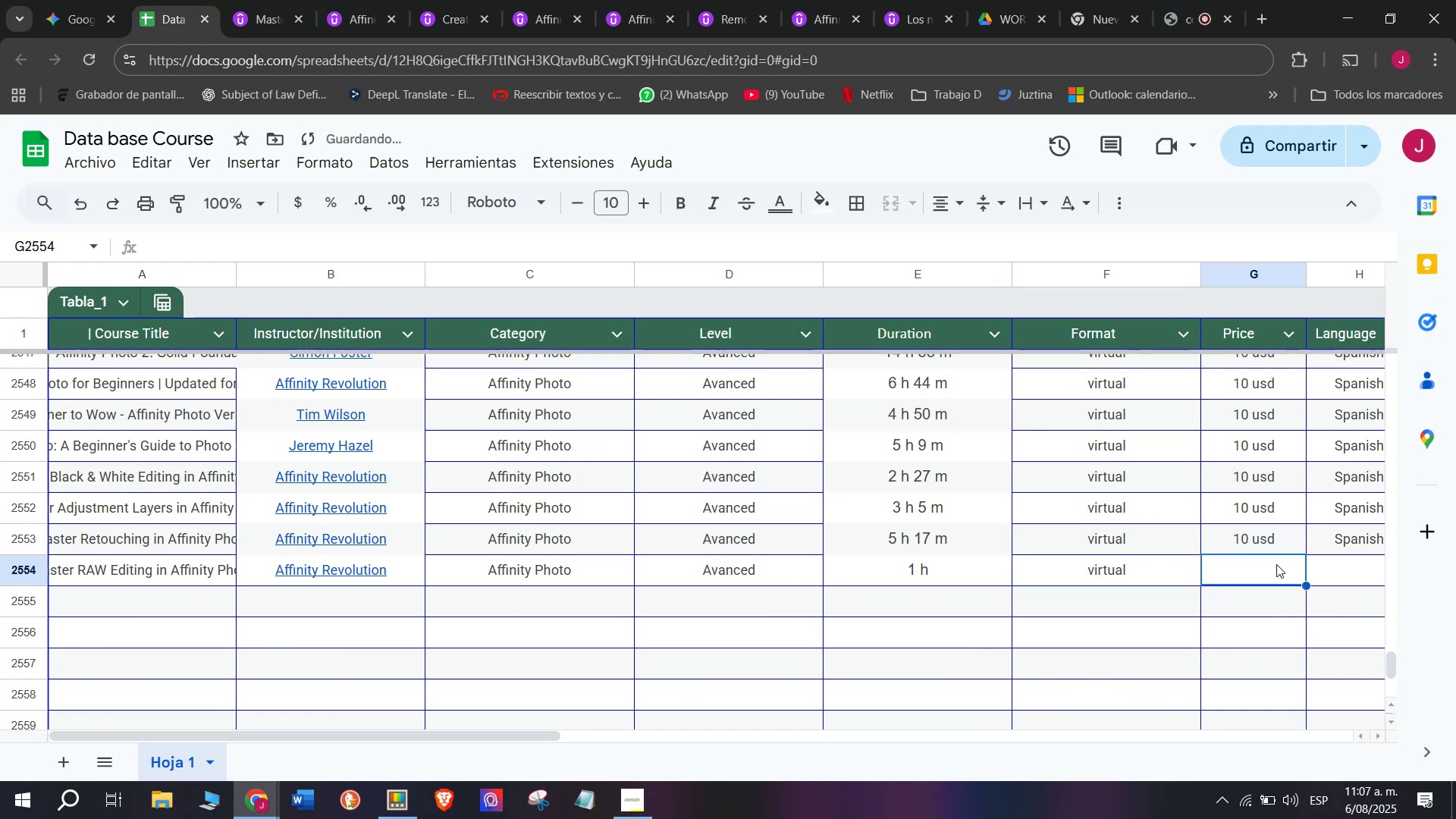 
double_click([1262, 536])
 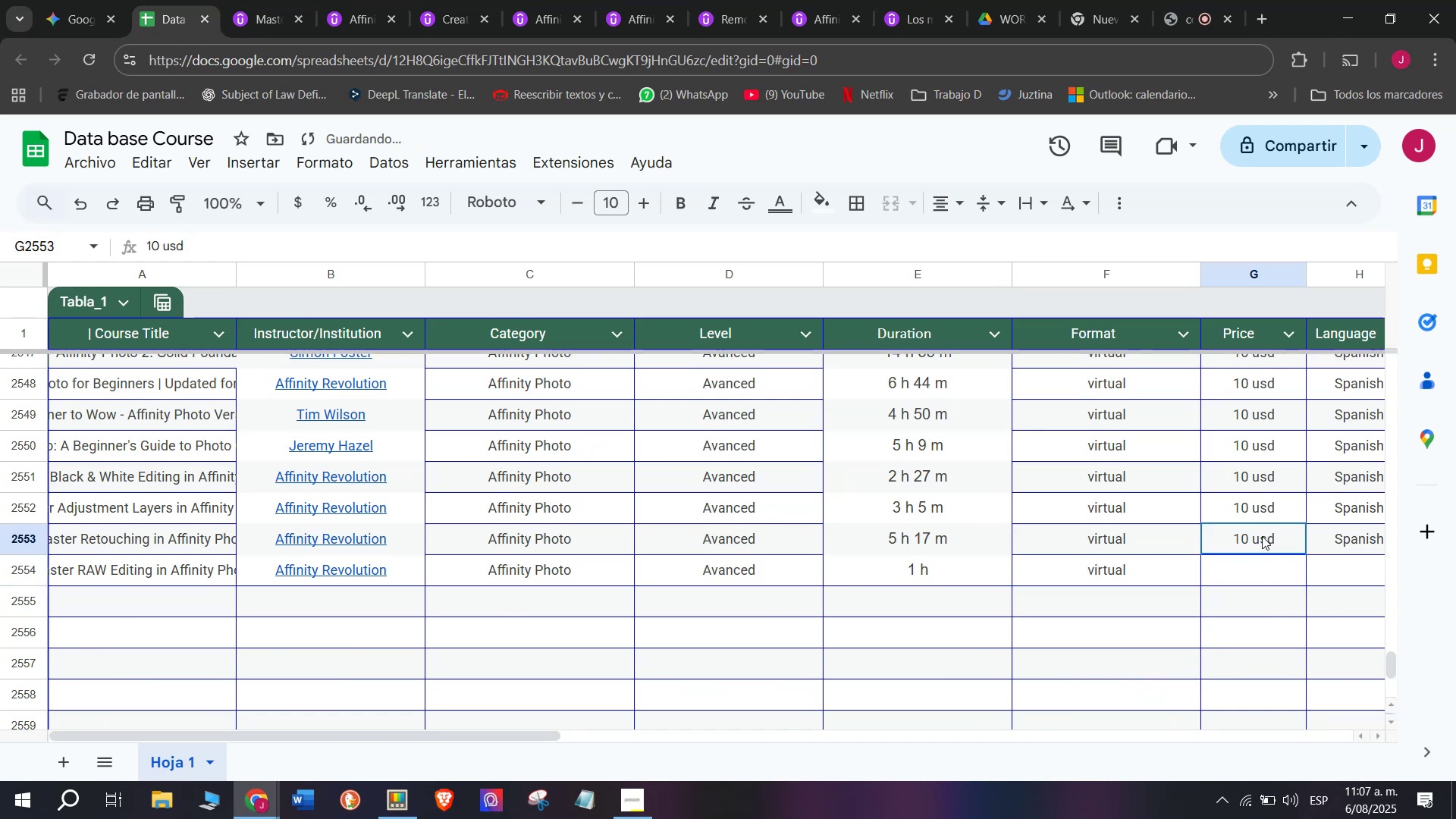 
key(Break)
 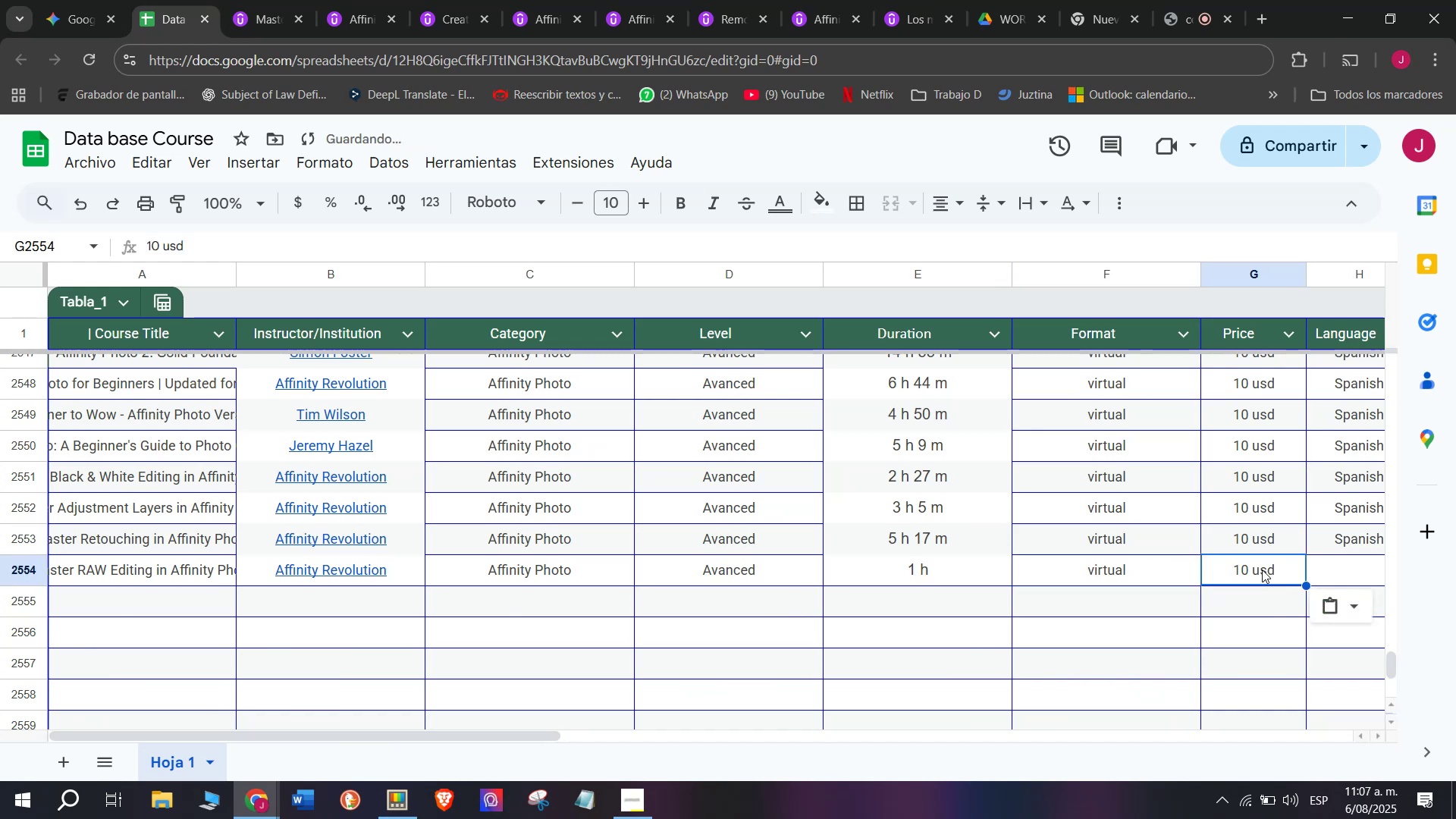 
key(Control+ControlLeft)
 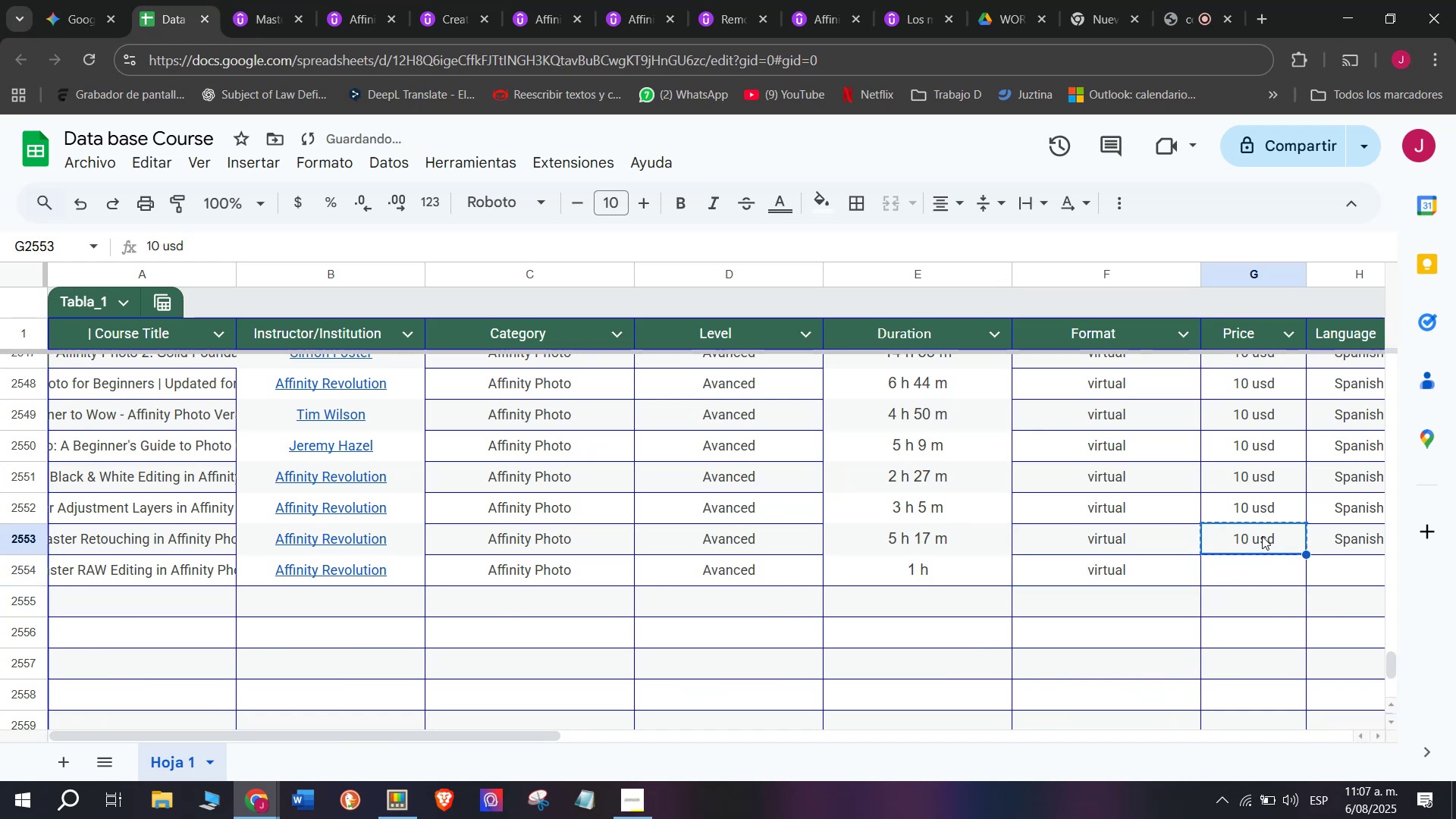 
key(Control+C)
 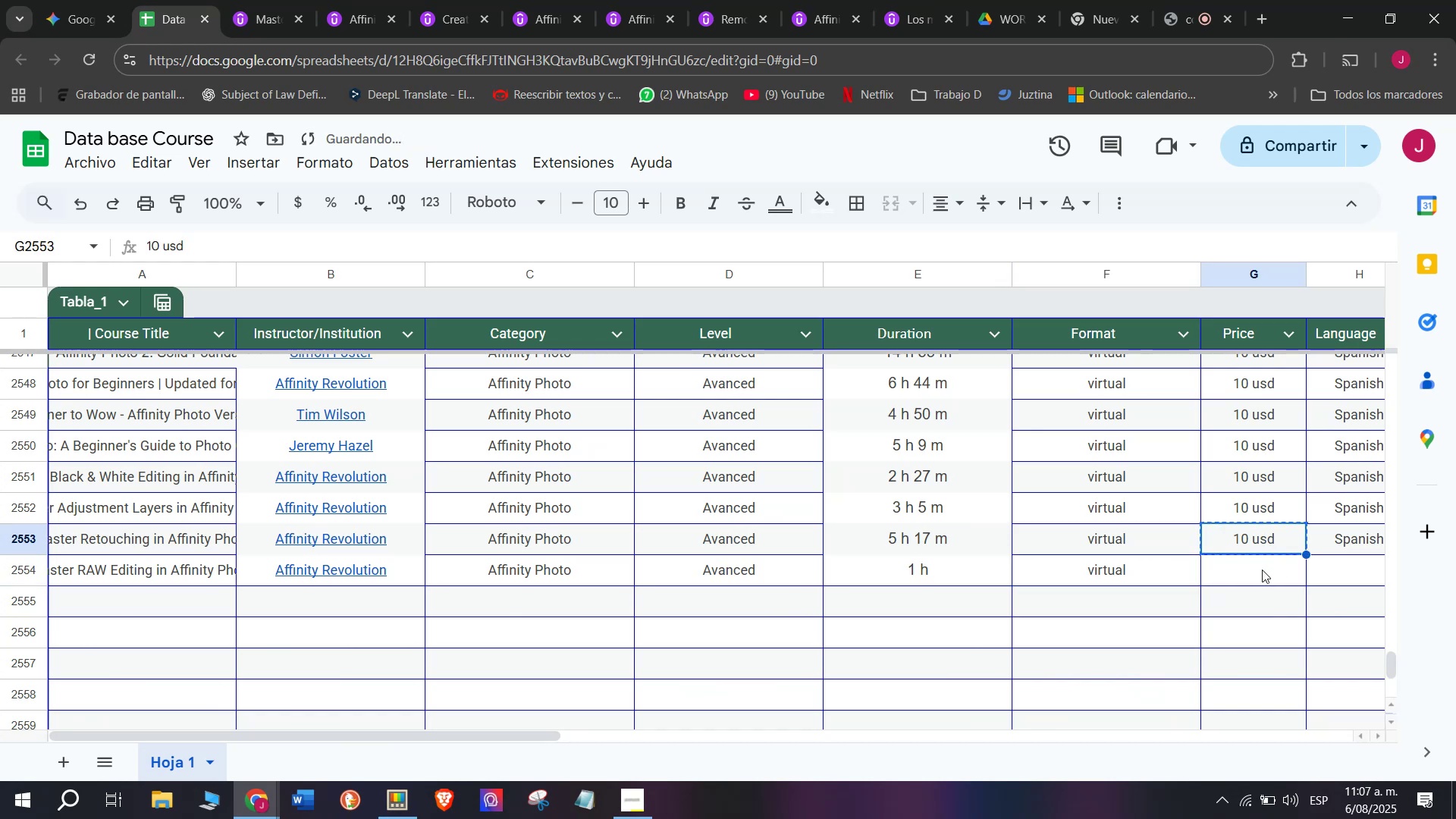 
triple_click([1262, 570])
 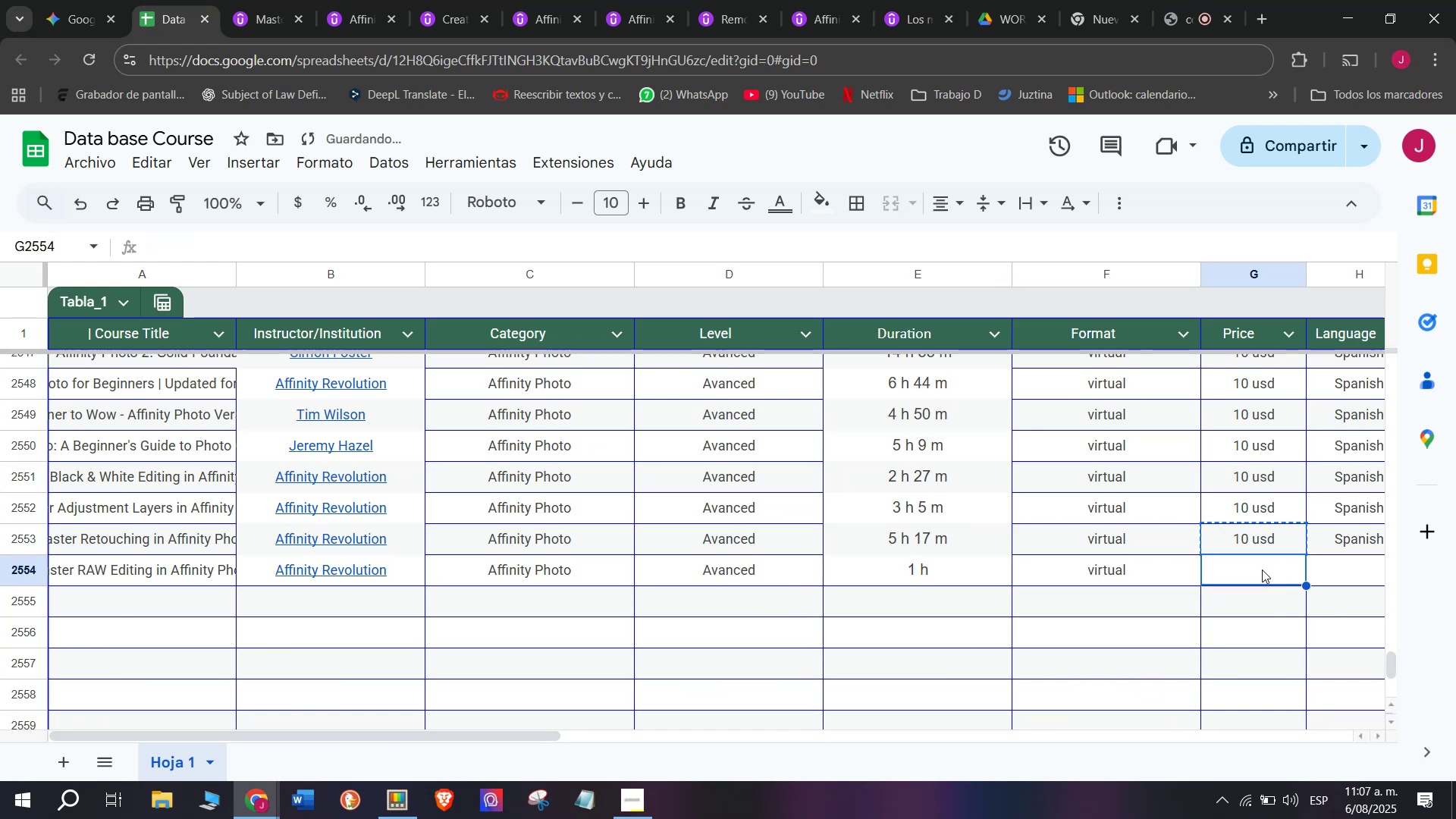 
key(Control+ControlLeft)
 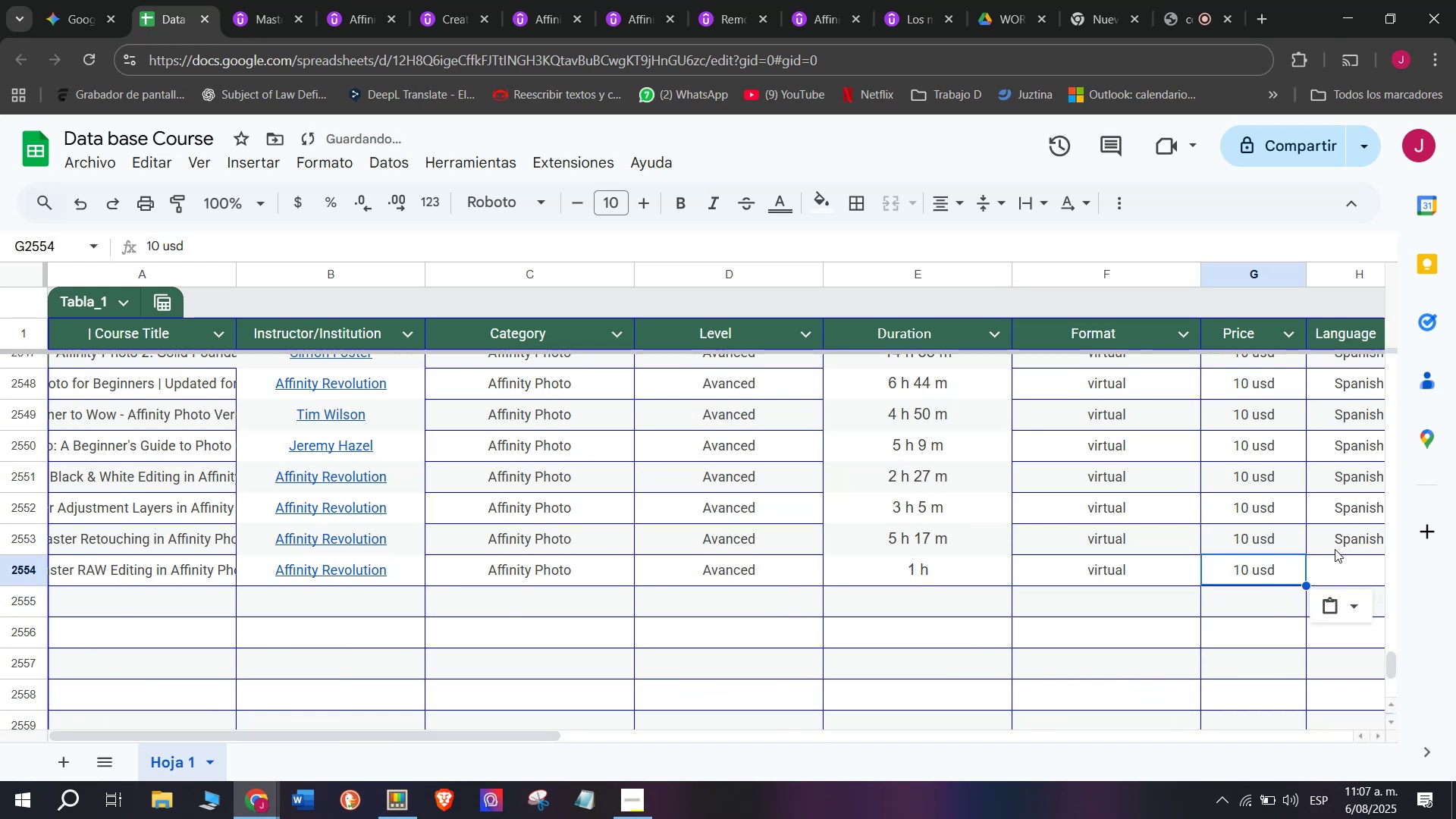 
key(Z)
 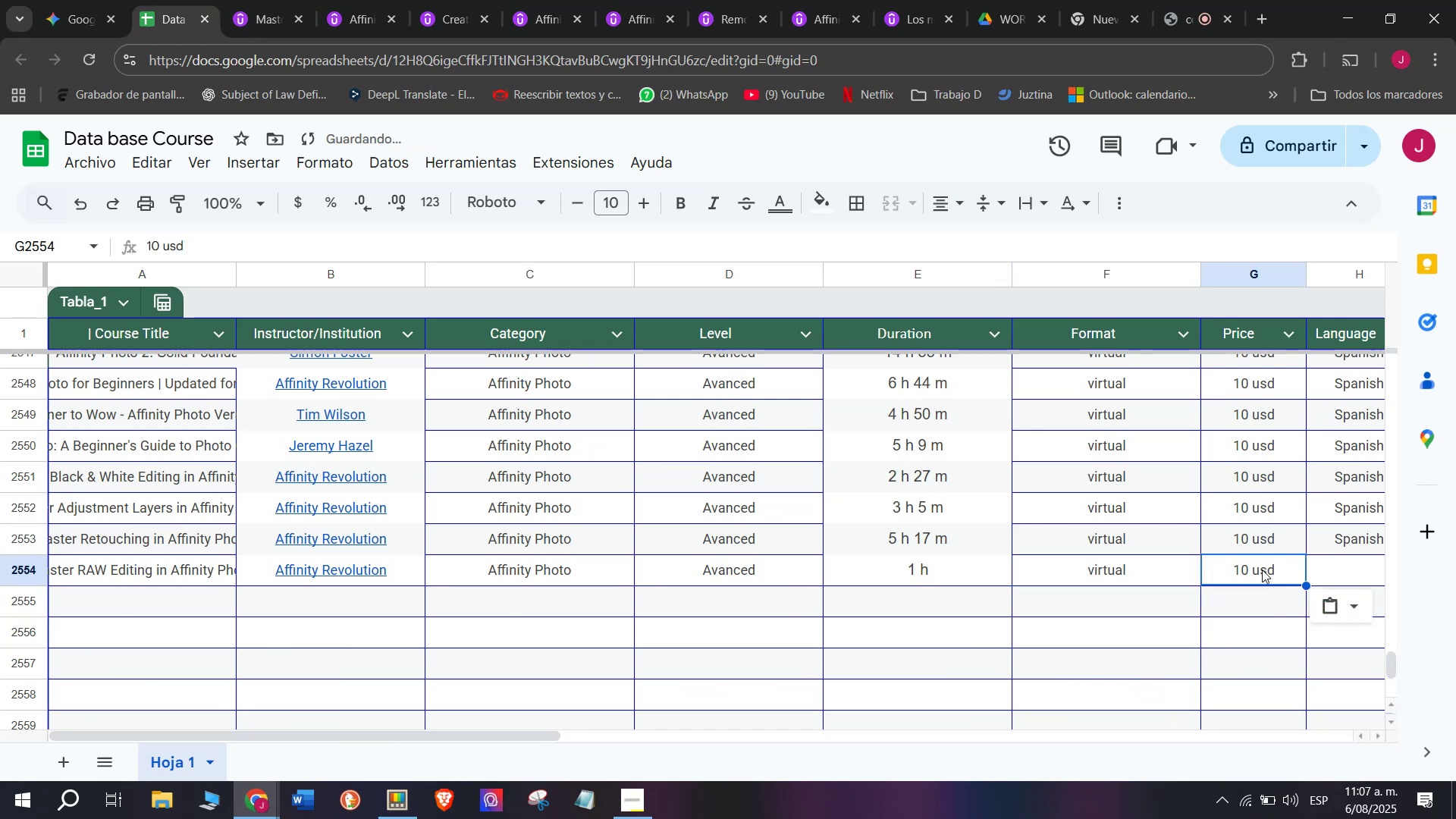 
key(Control+V)
 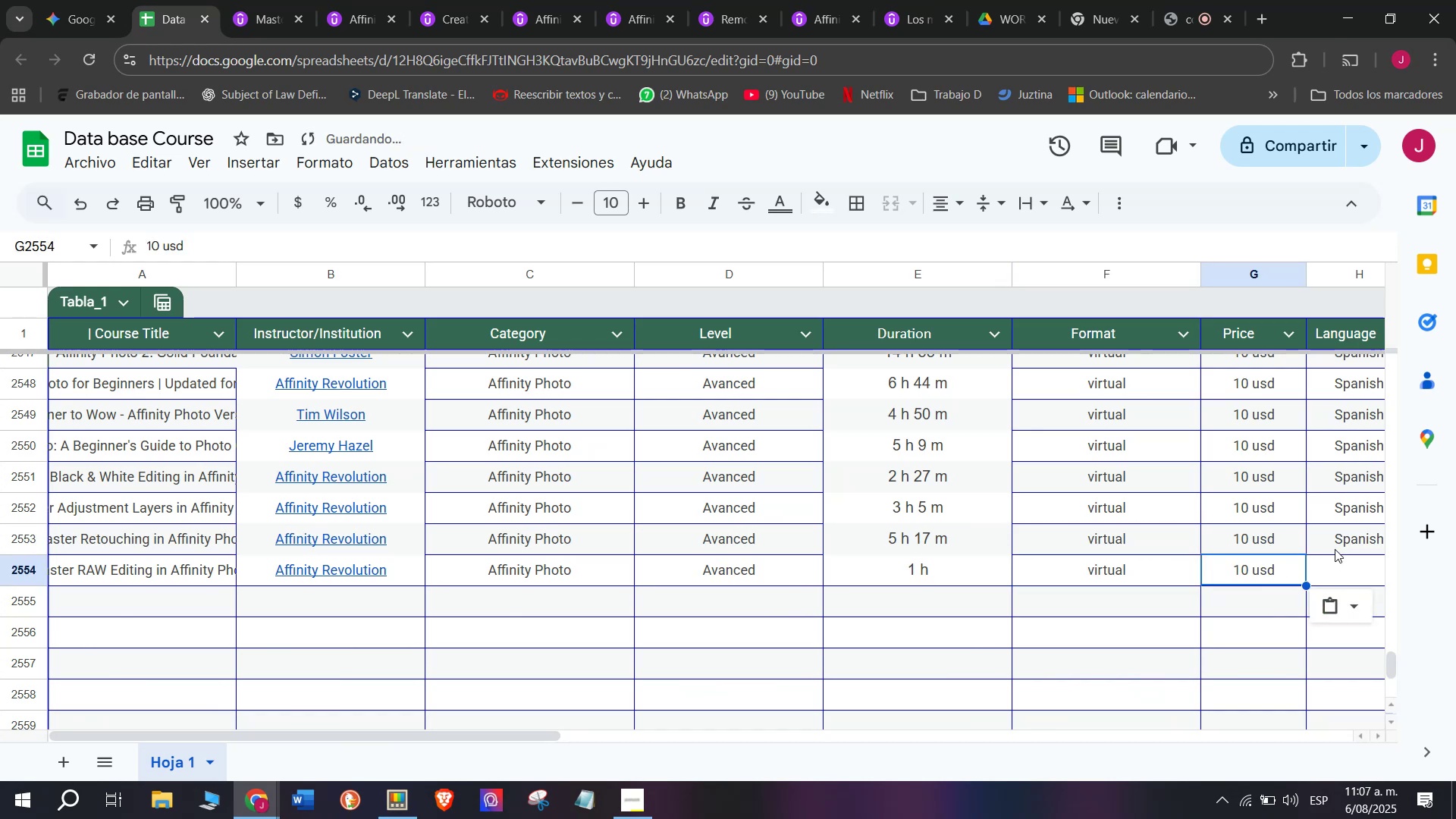 
left_click([1335, 549])
 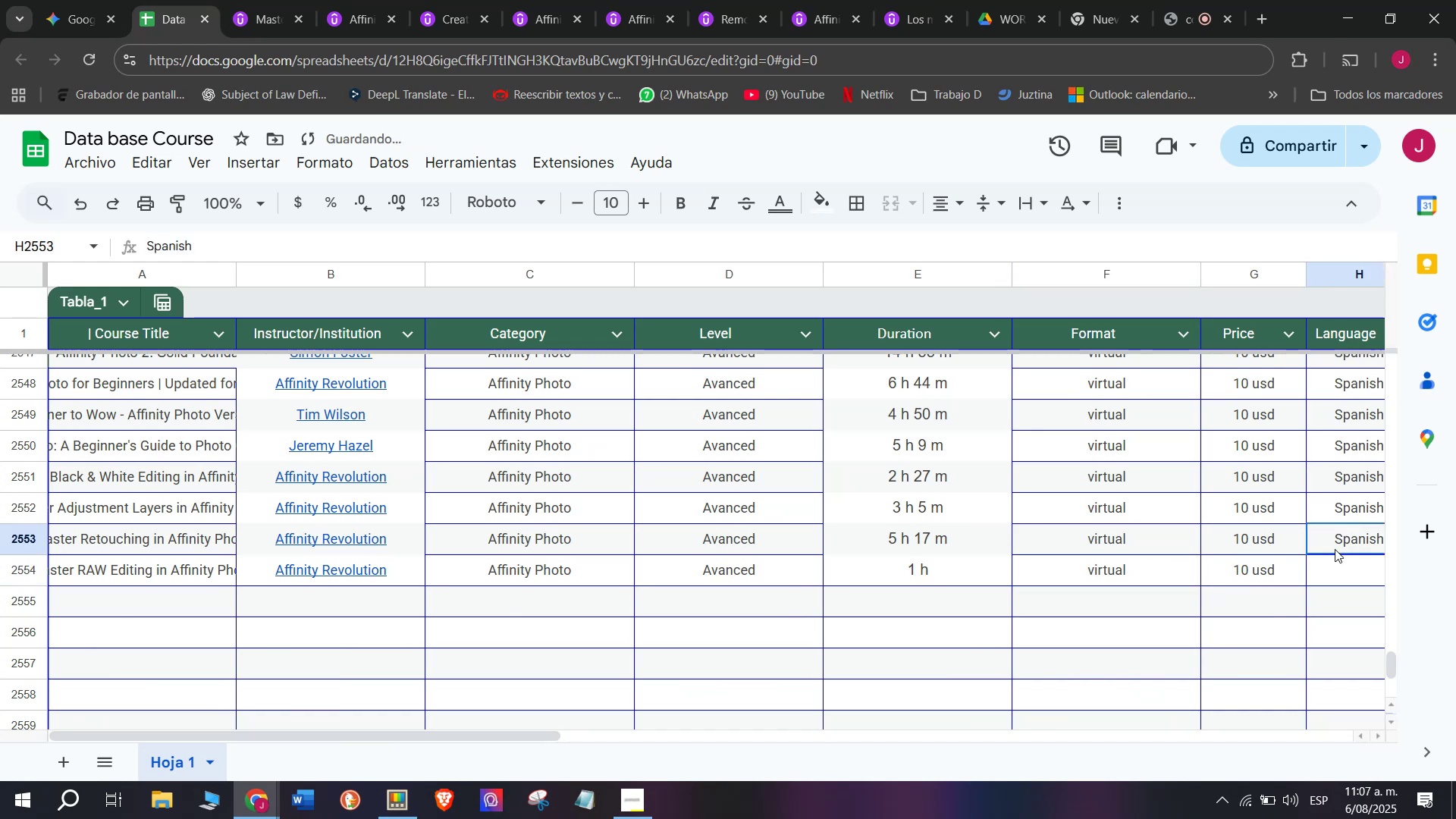 
key(Break)
 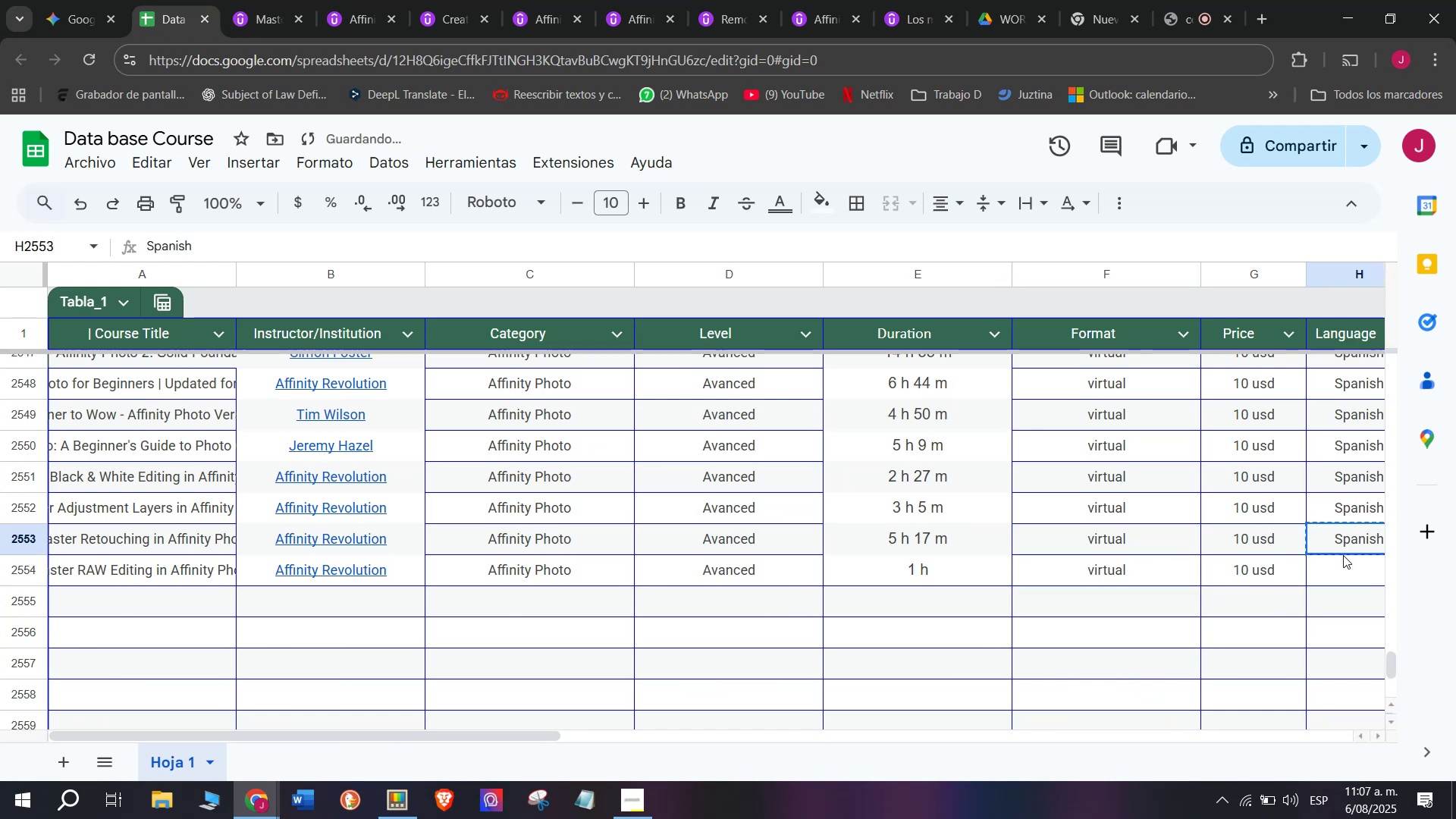 
key(Control+ControlLeft)
 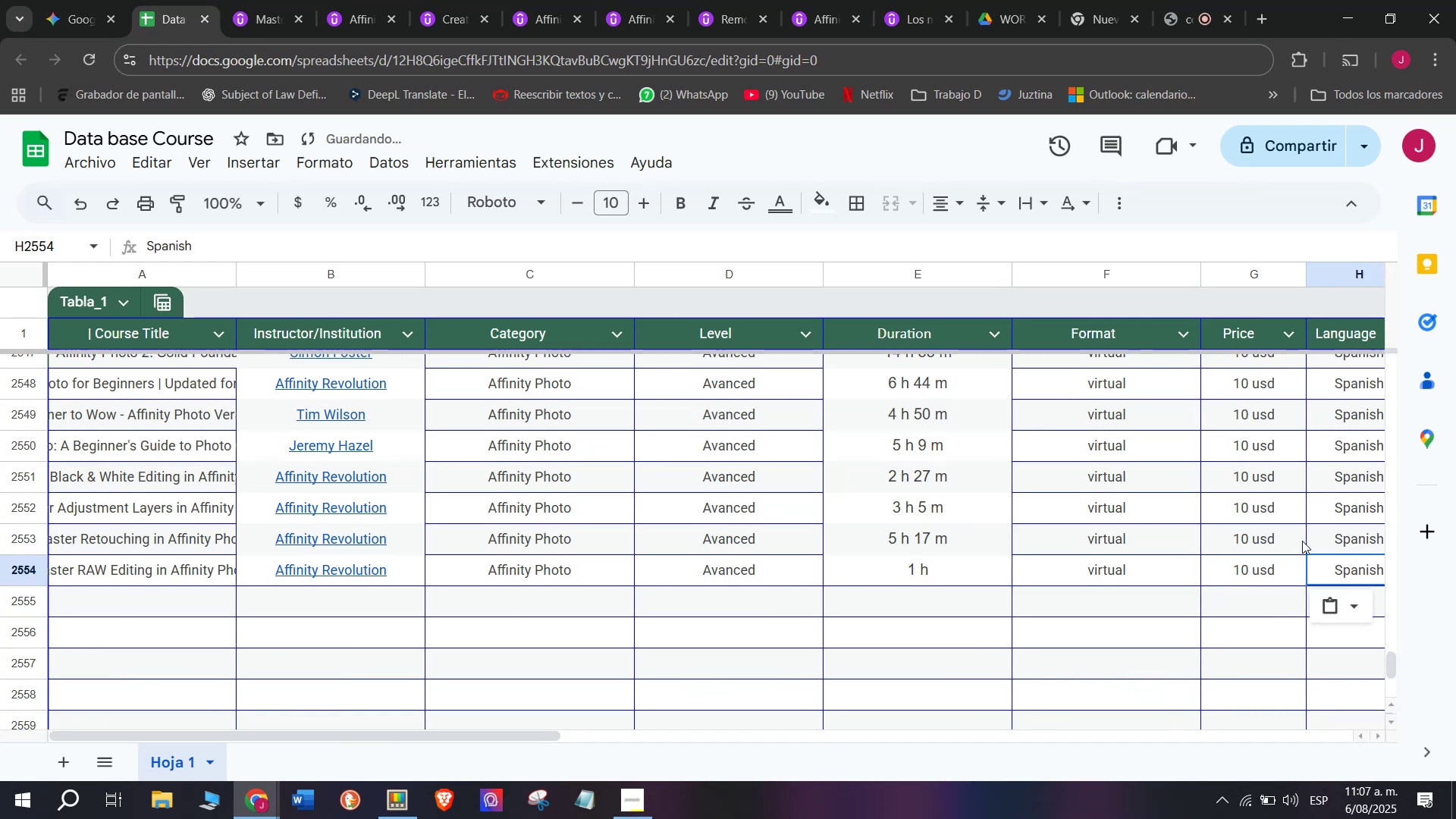 
key(Control+C)
 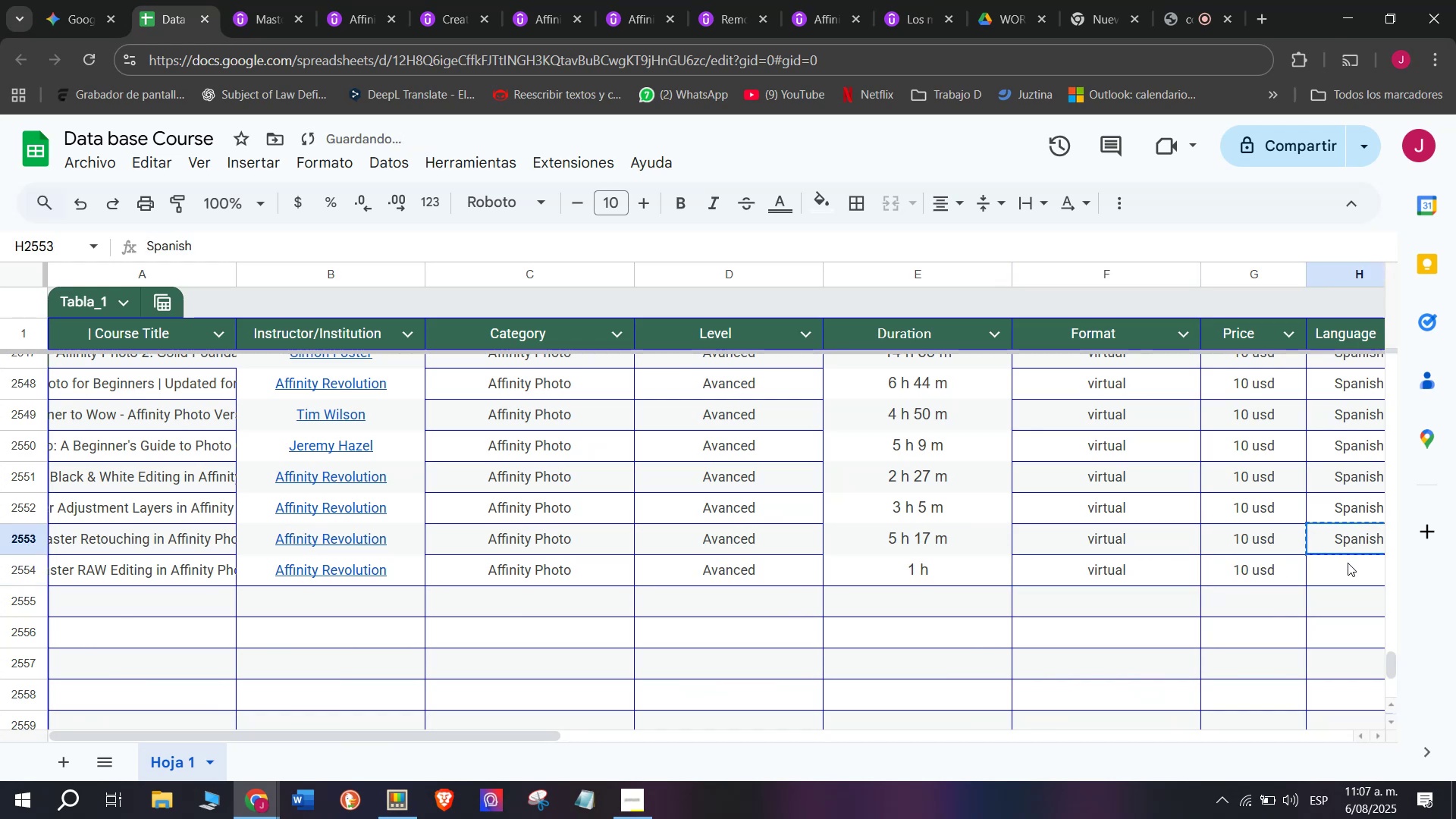 
double_click([1348, 563])
 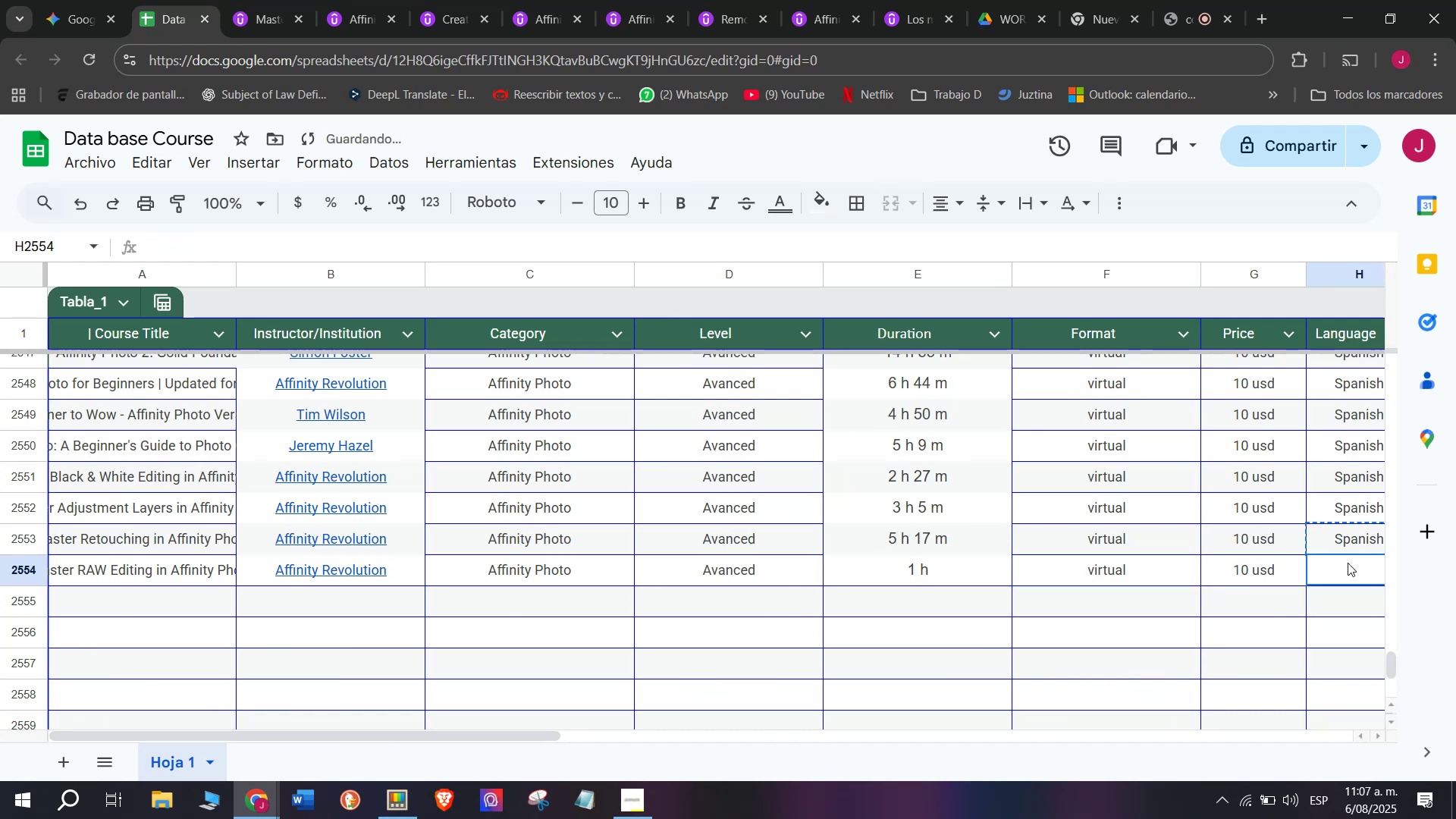 
key(Control+ControlLeft)
 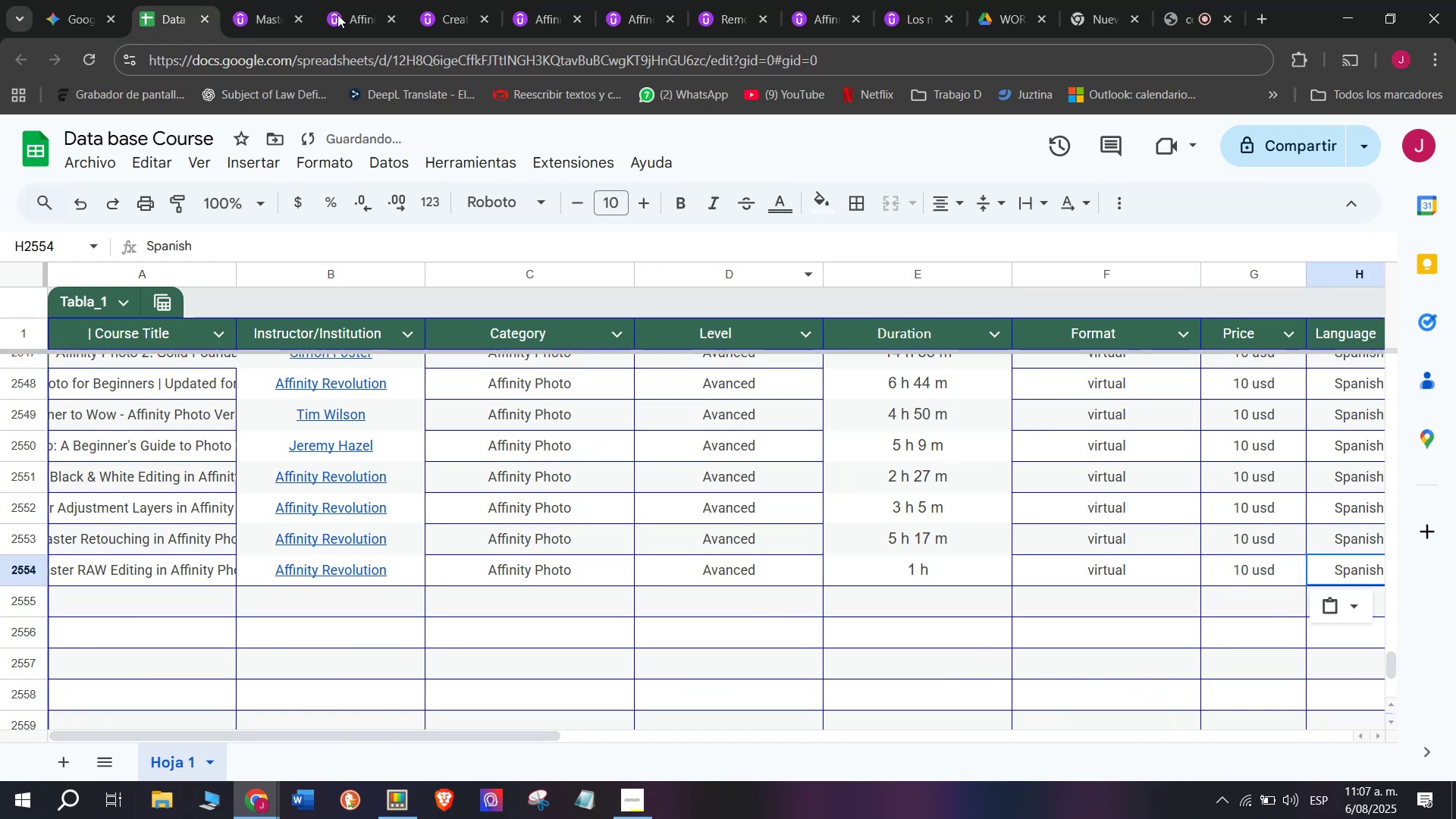 
key(Z)
 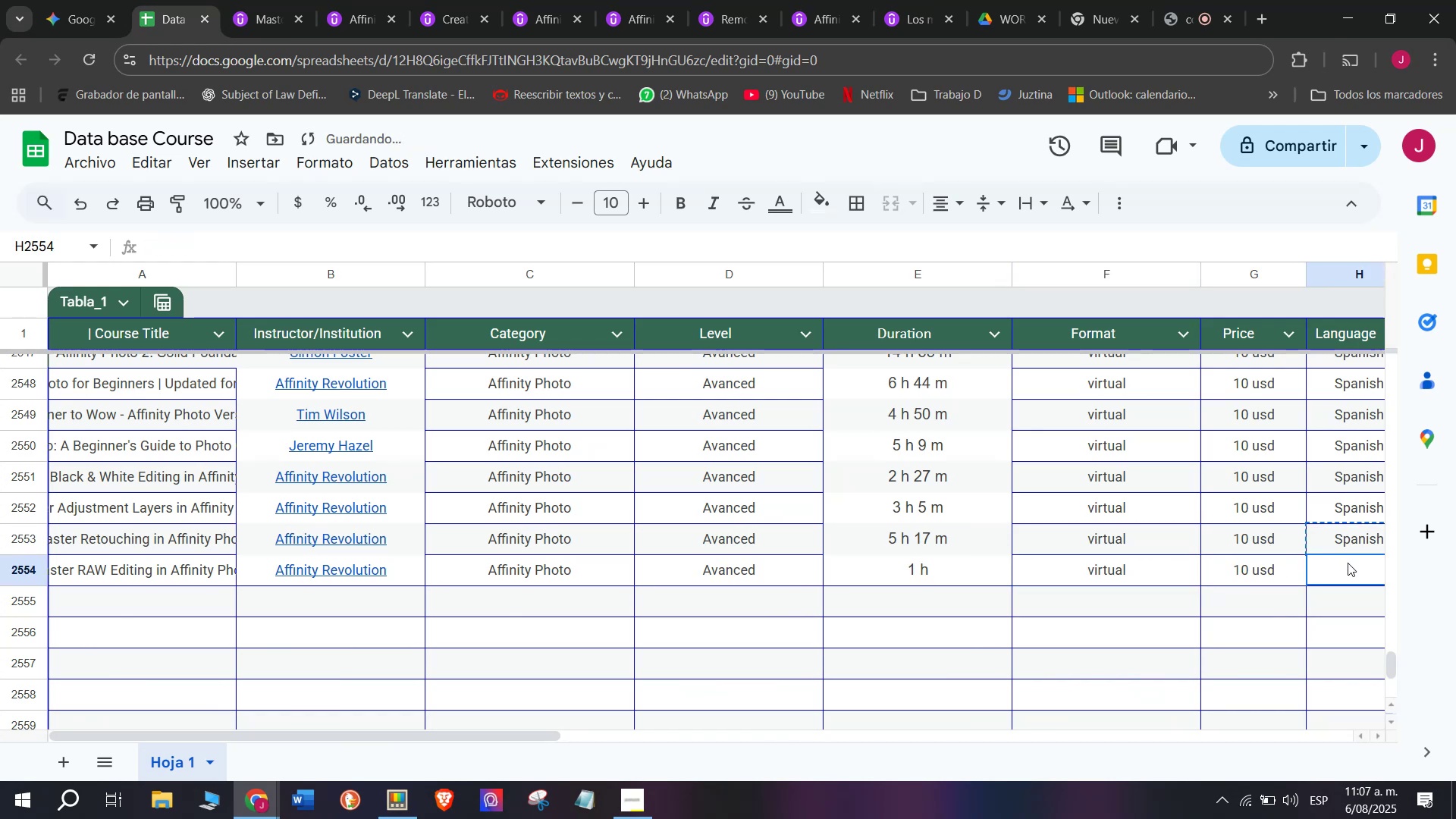 
key(Control+V)
 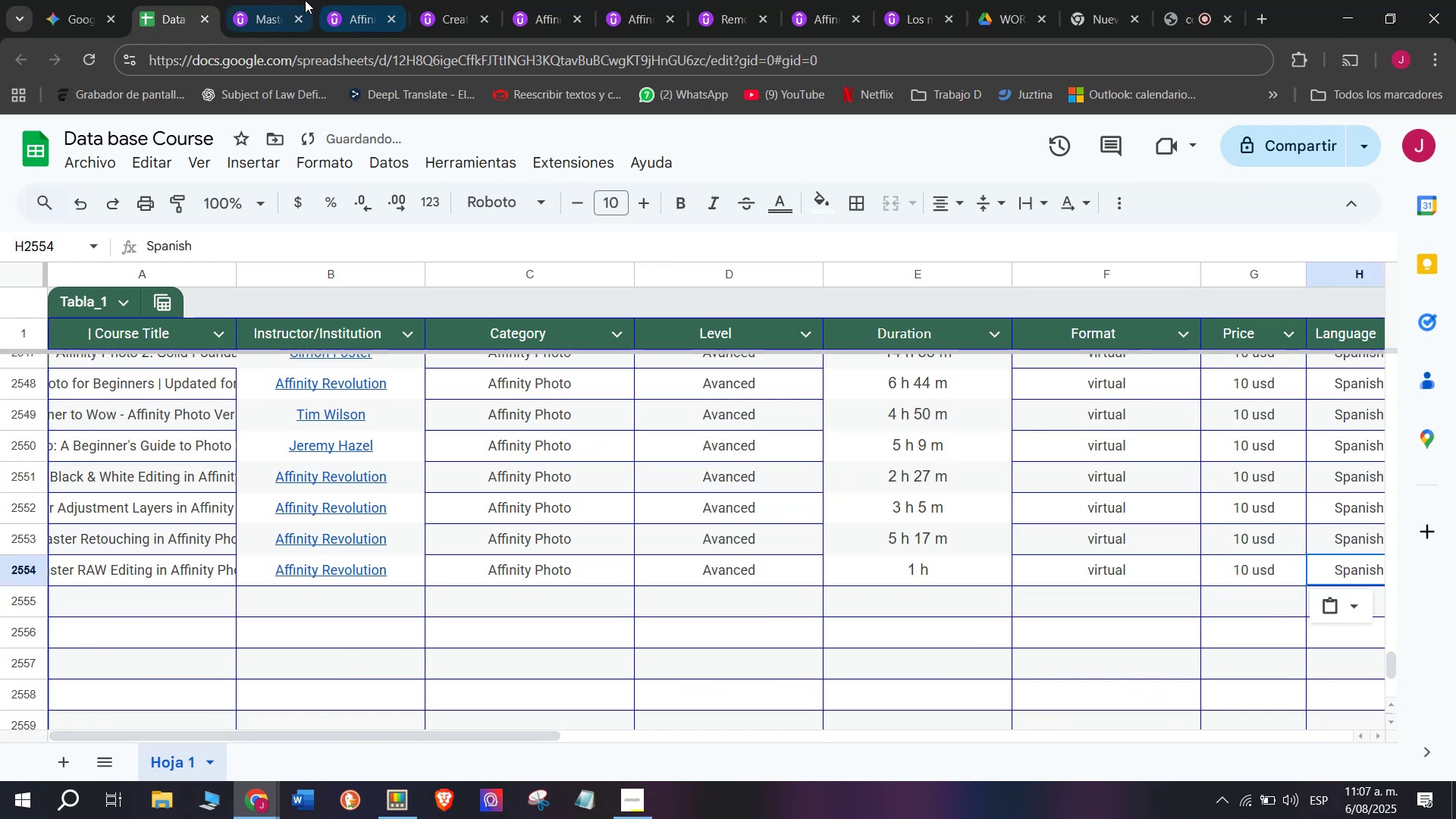 
left_click([284, 0])
 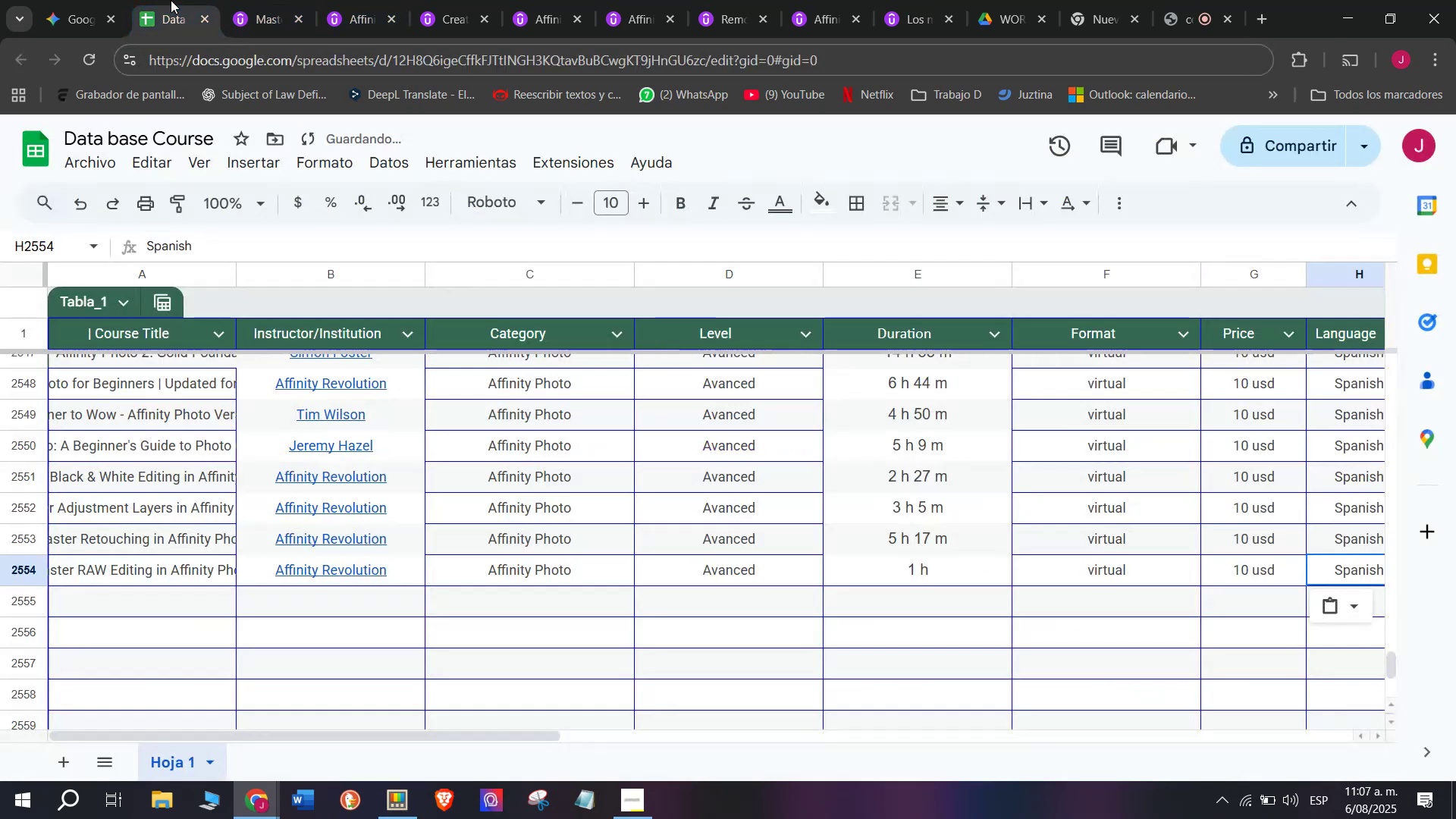 
scroll: coordinate [161, 522], scroll_direction: down, amount: 3.0
 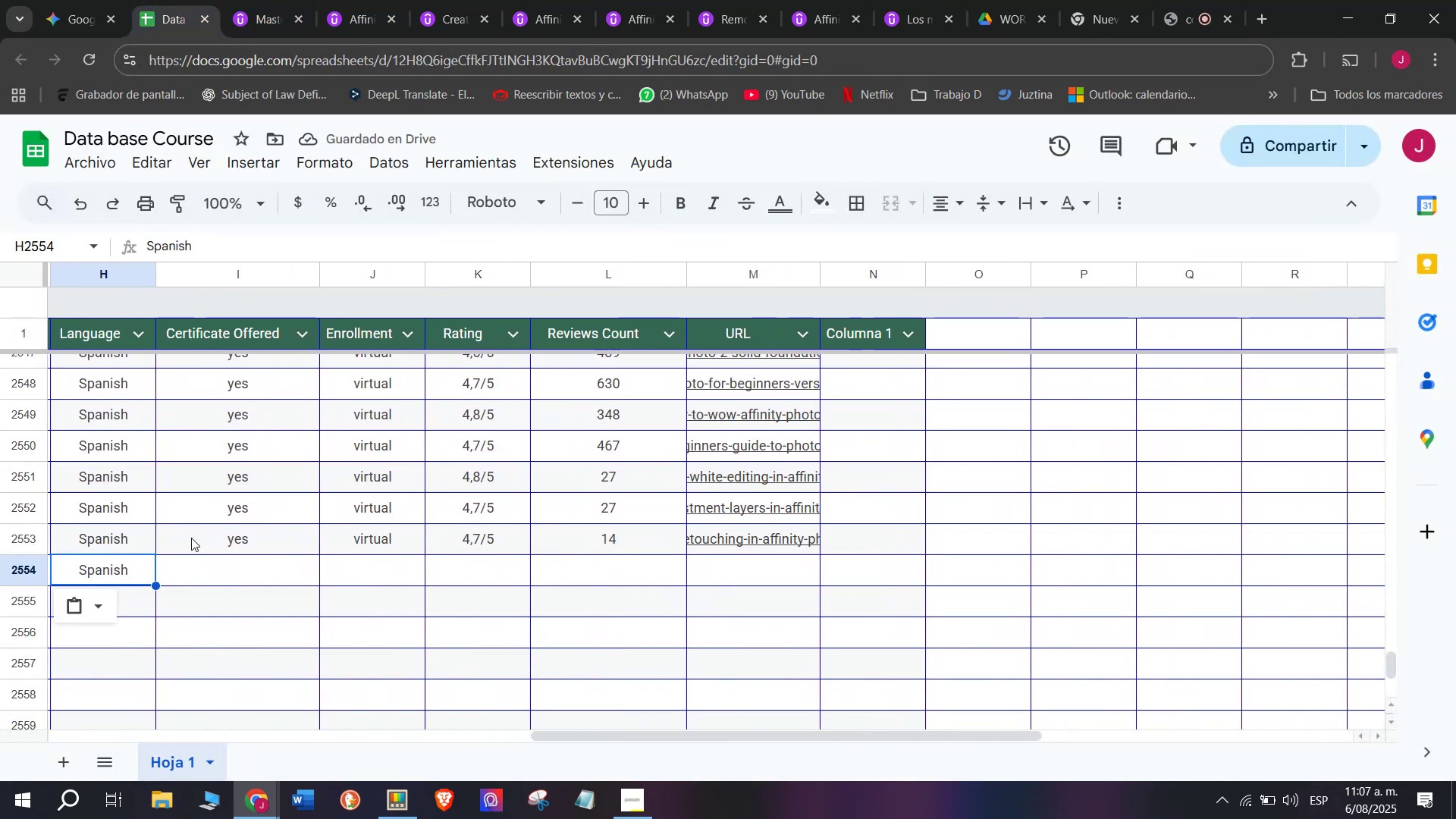 
left_click([193, 538])
 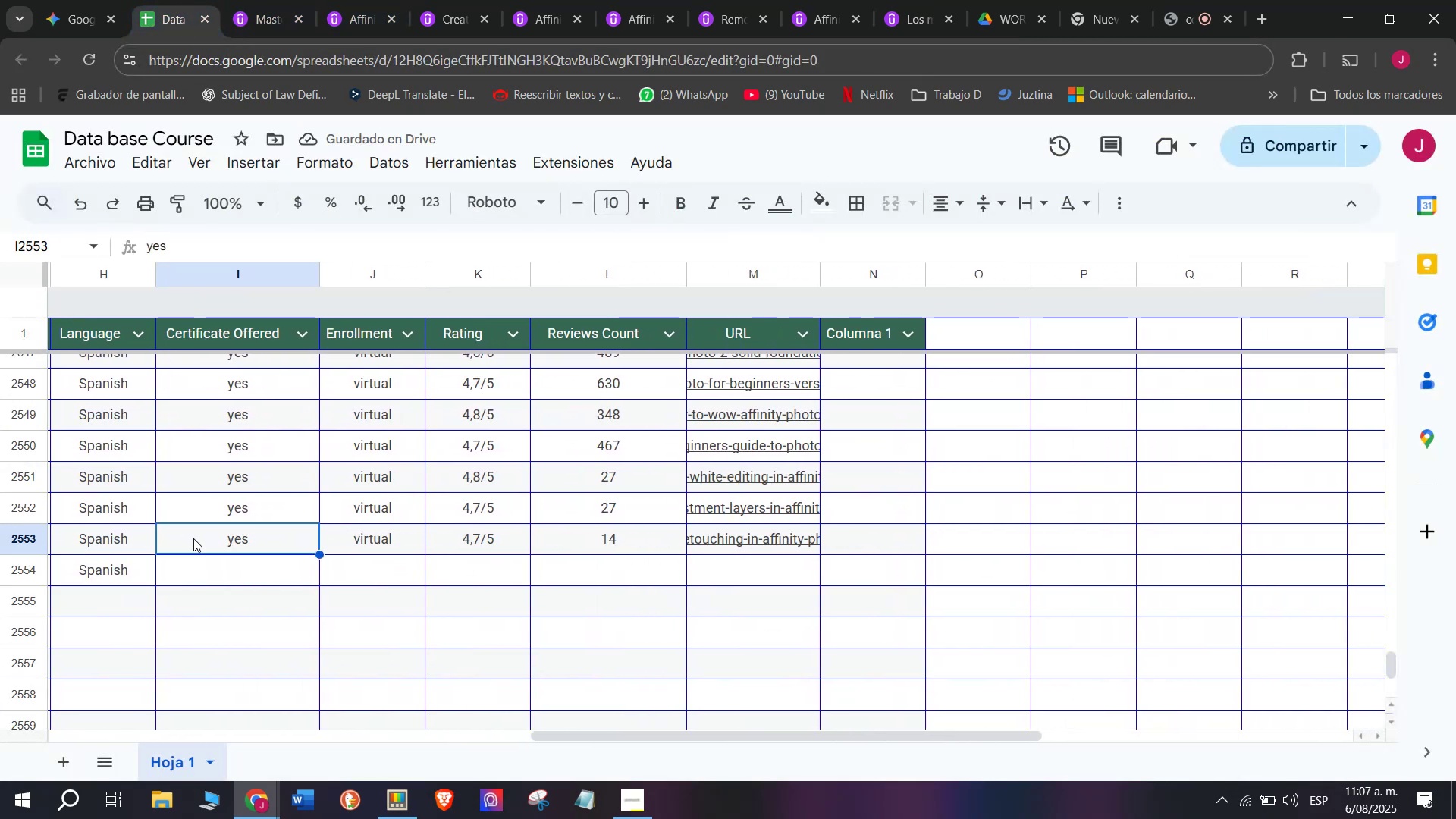 
key(Break)
 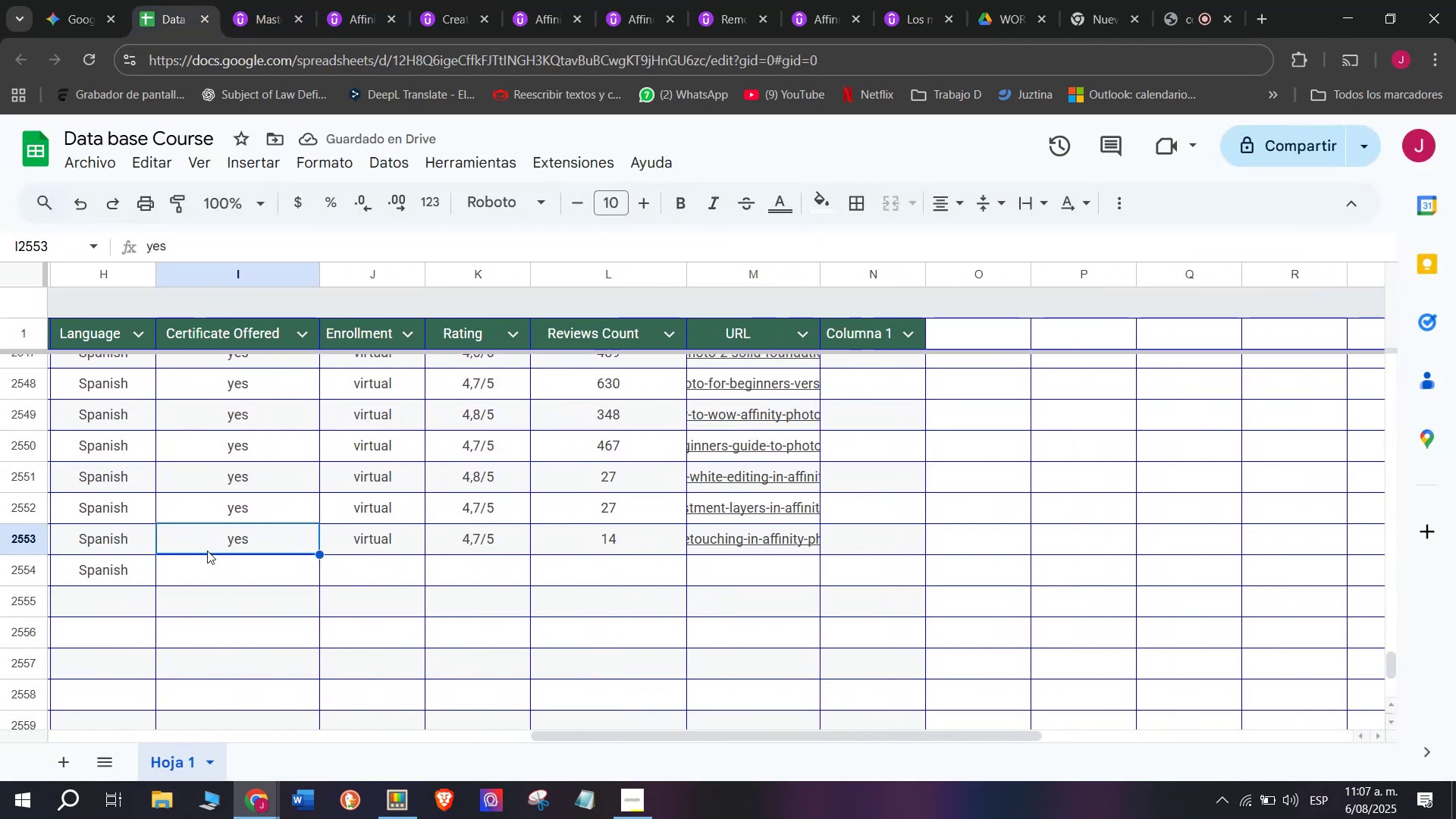 
key(Control+ControlLeft)
 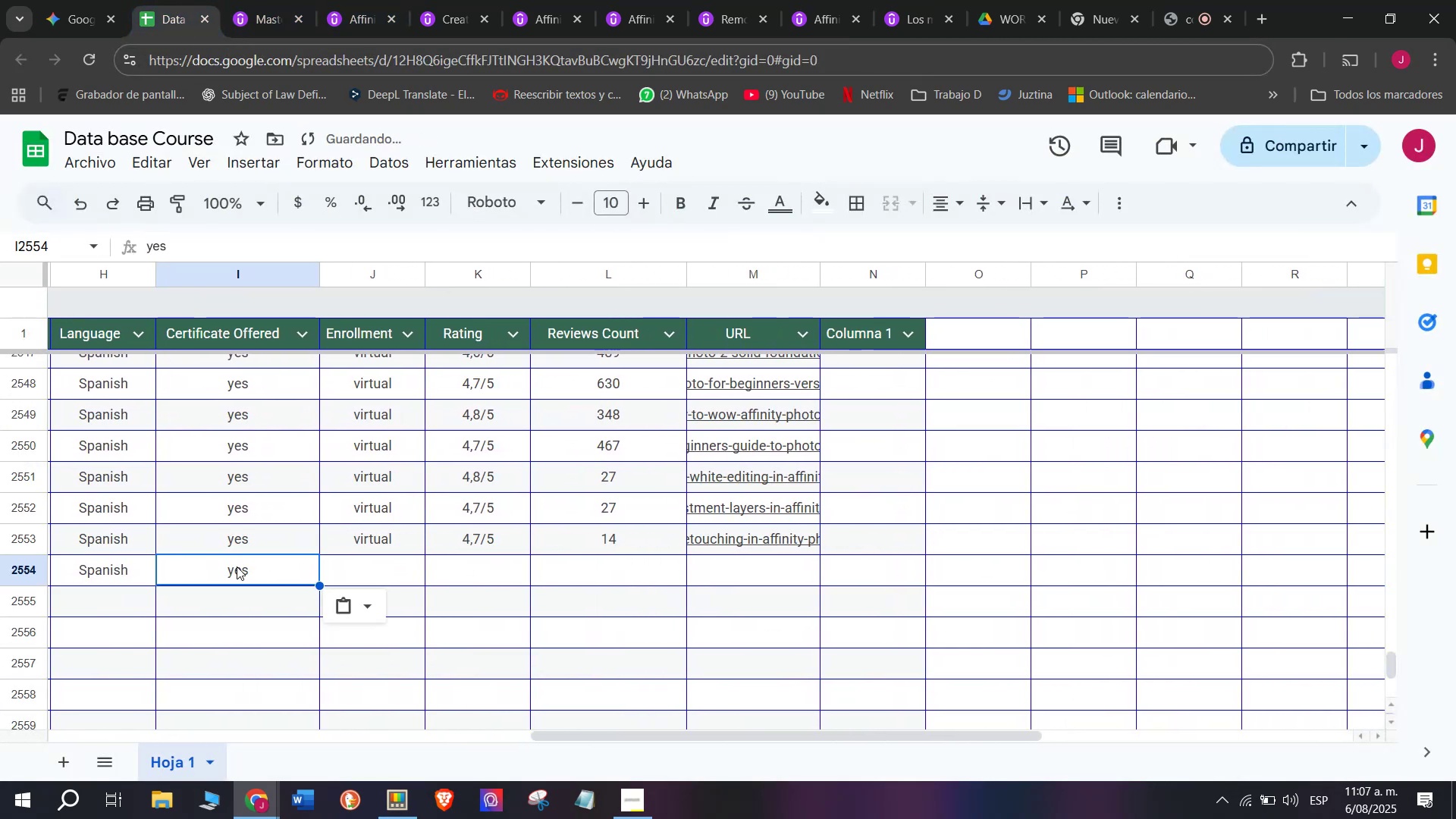 
key(Control+C)
 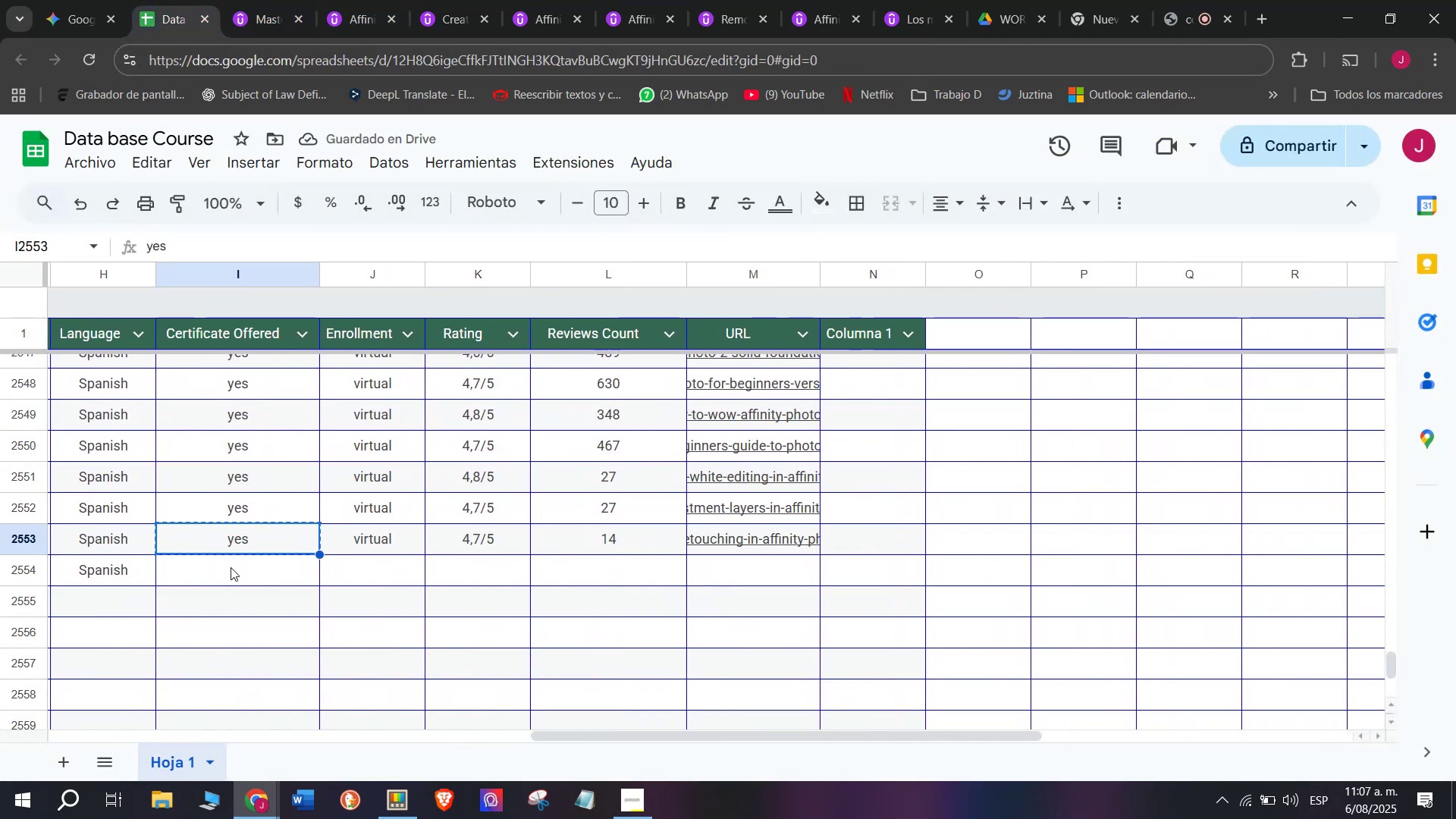 
key(Control+ControlLeft)
 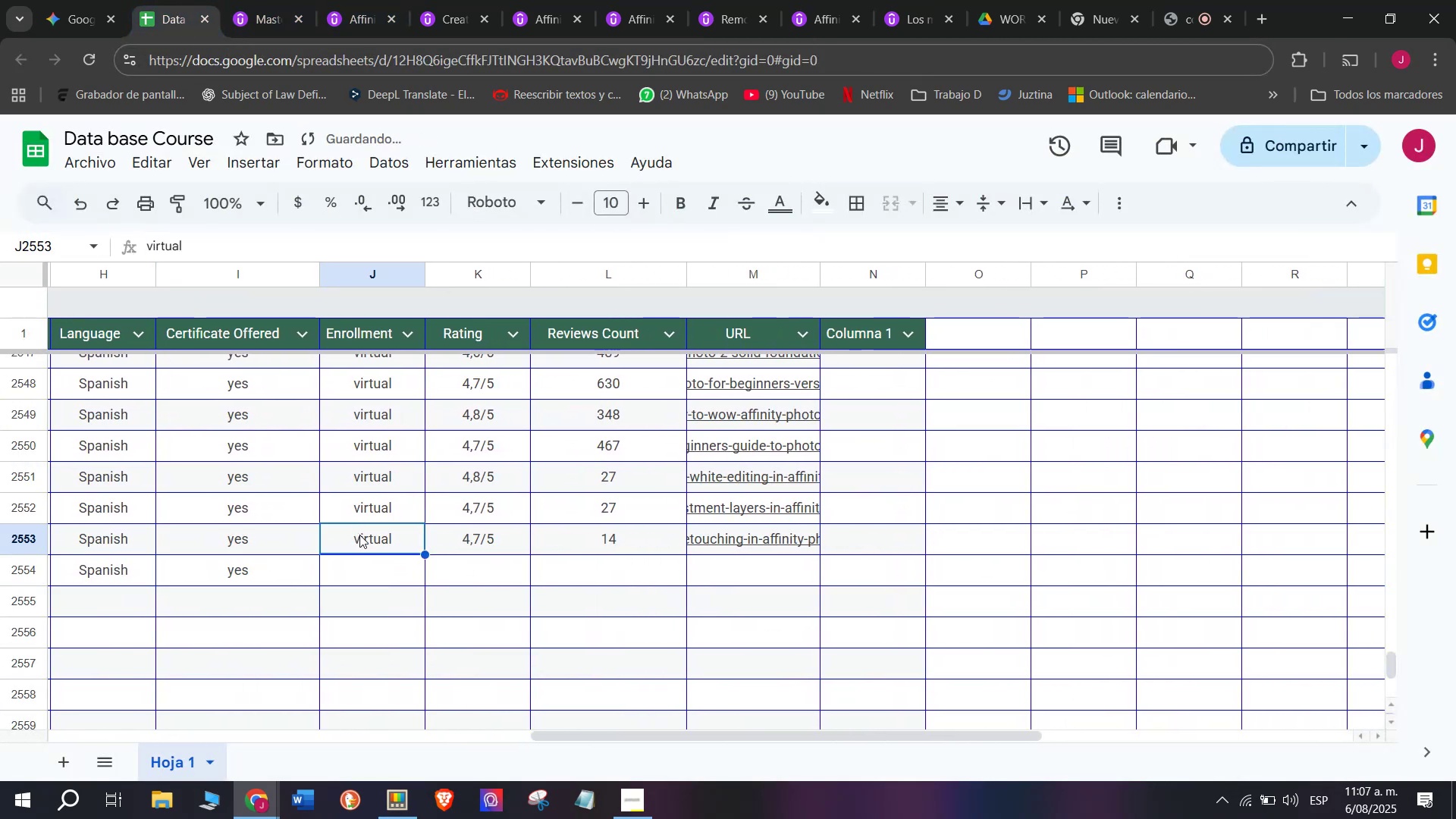 
key(Z)
 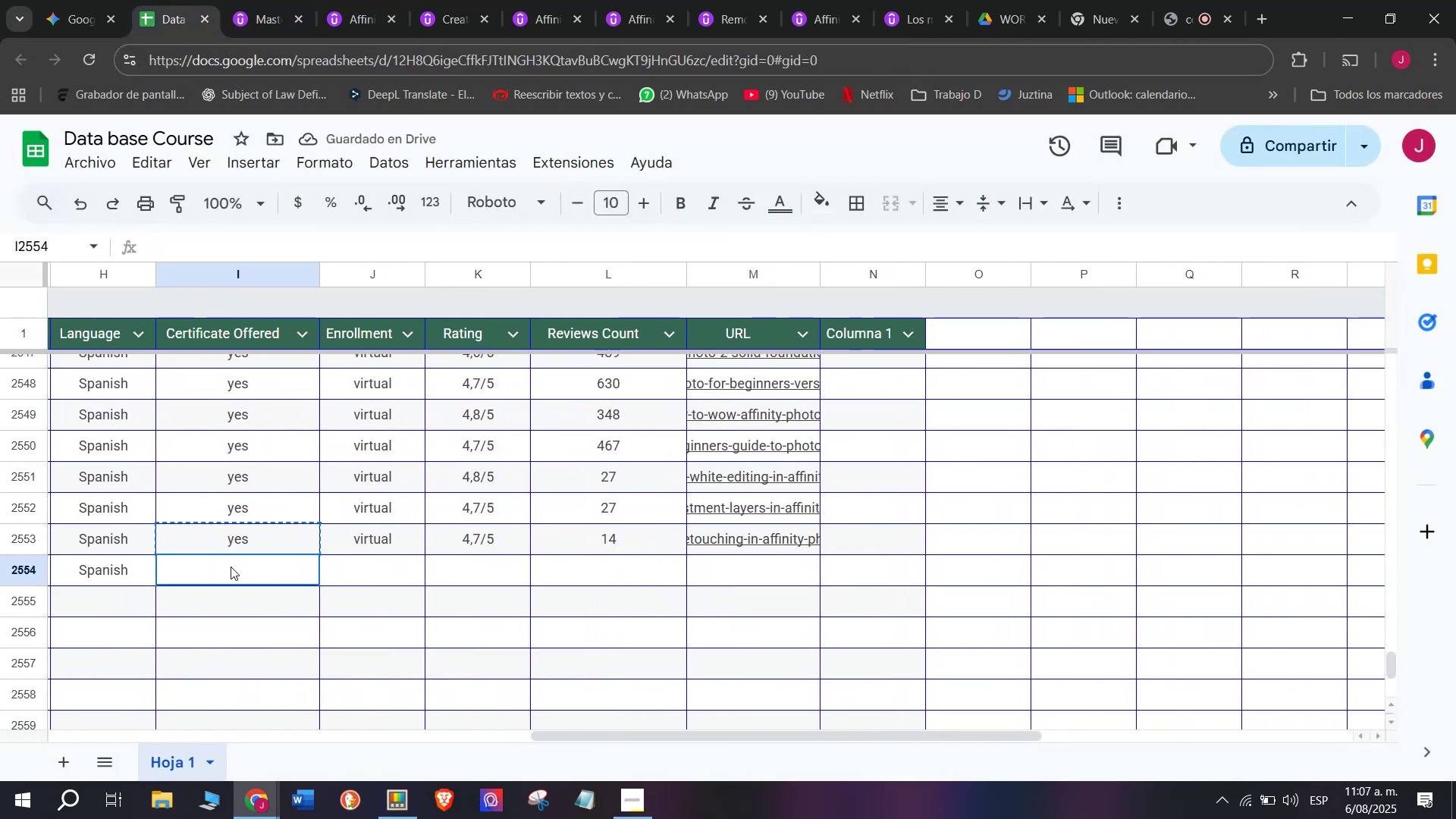 
key(Control+V)
 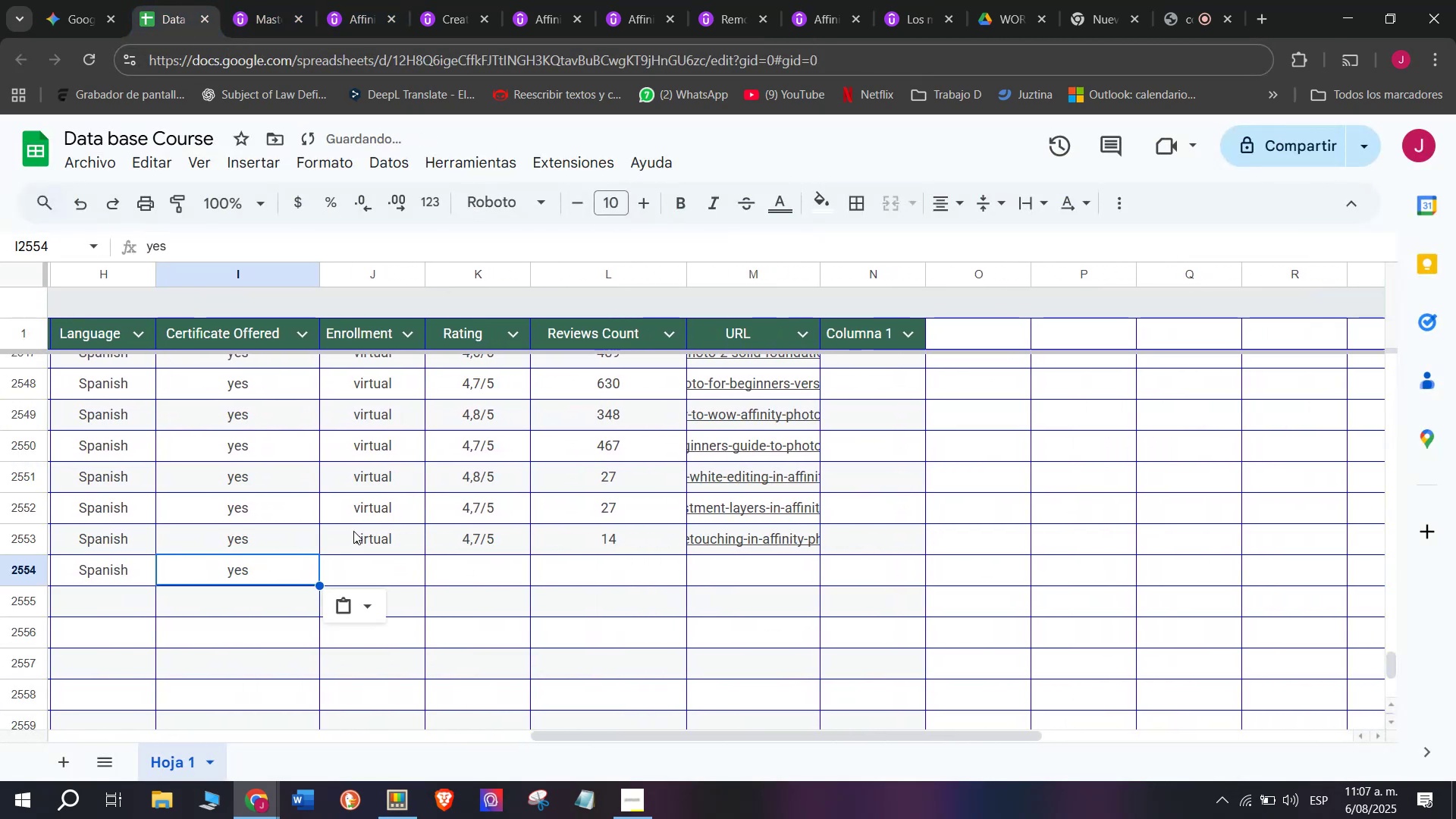 
triple_click([353, 531])
 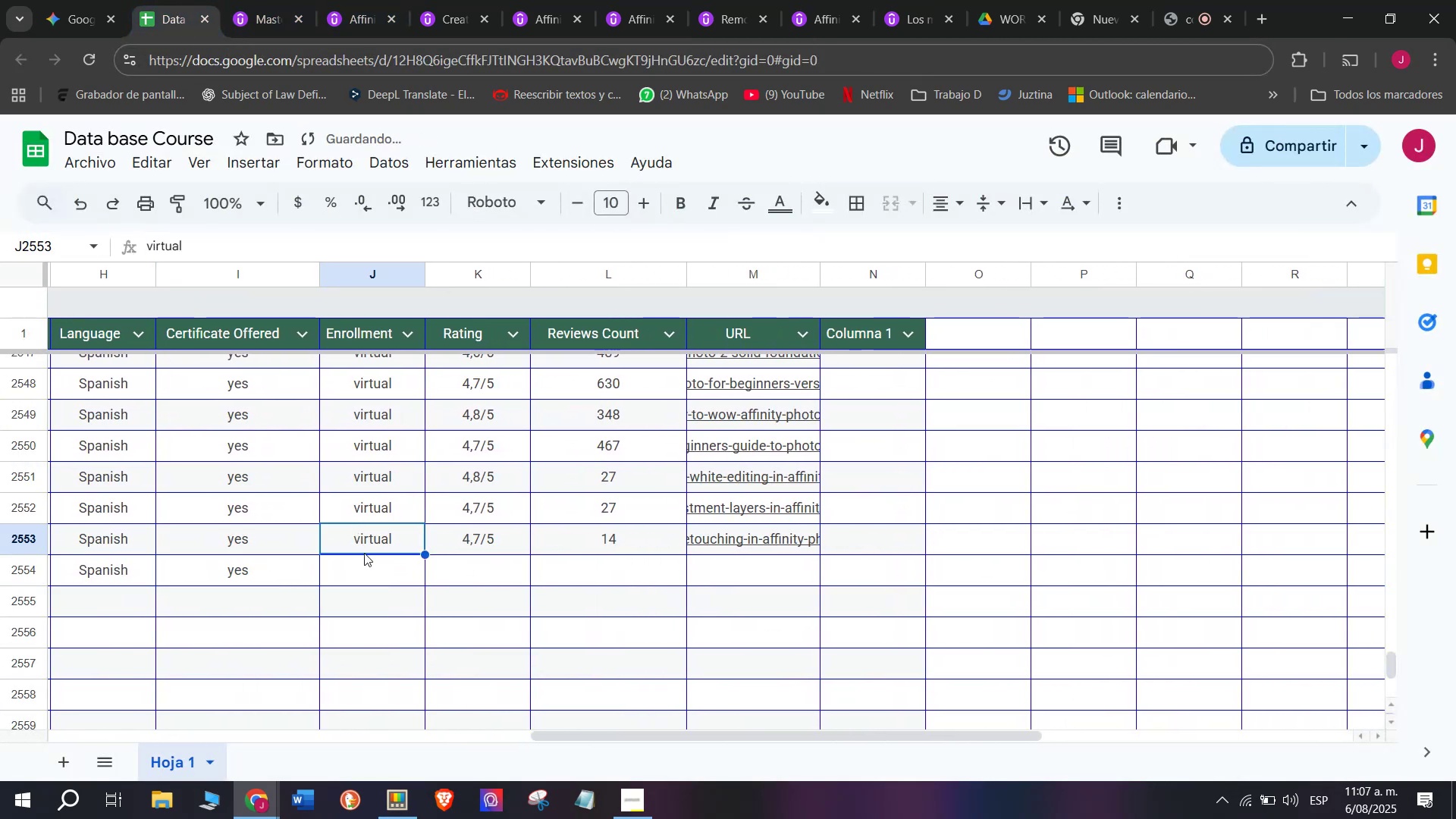 
key(Control+ControlLeft)
 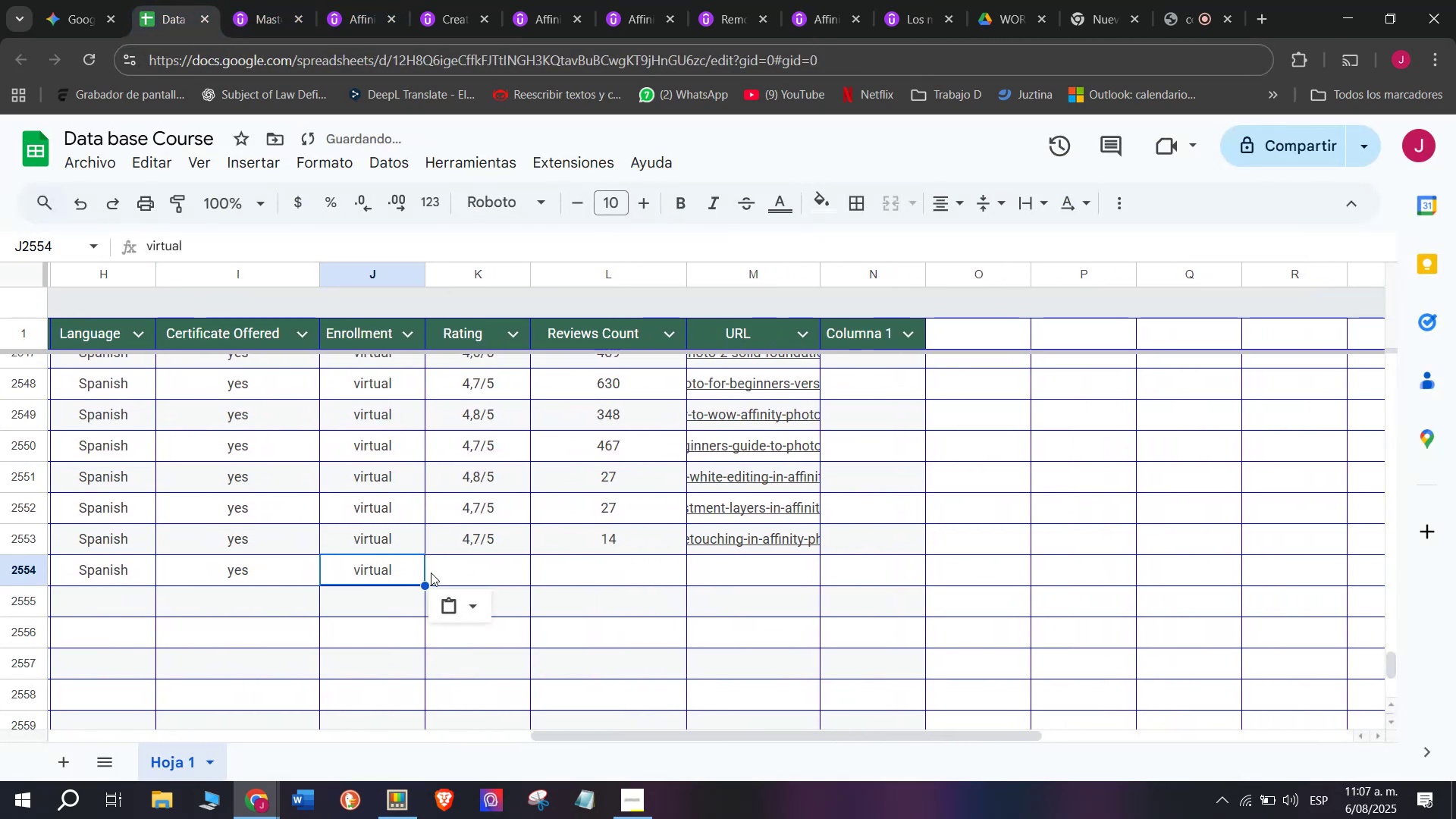 
key(Break)
 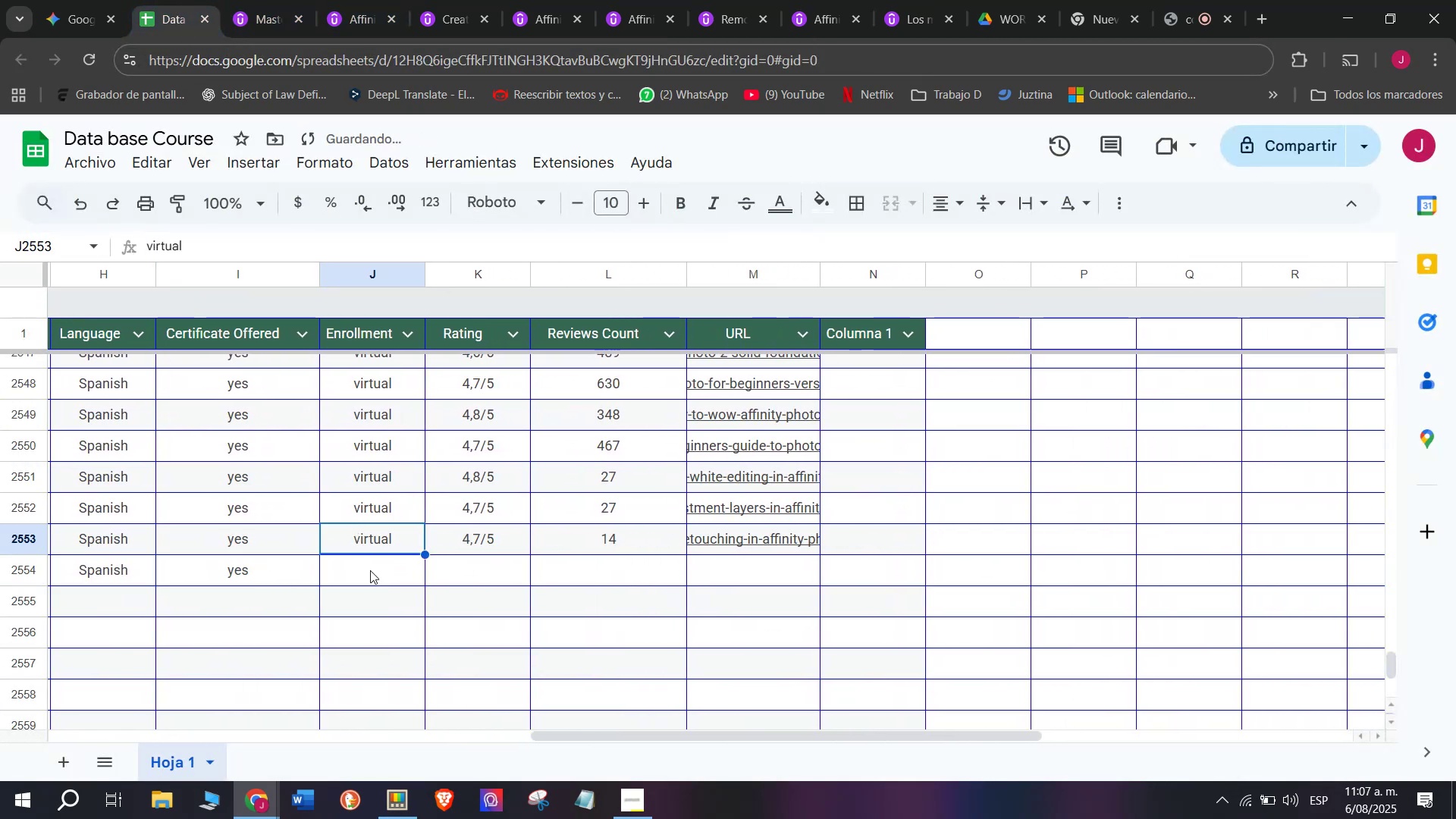 
key(Control+C)
 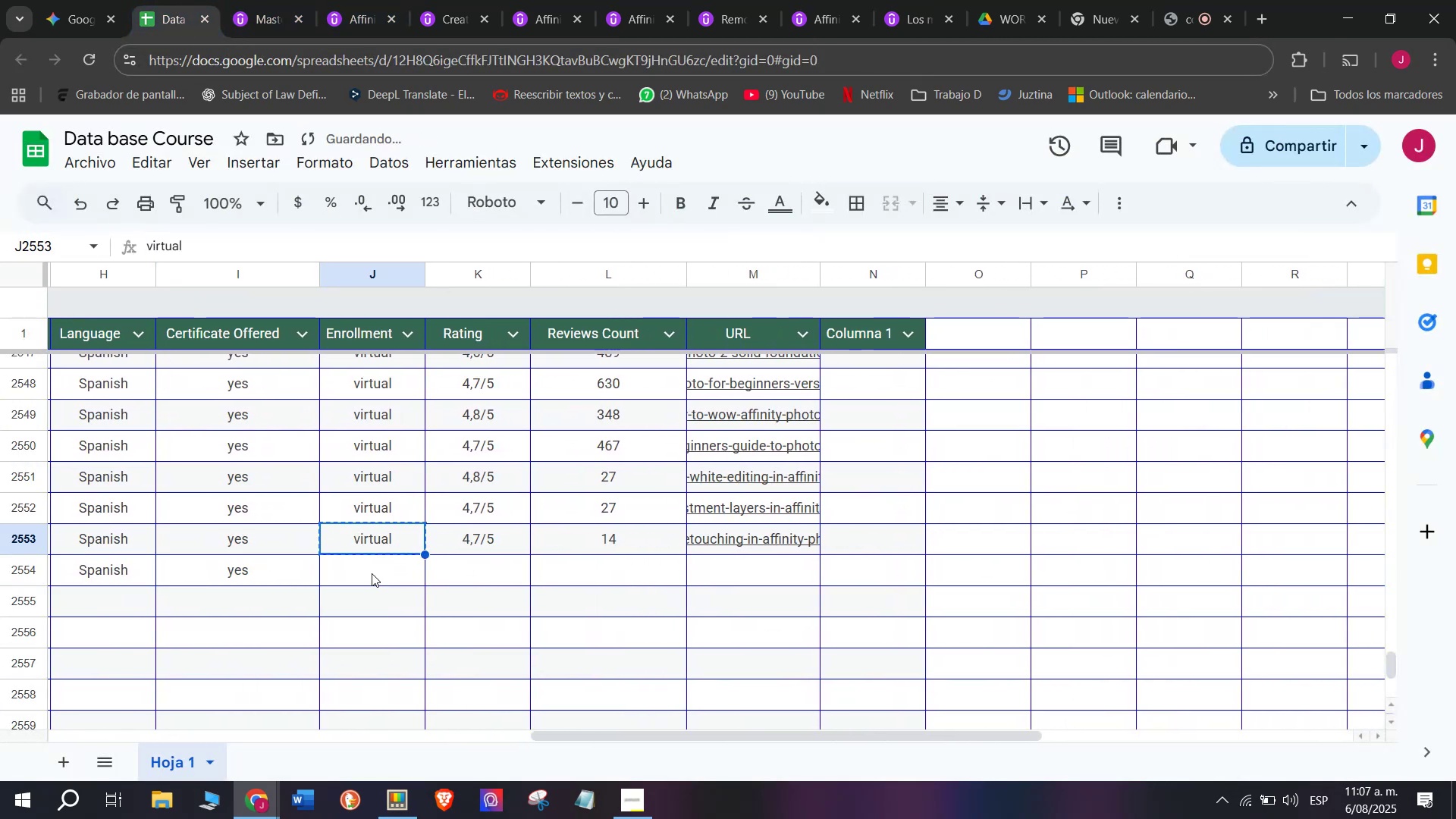 
triple_click([372, 573])
 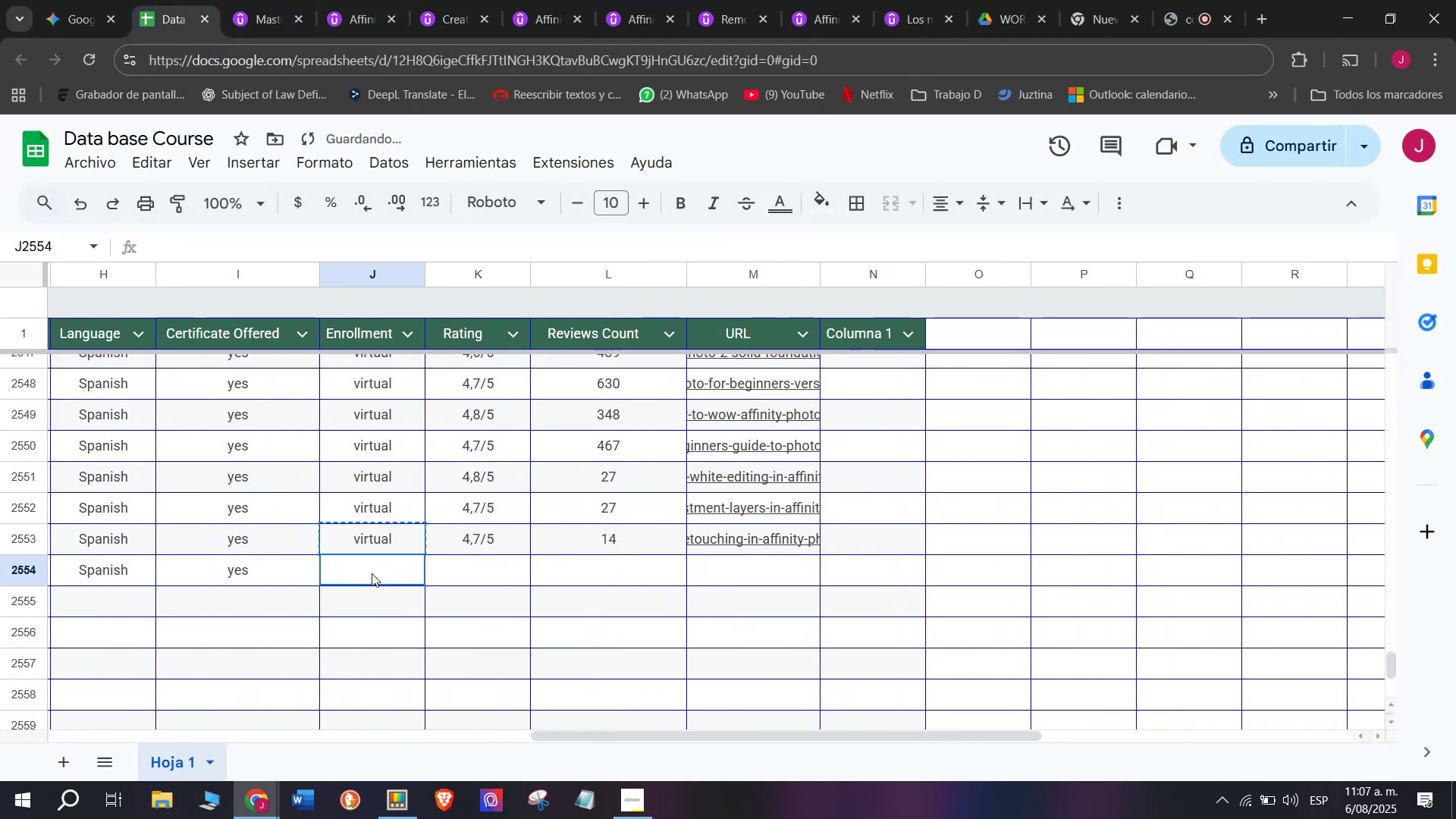 
key(Z)
 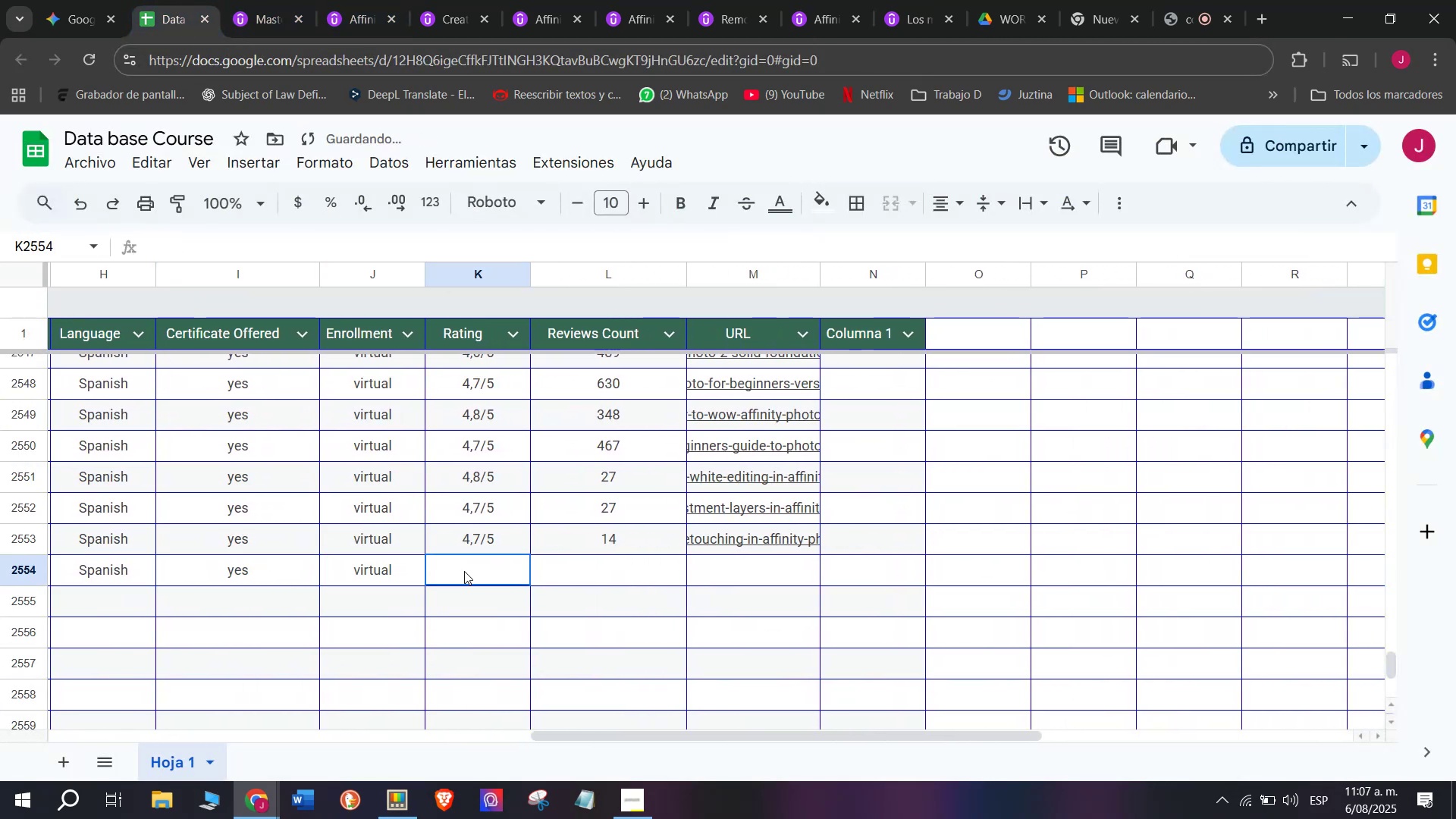 
key(Control+ControlLeft)
 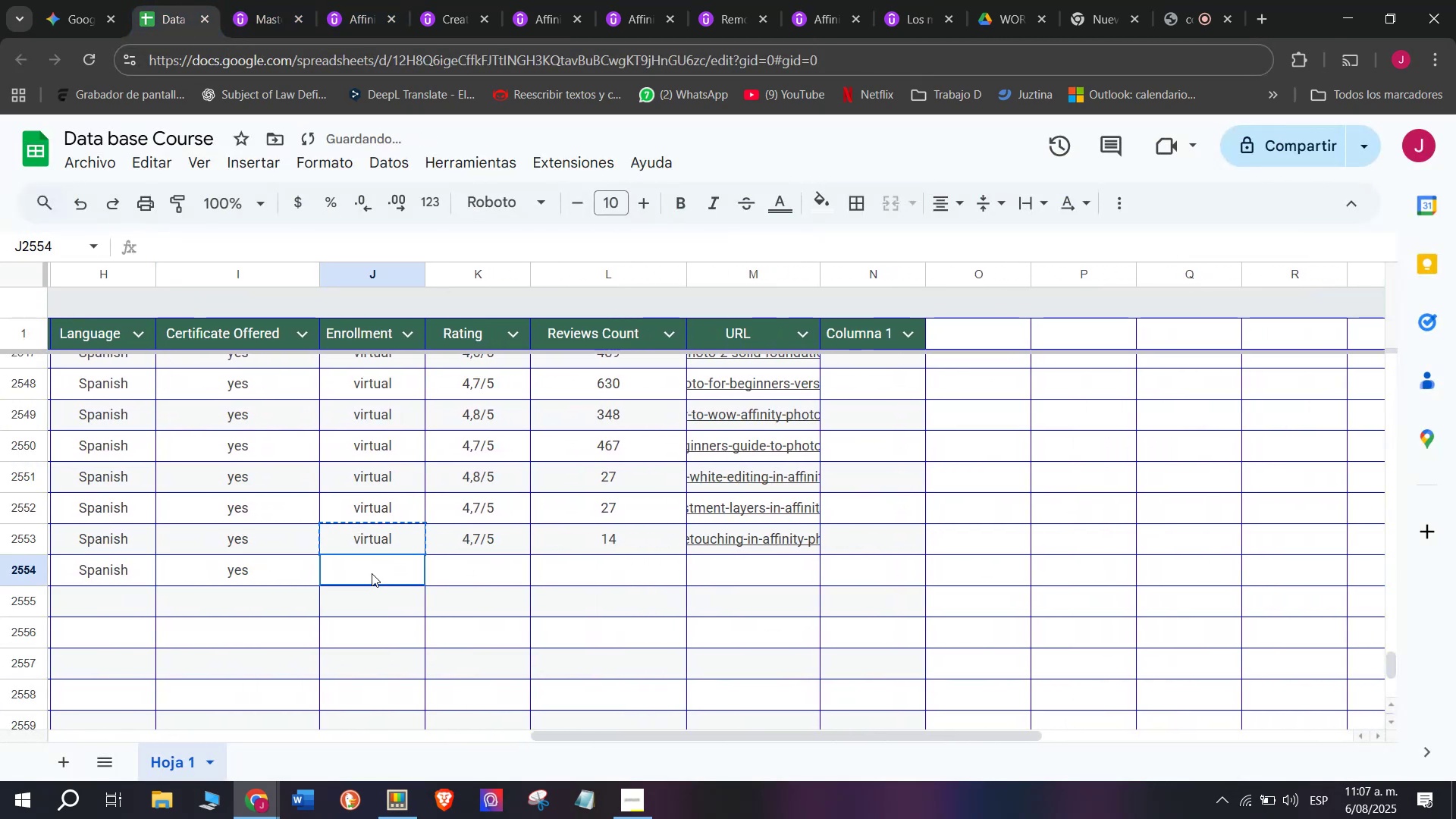 
key(Control+V)
 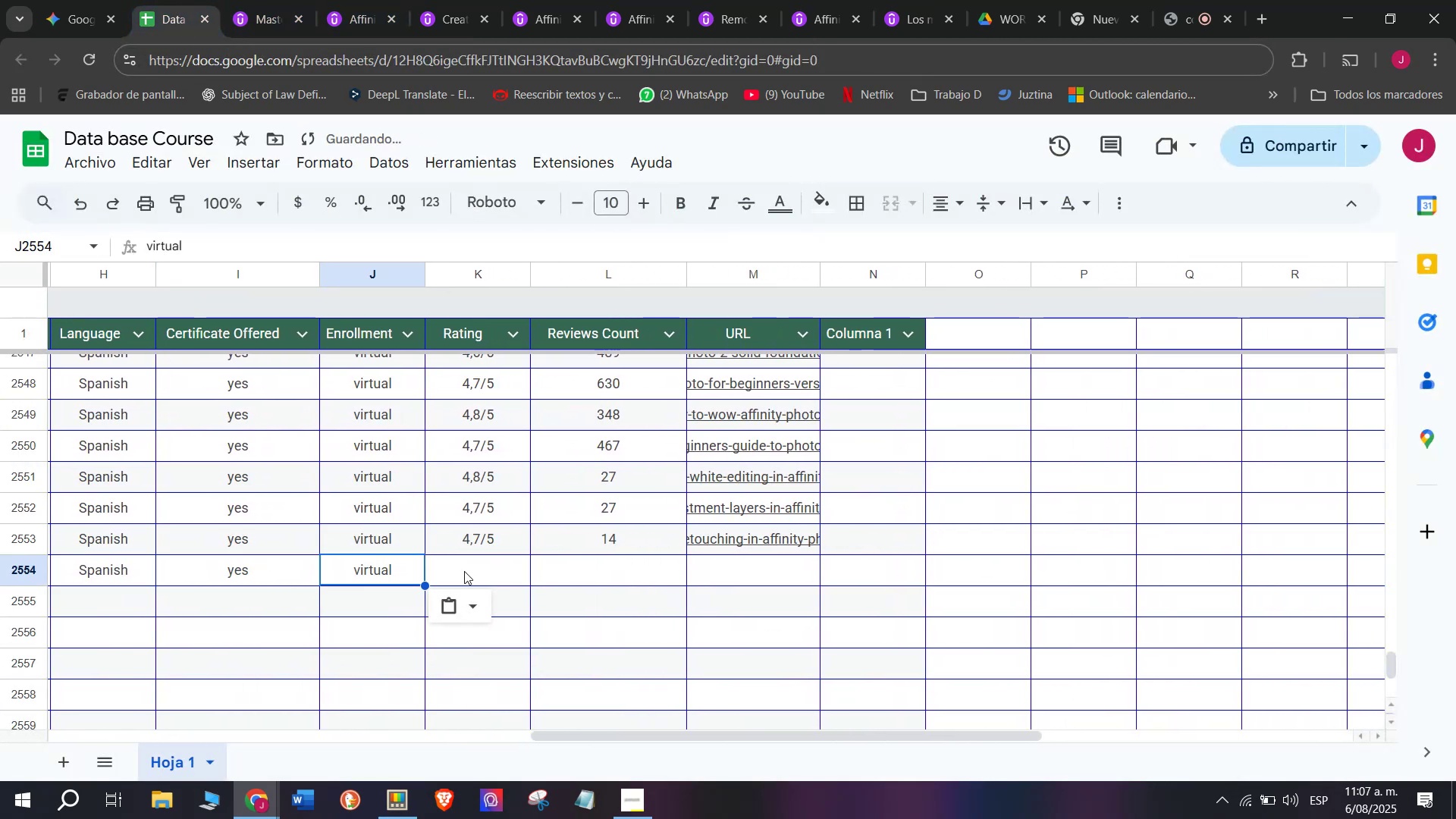 
triple_click([464, 571])
 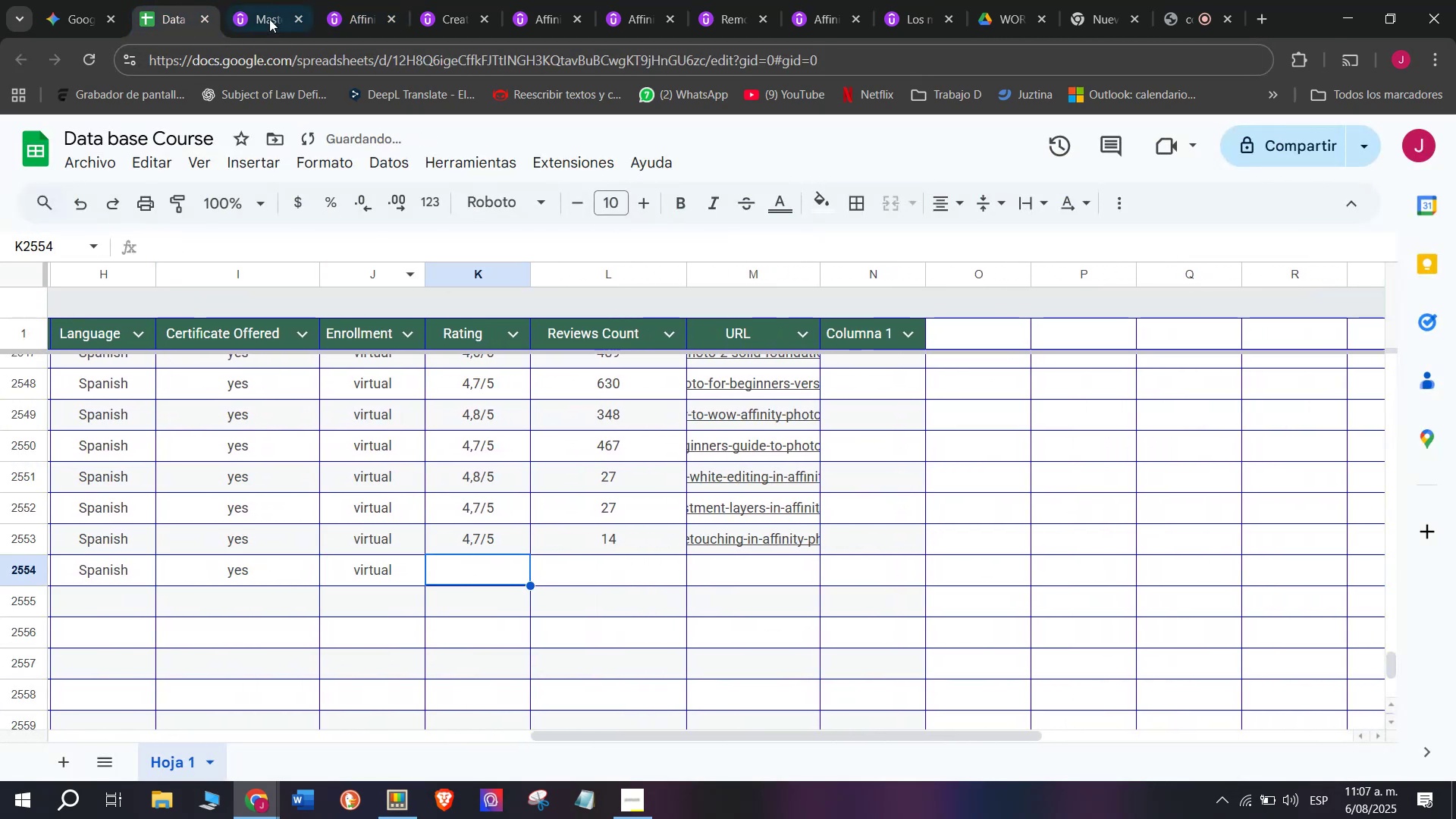 
left_click([271, 0])
 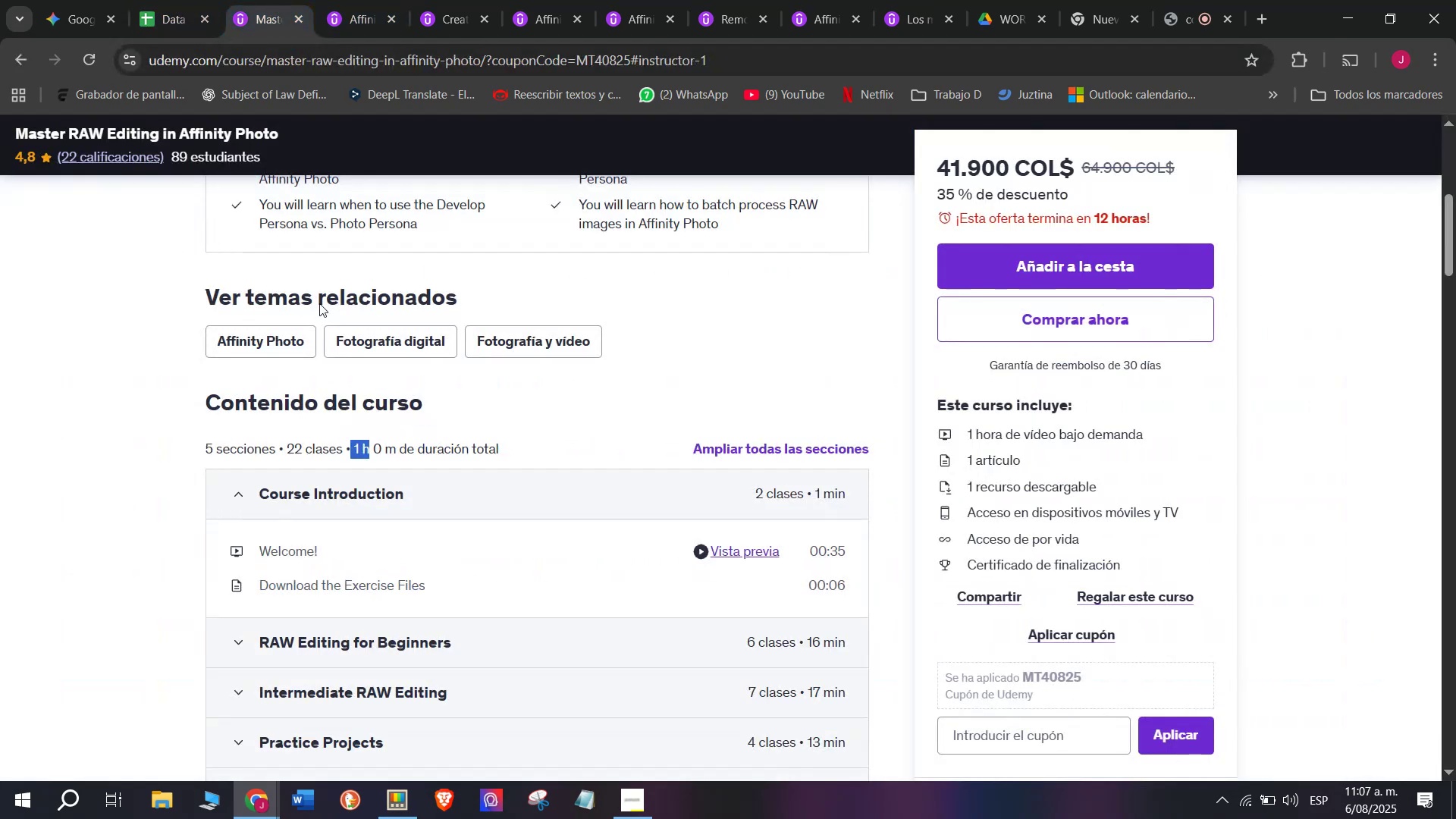 
scroll: coordinate [363, 426], scroll_direction: up, amount: 3.0
 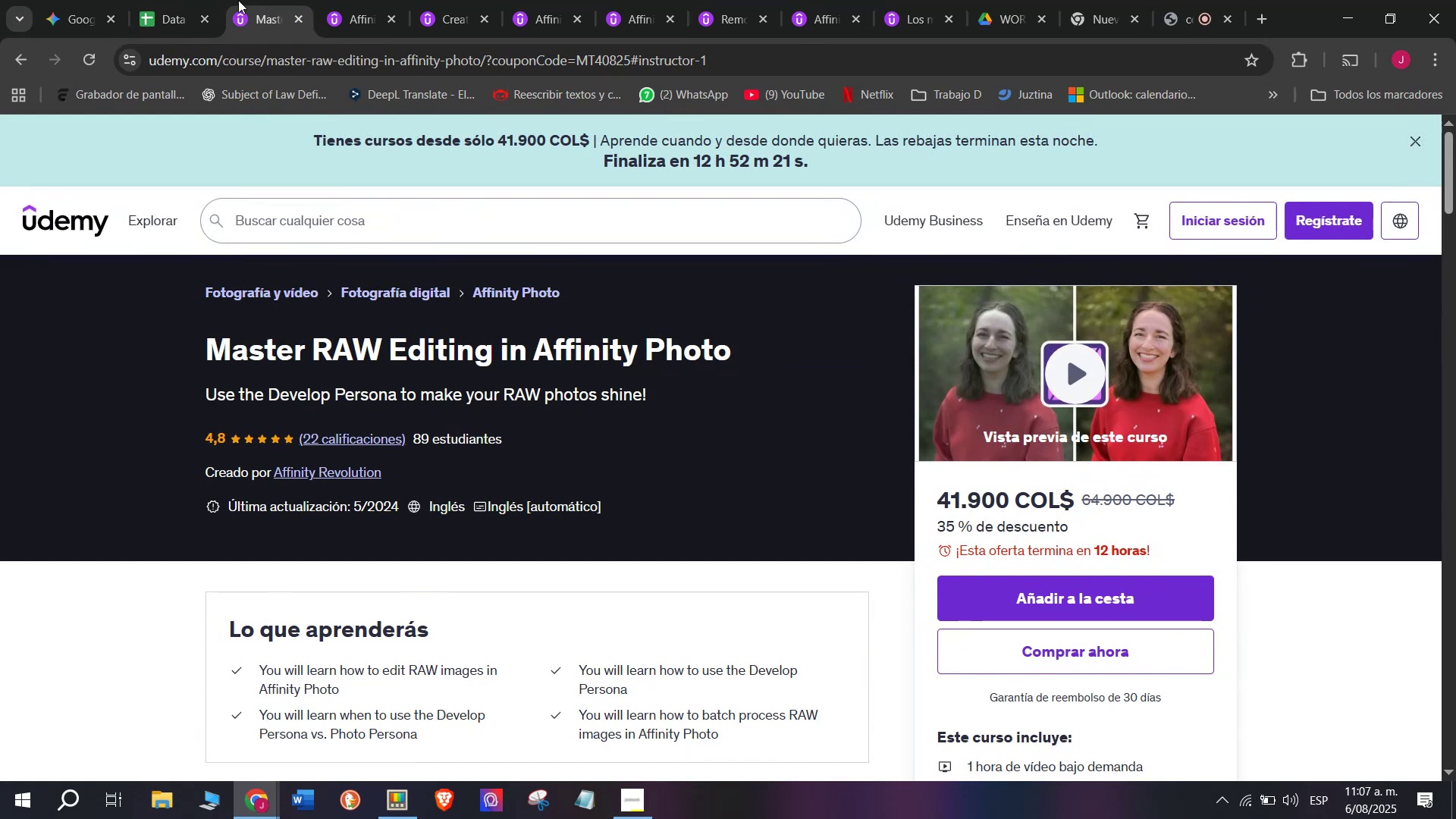 
left_click([186, 0])
 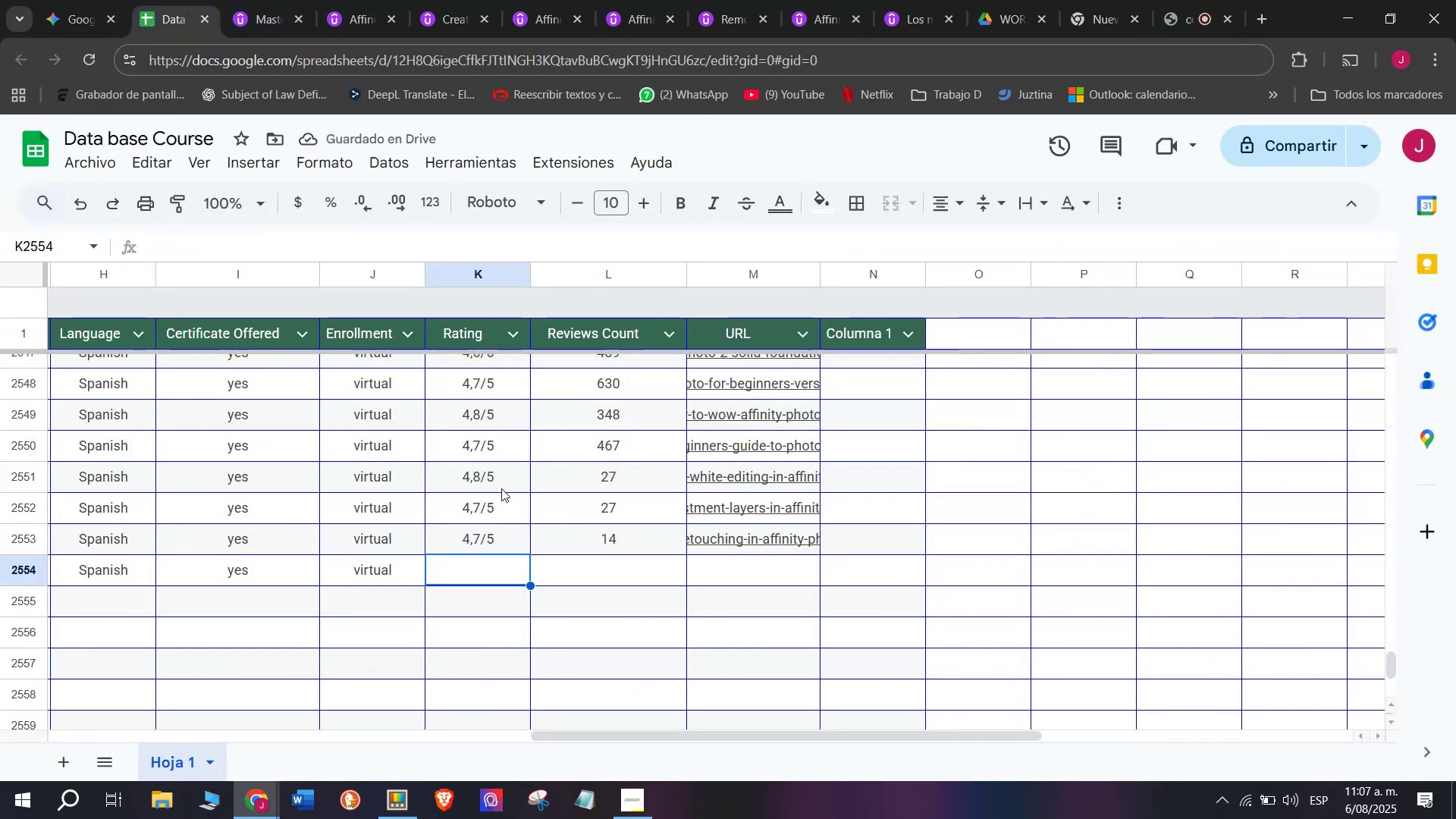 
key(Break)
 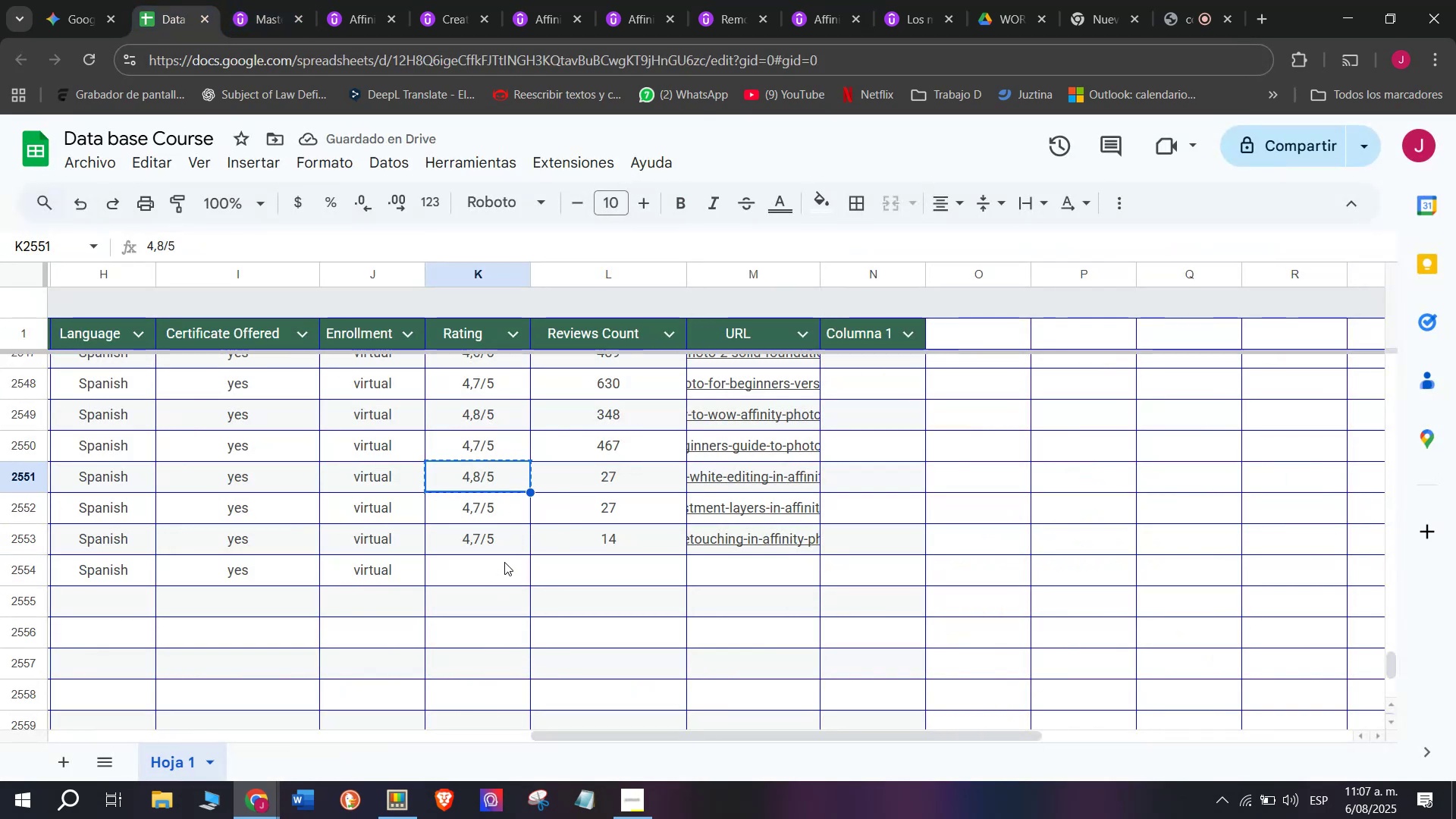 
key(Control+ControlLeft)
 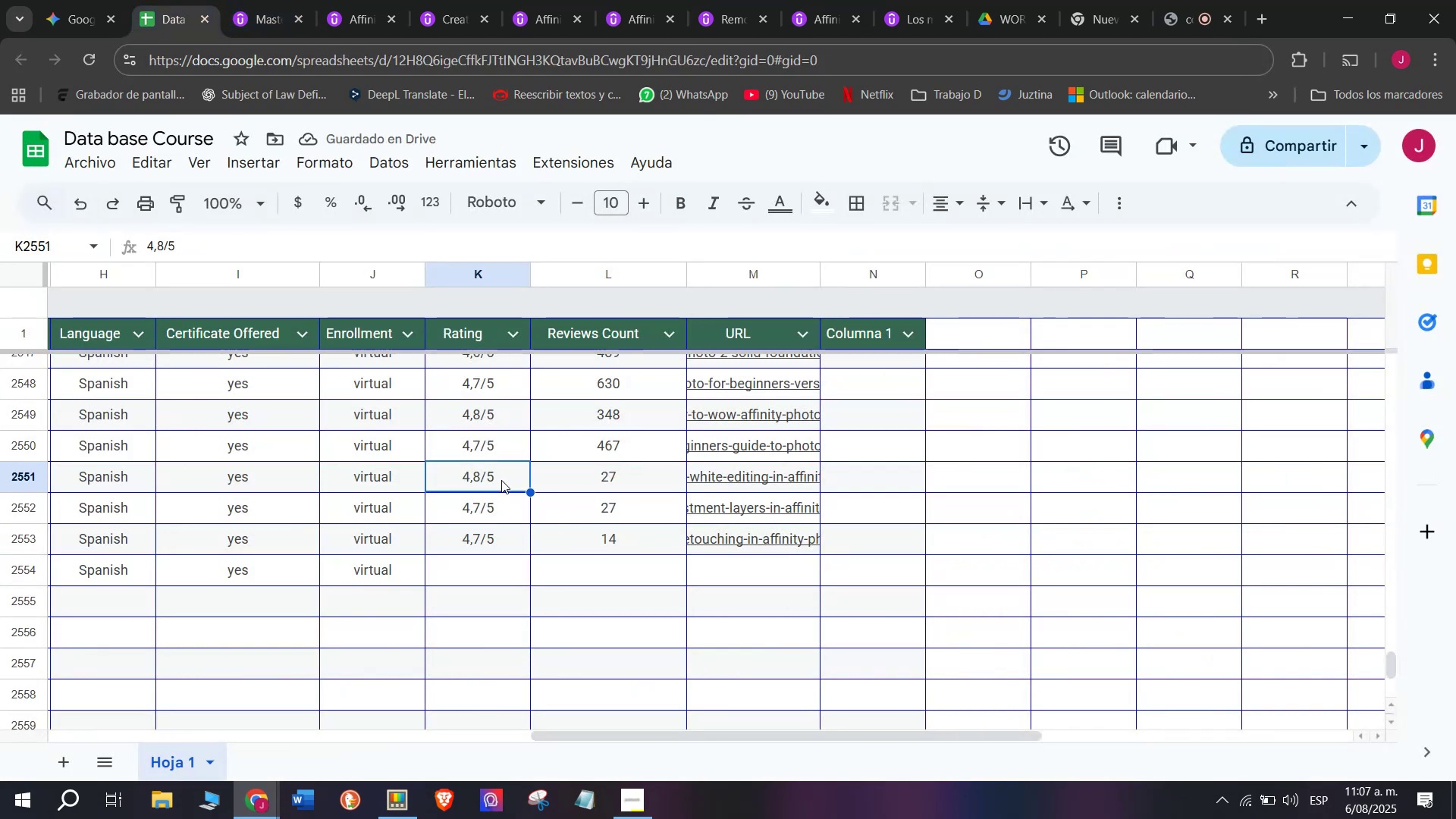 
key(Control+C)
 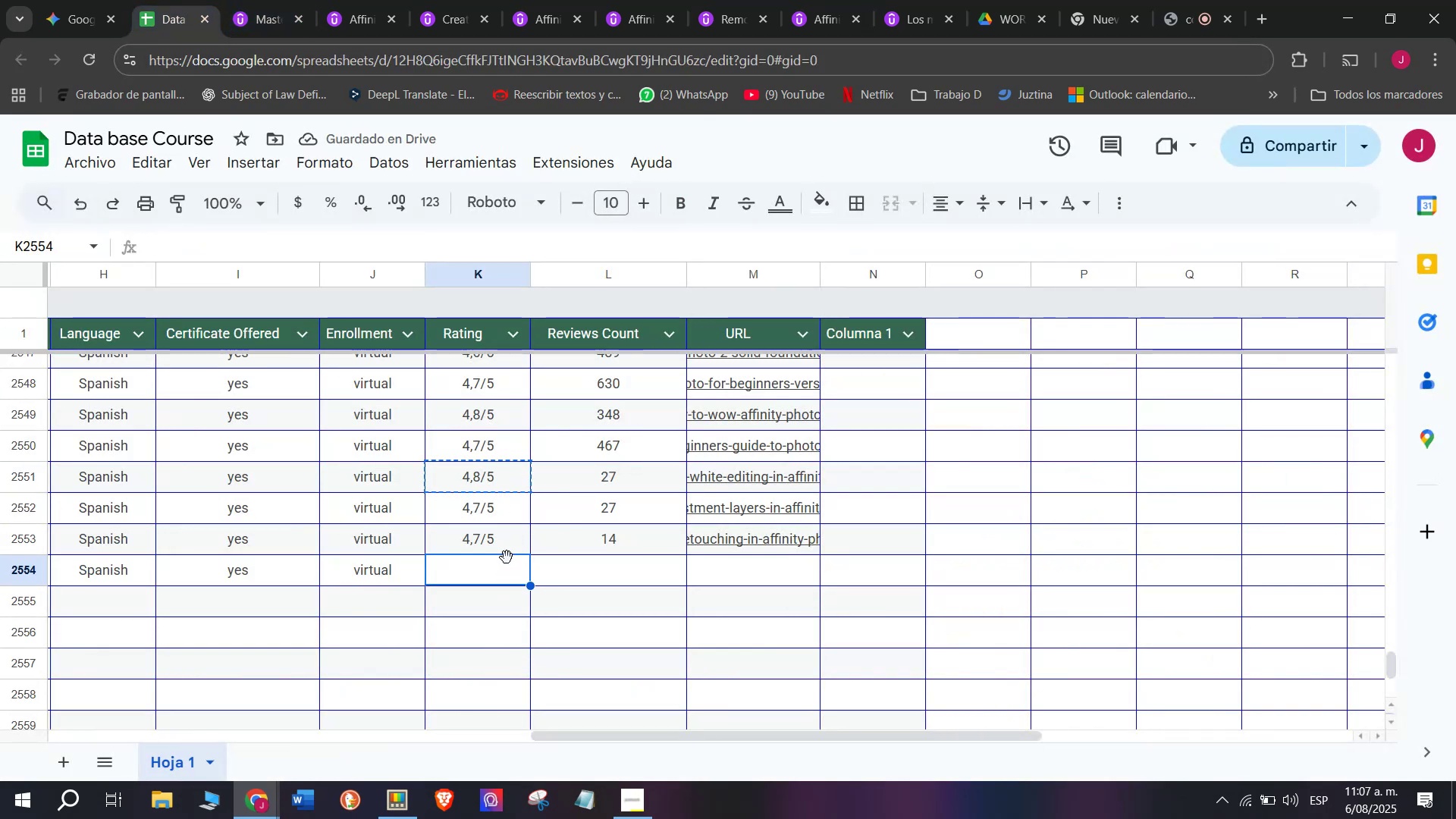 
key(Control+ControlLeft)
 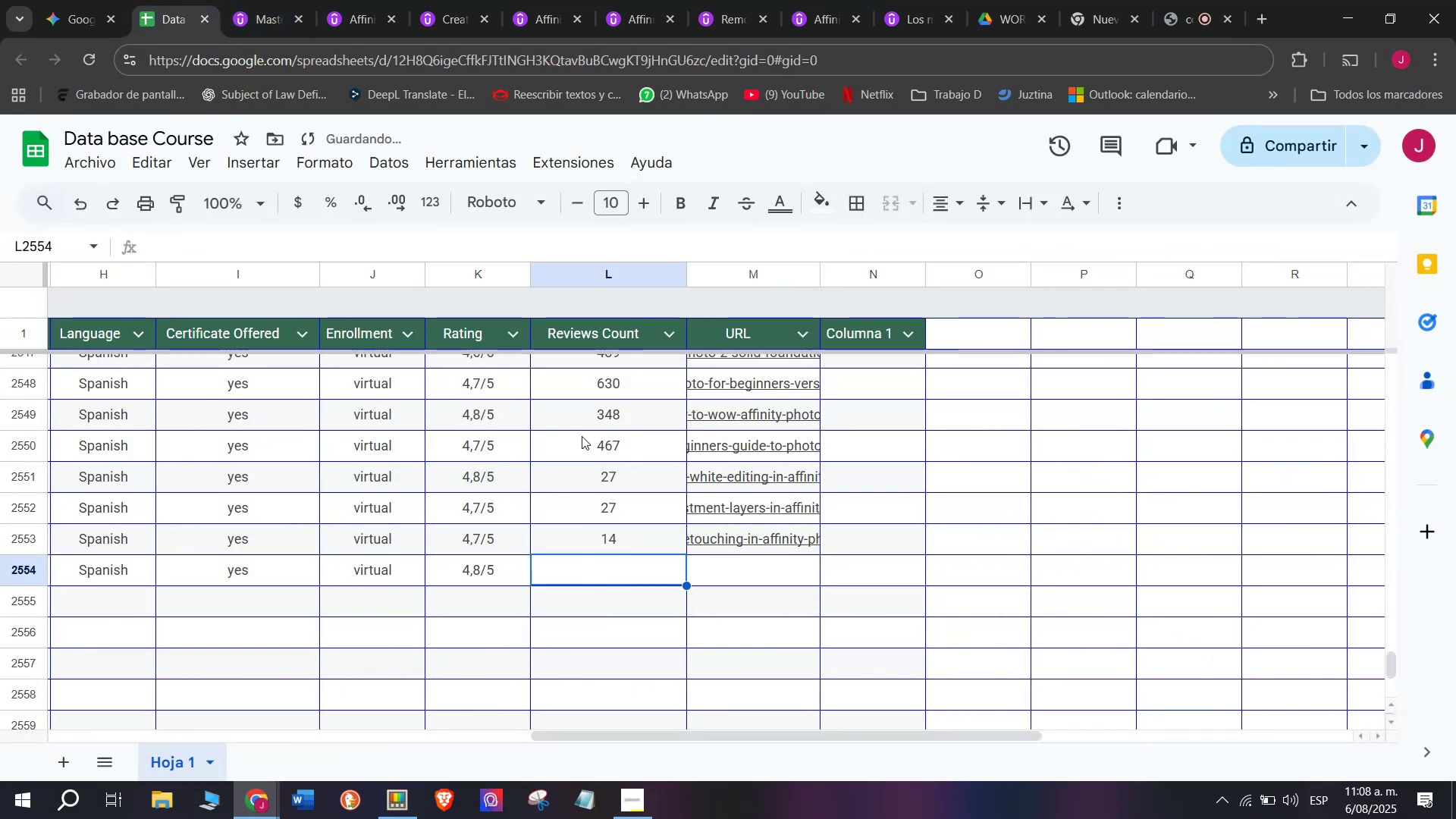 
key(Z)
 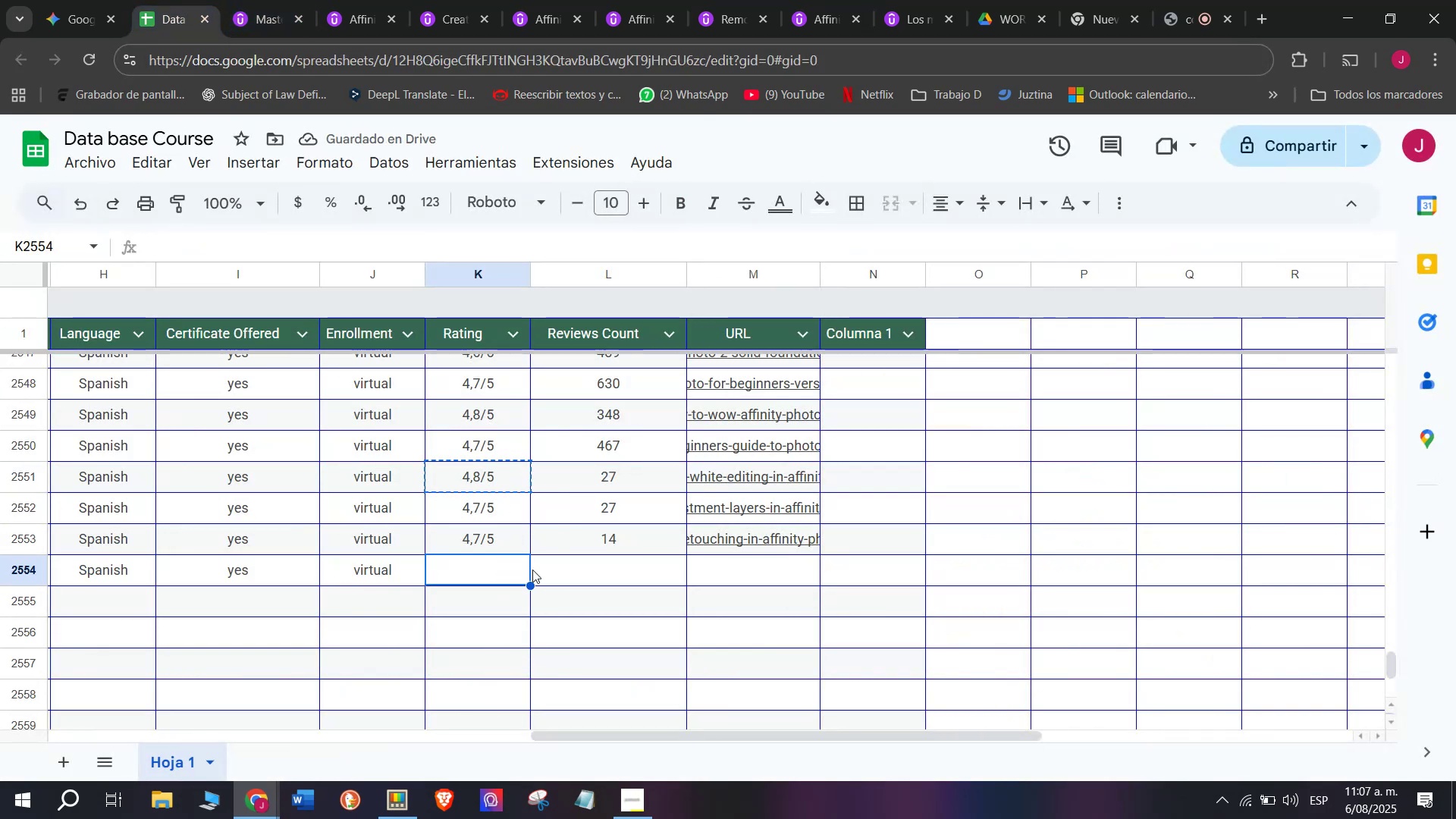 
key(Control+V)
 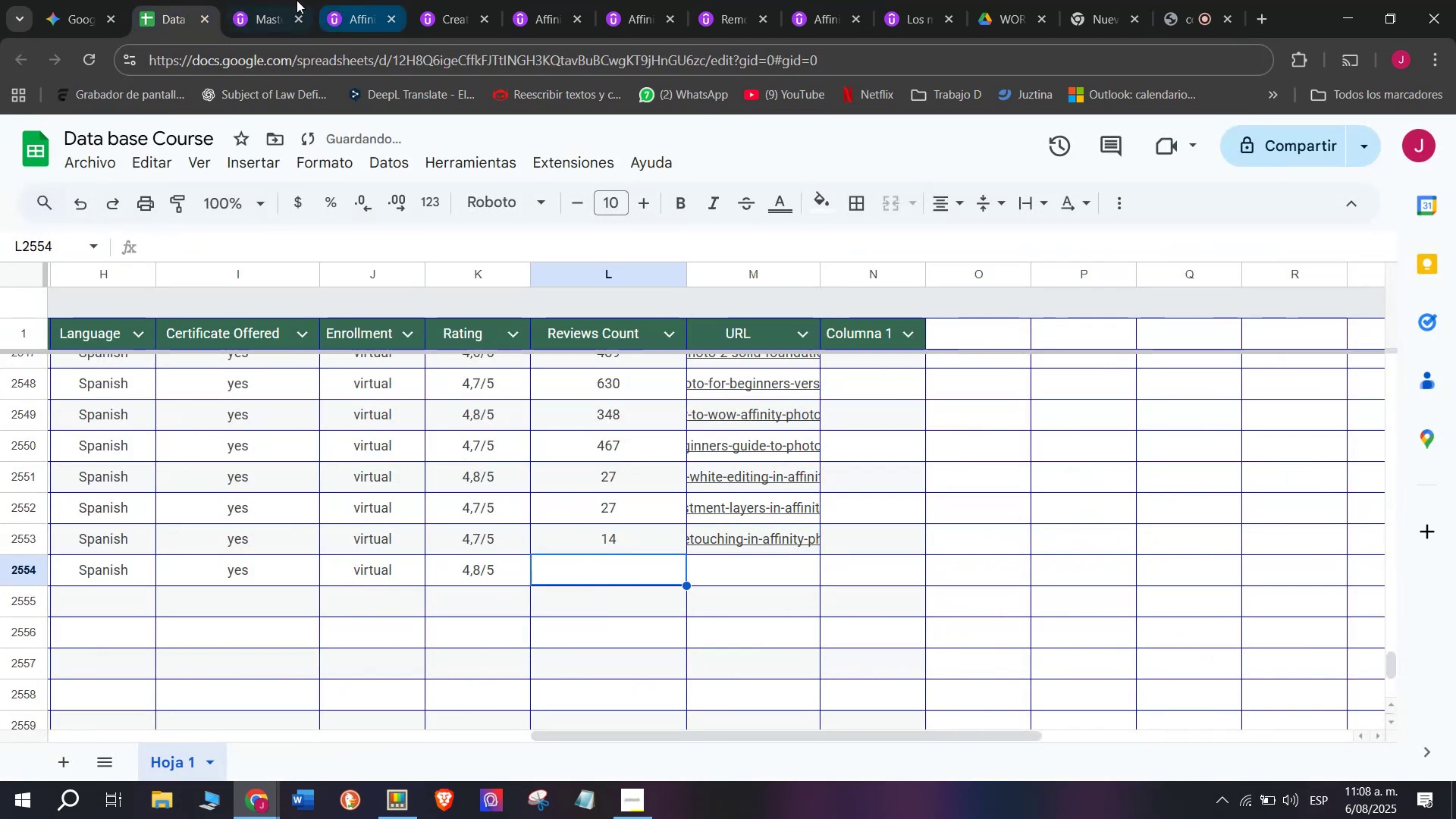 
left_click([291, 0])
 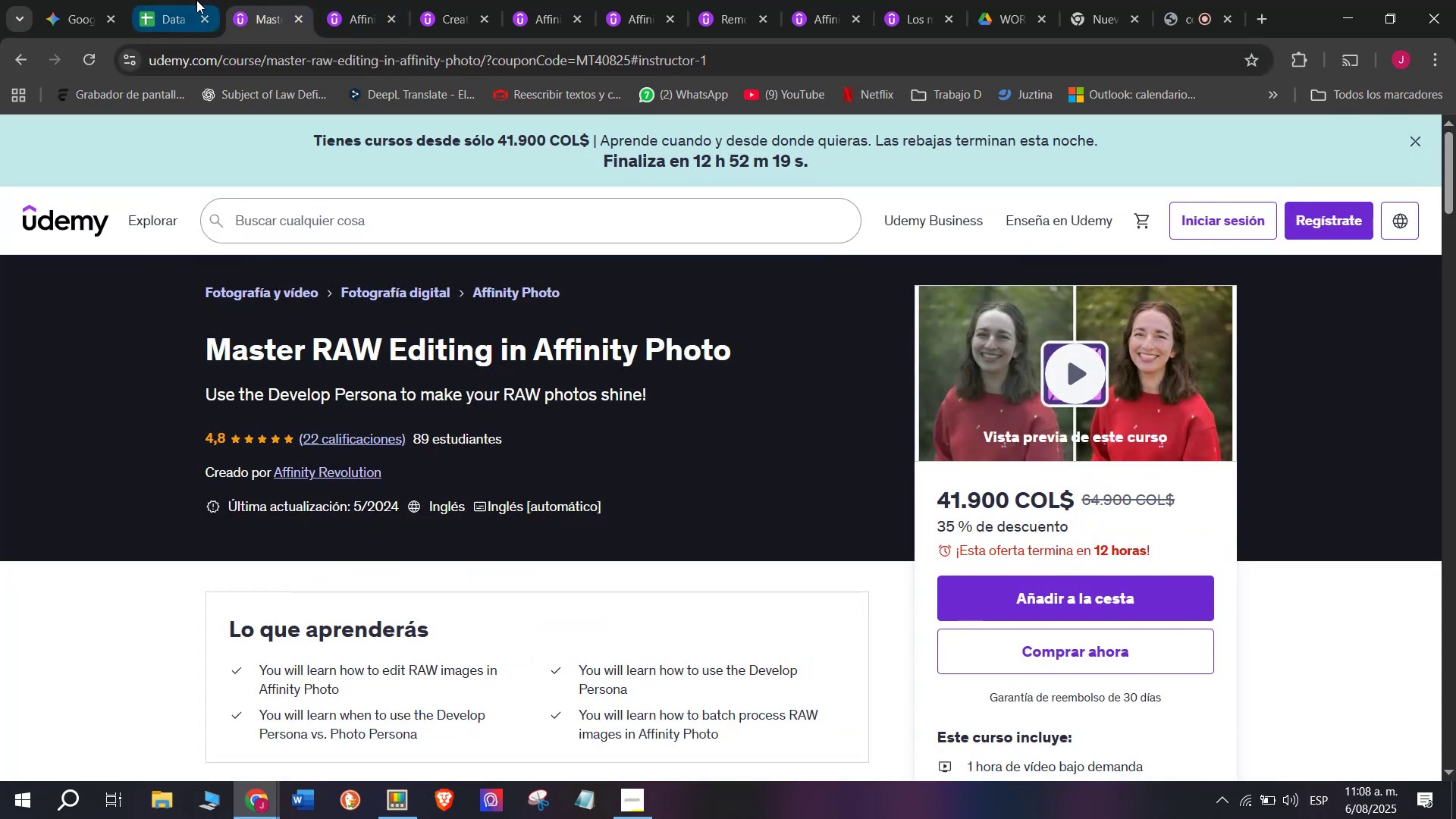 
left_click([185, 0])
 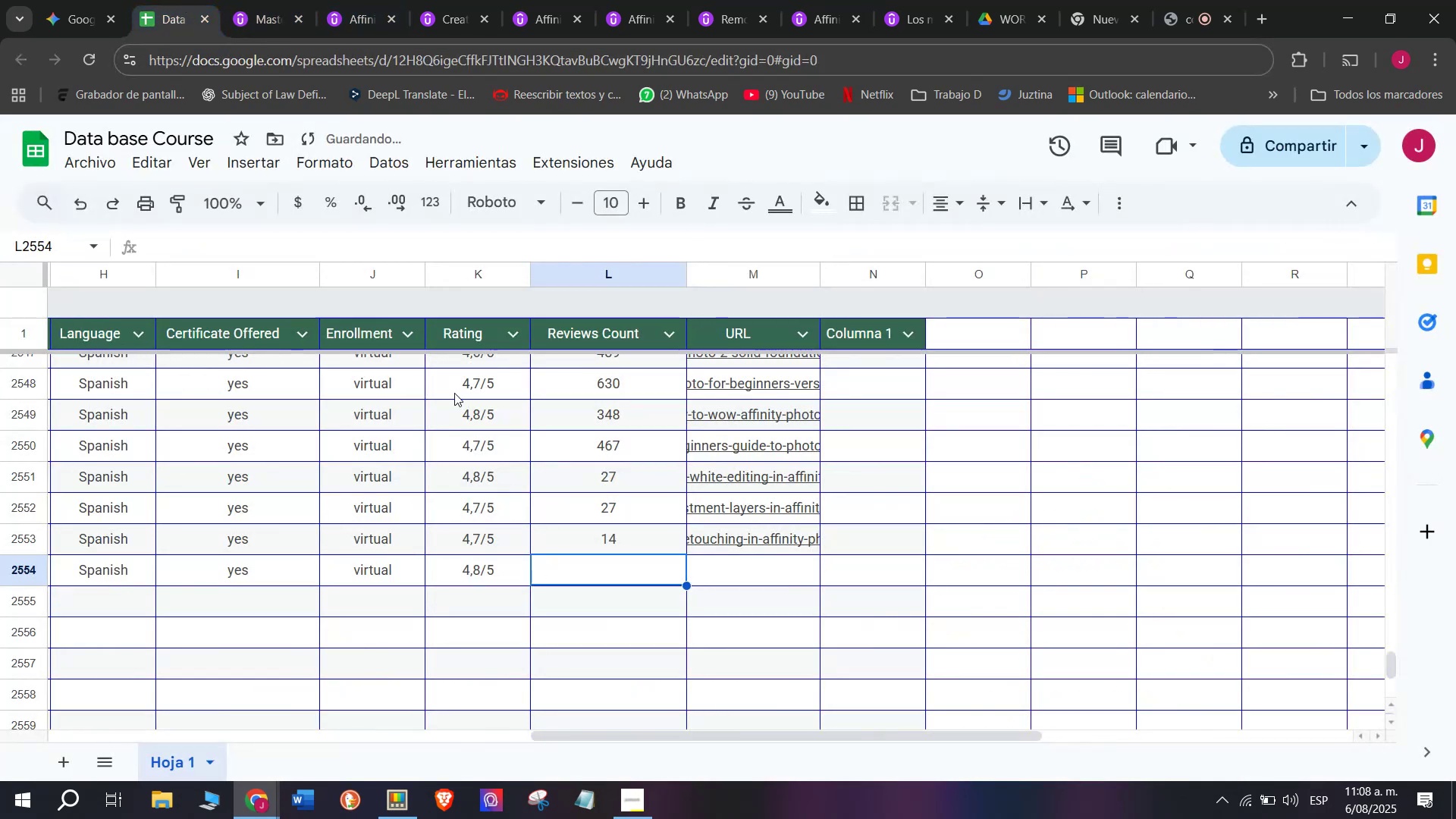 
type(22)
 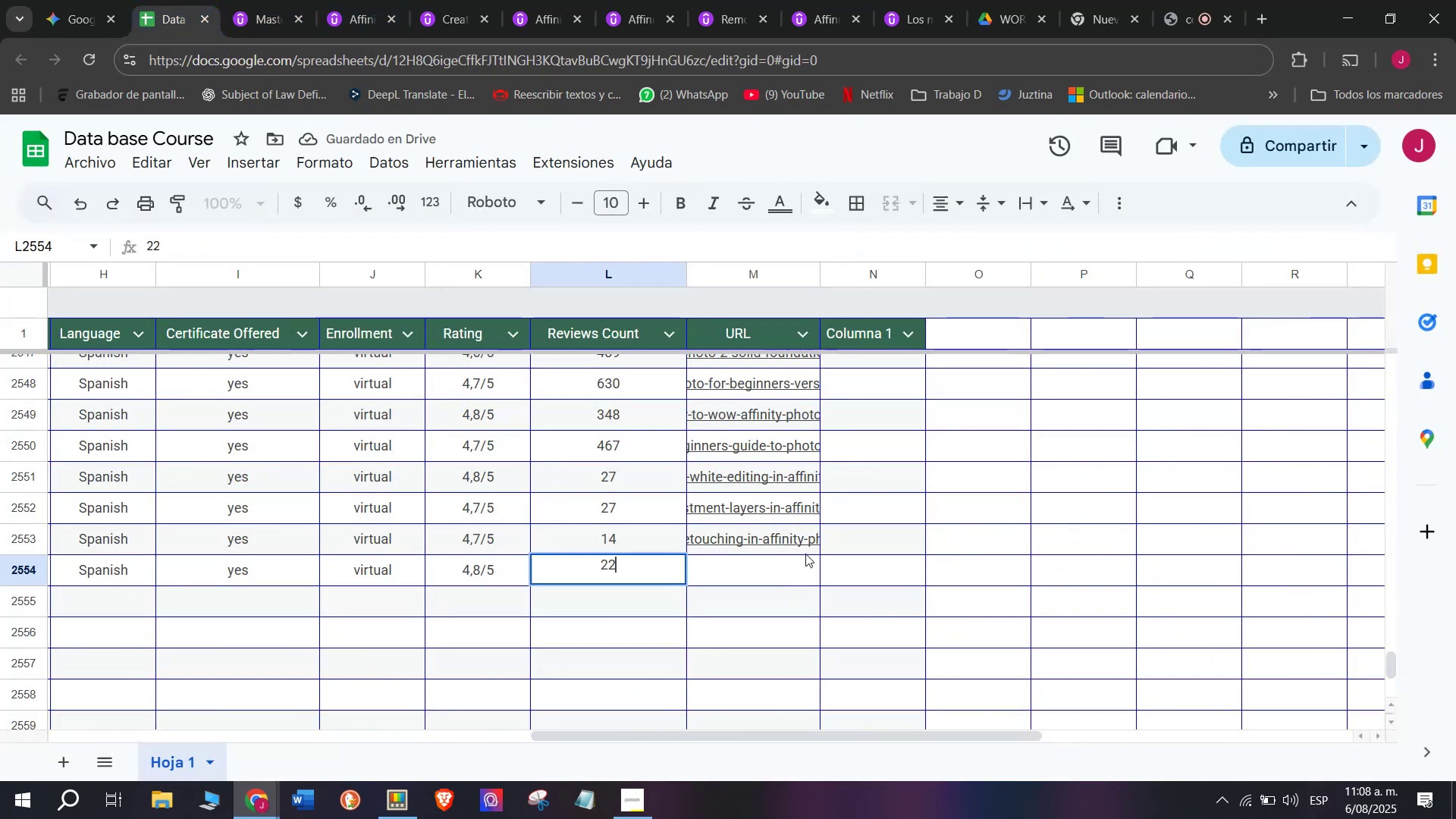 
left_click([805, 552])
 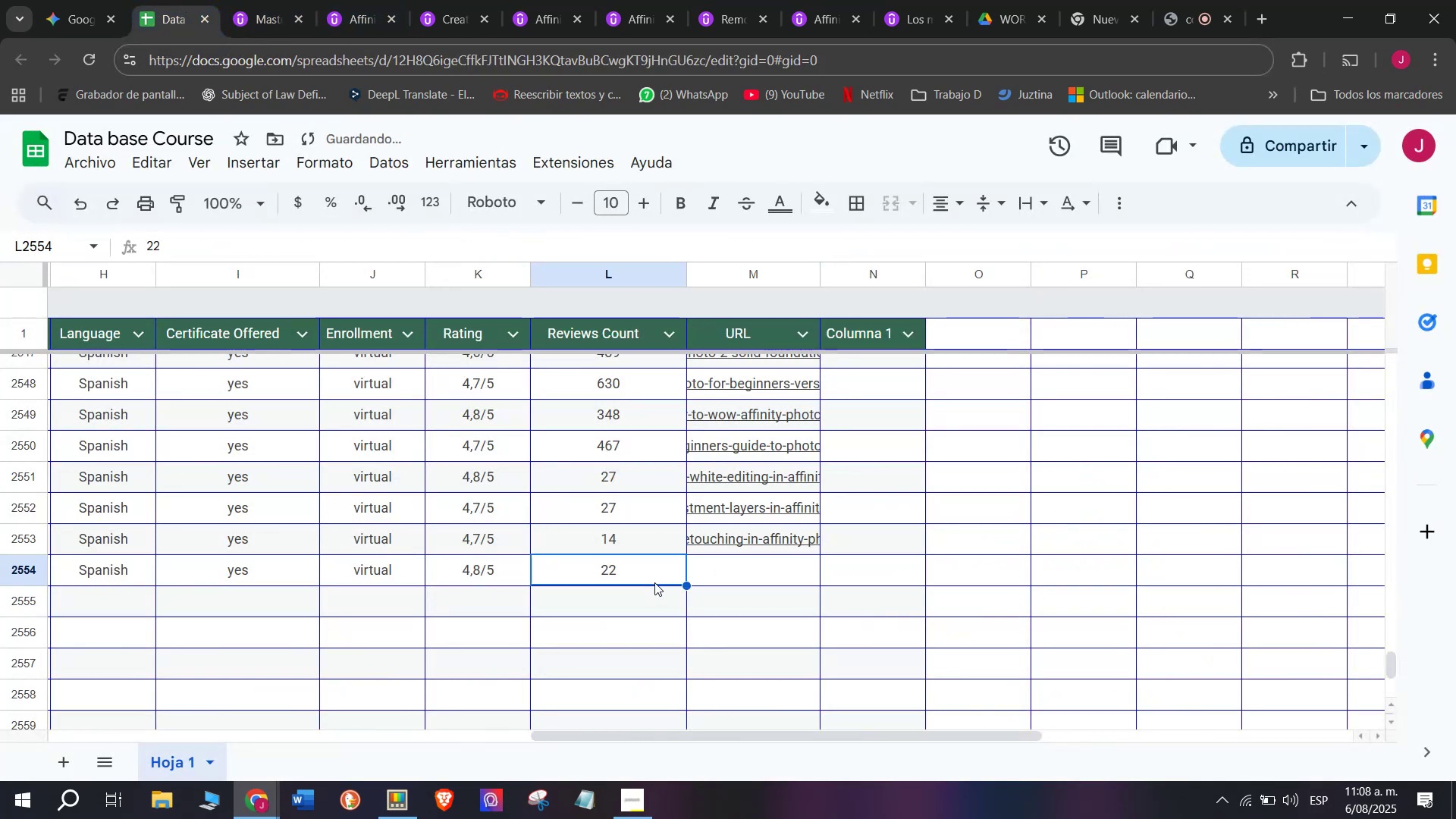 
double_click([734, 592])
 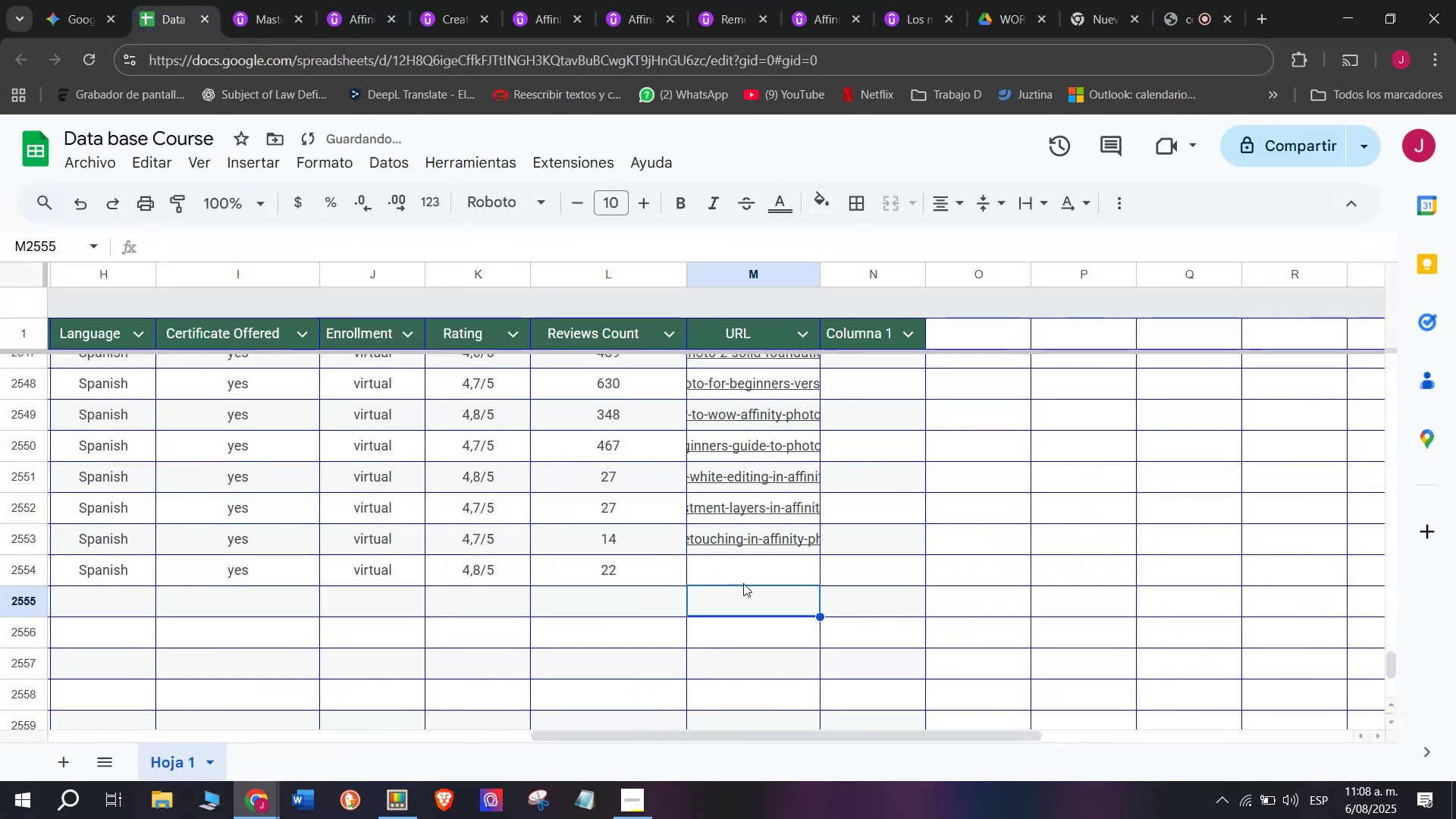 
triple_click([743, 582])
 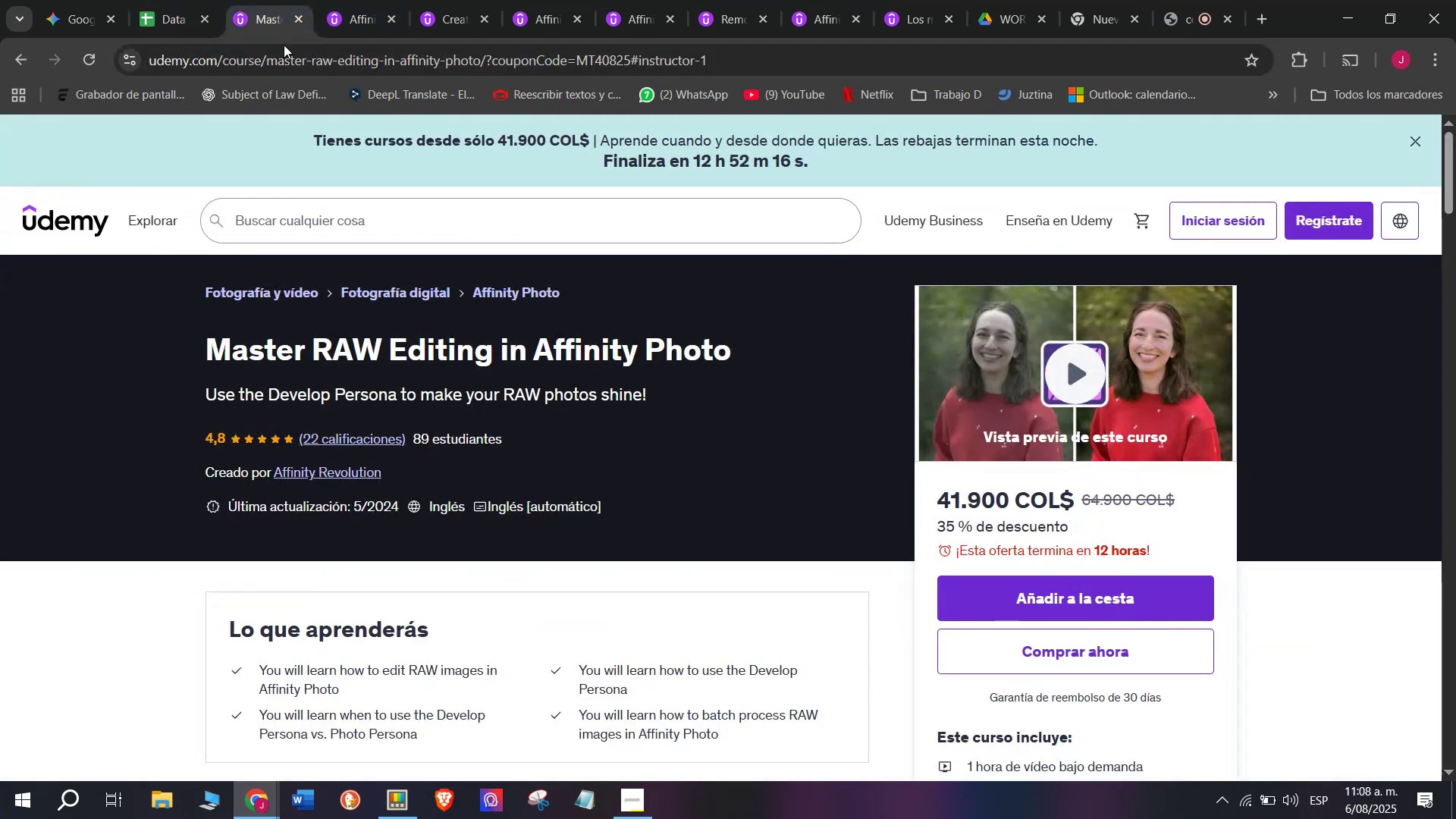 
double_click([294, 61])
 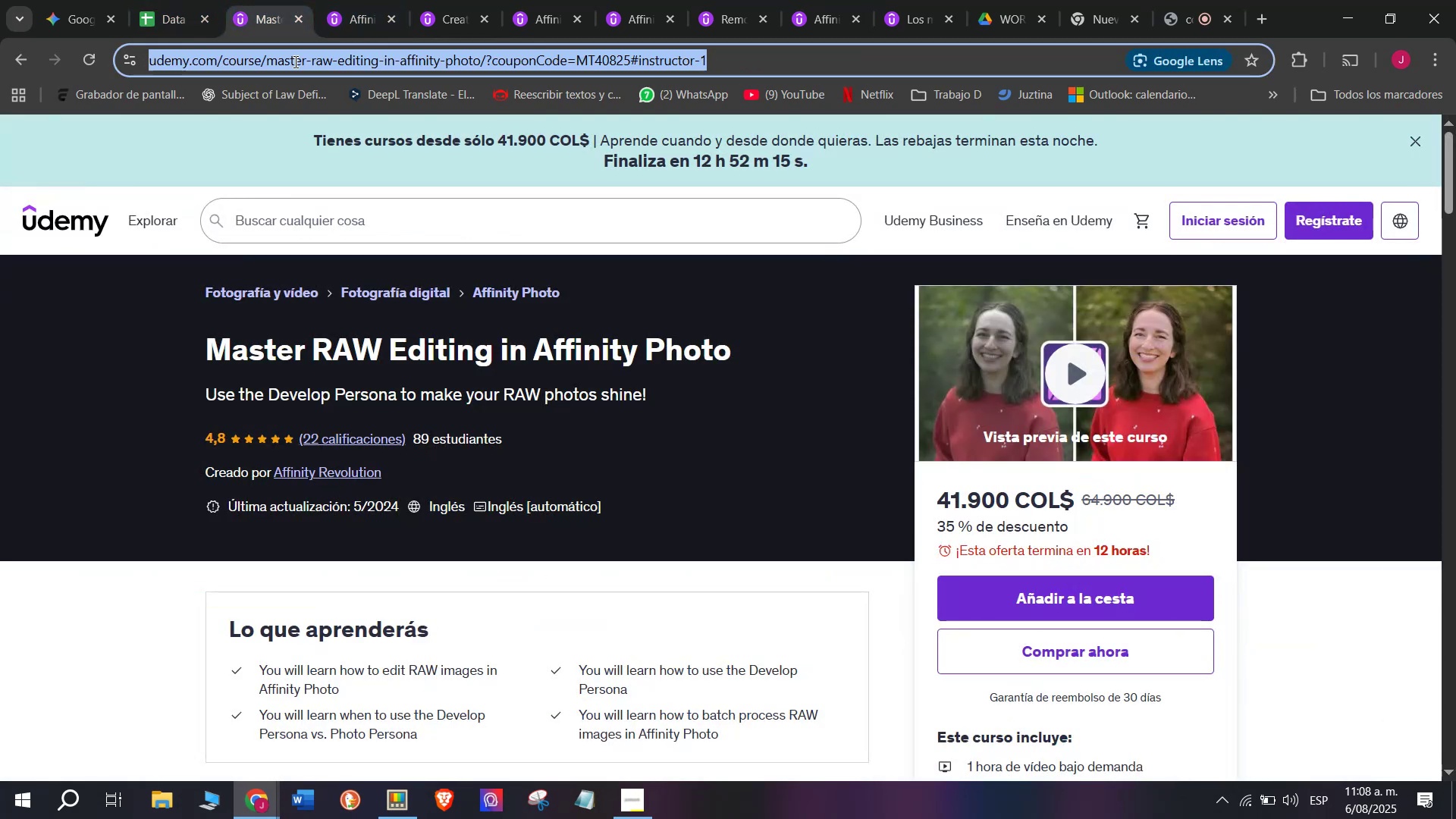 
triple_click([294, 61])
 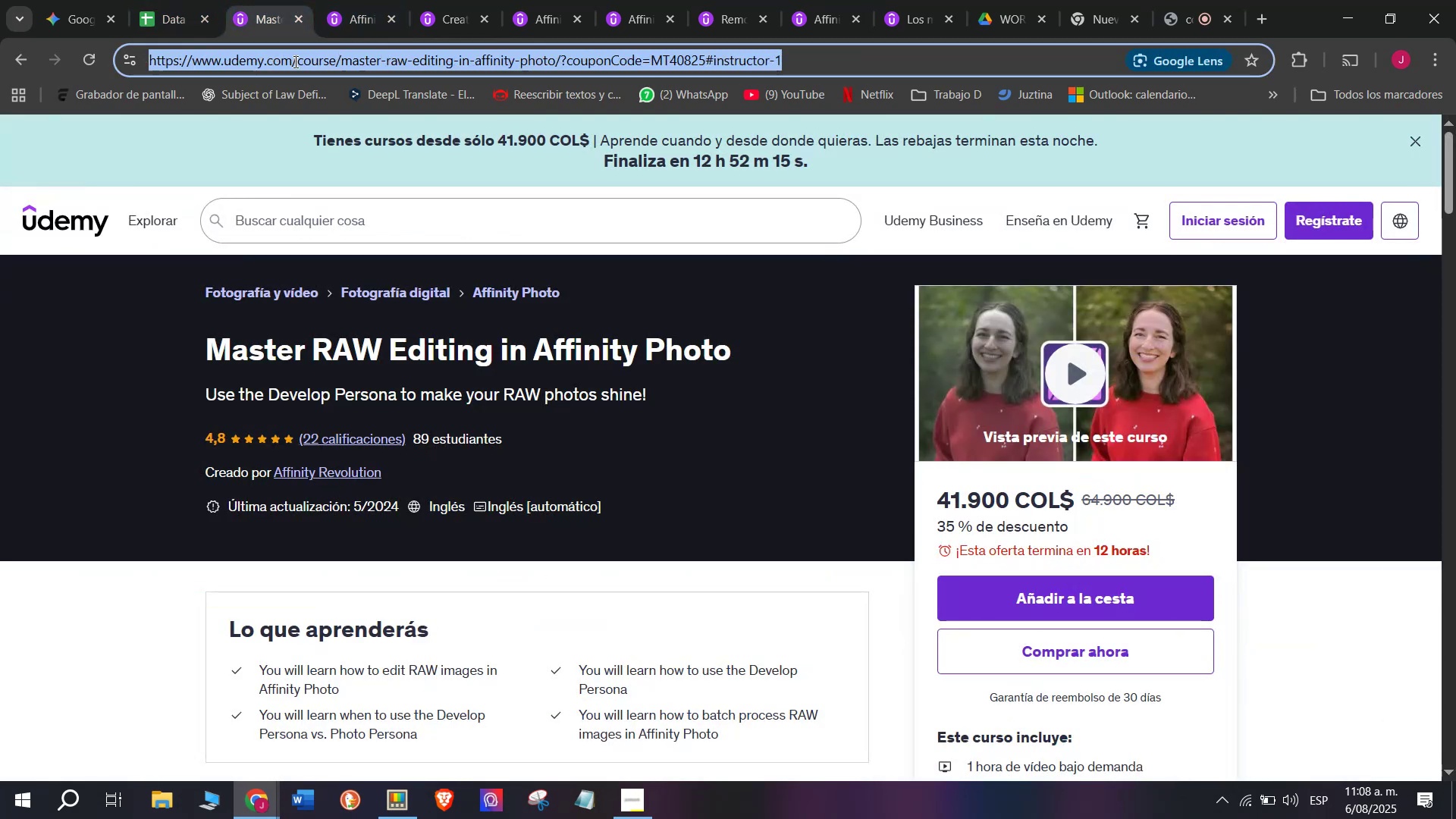 
triple_click([294, 61])
 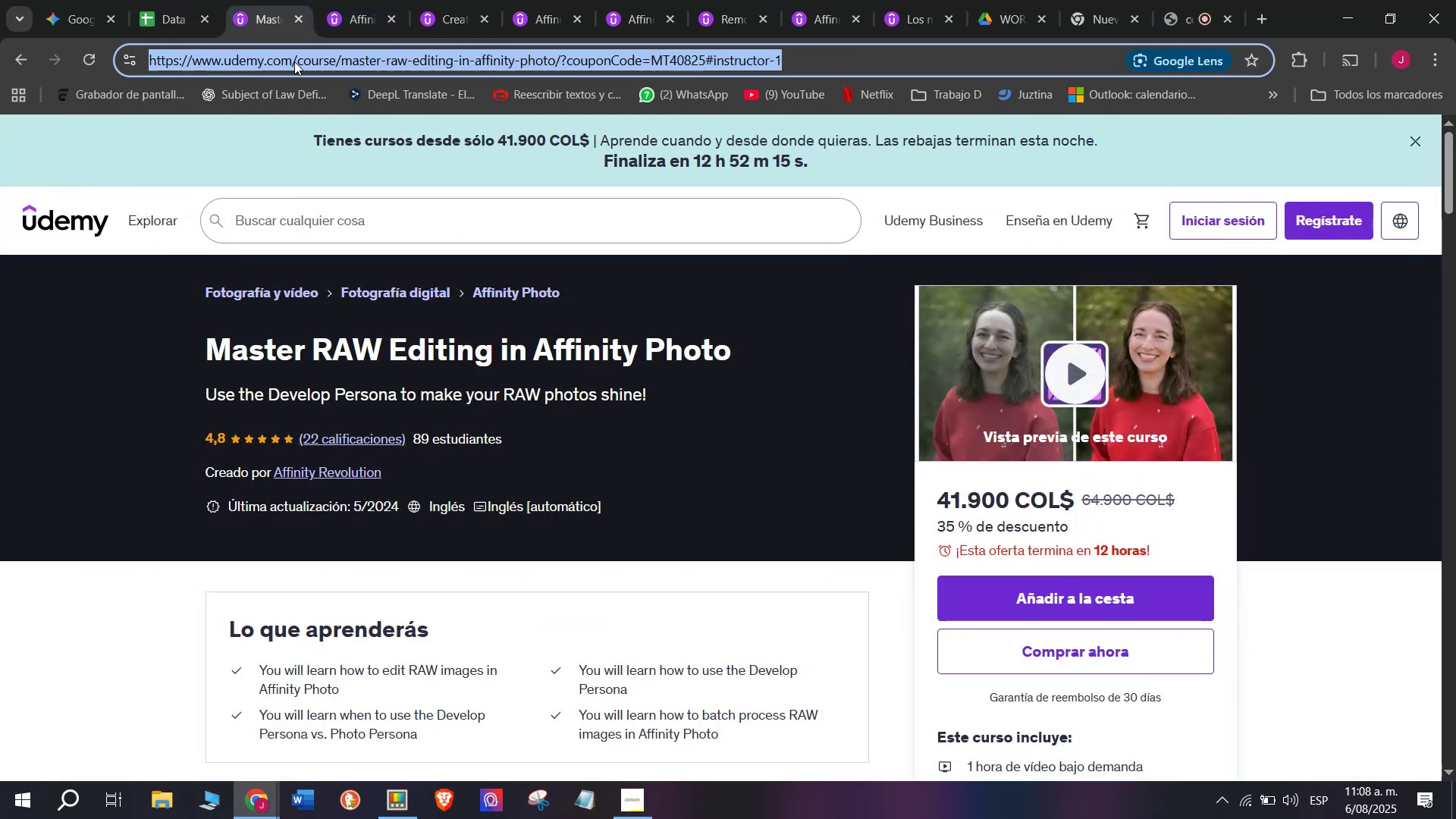 
key(Break)
 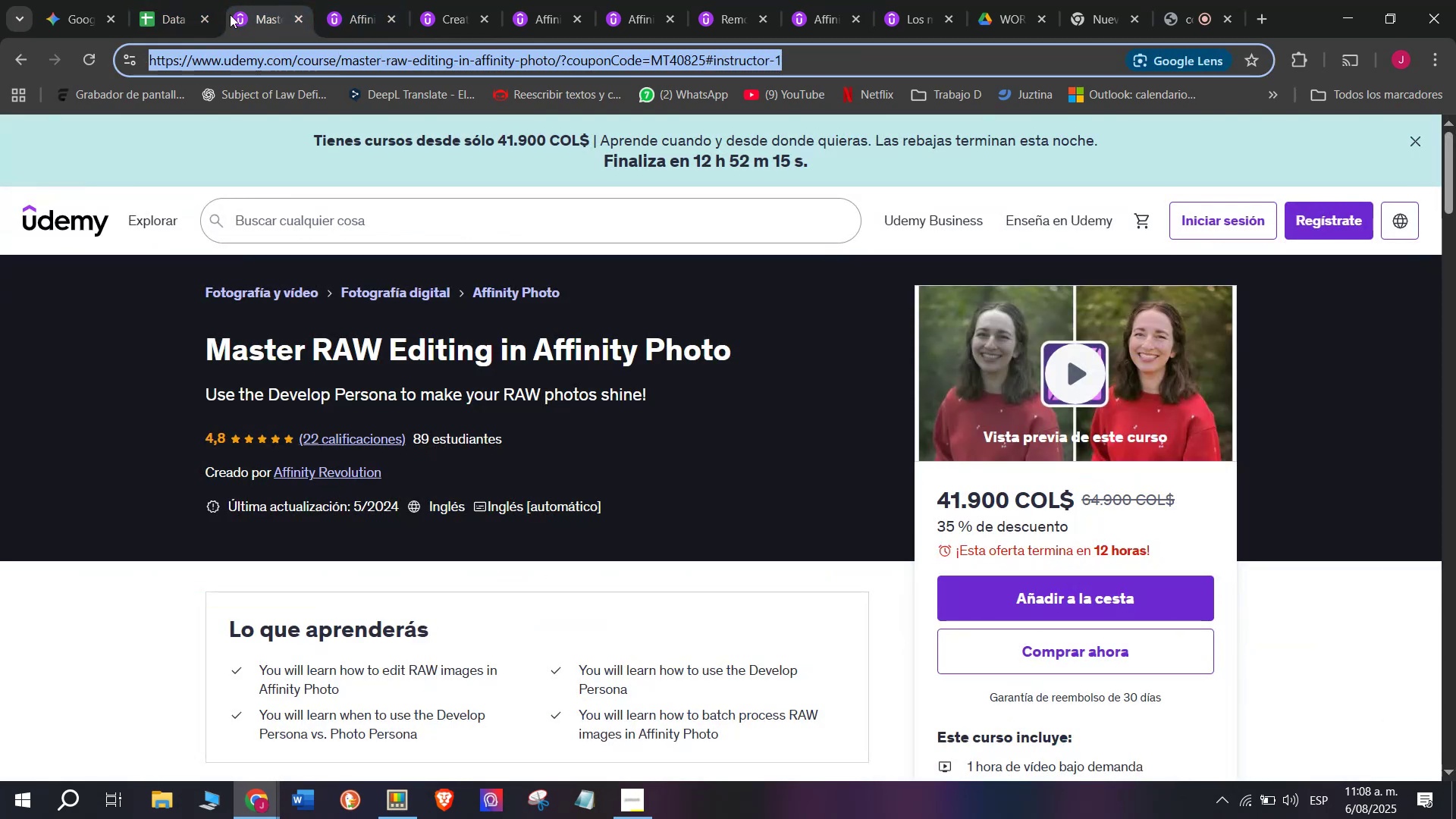 
key(Control+ControlLeft)
 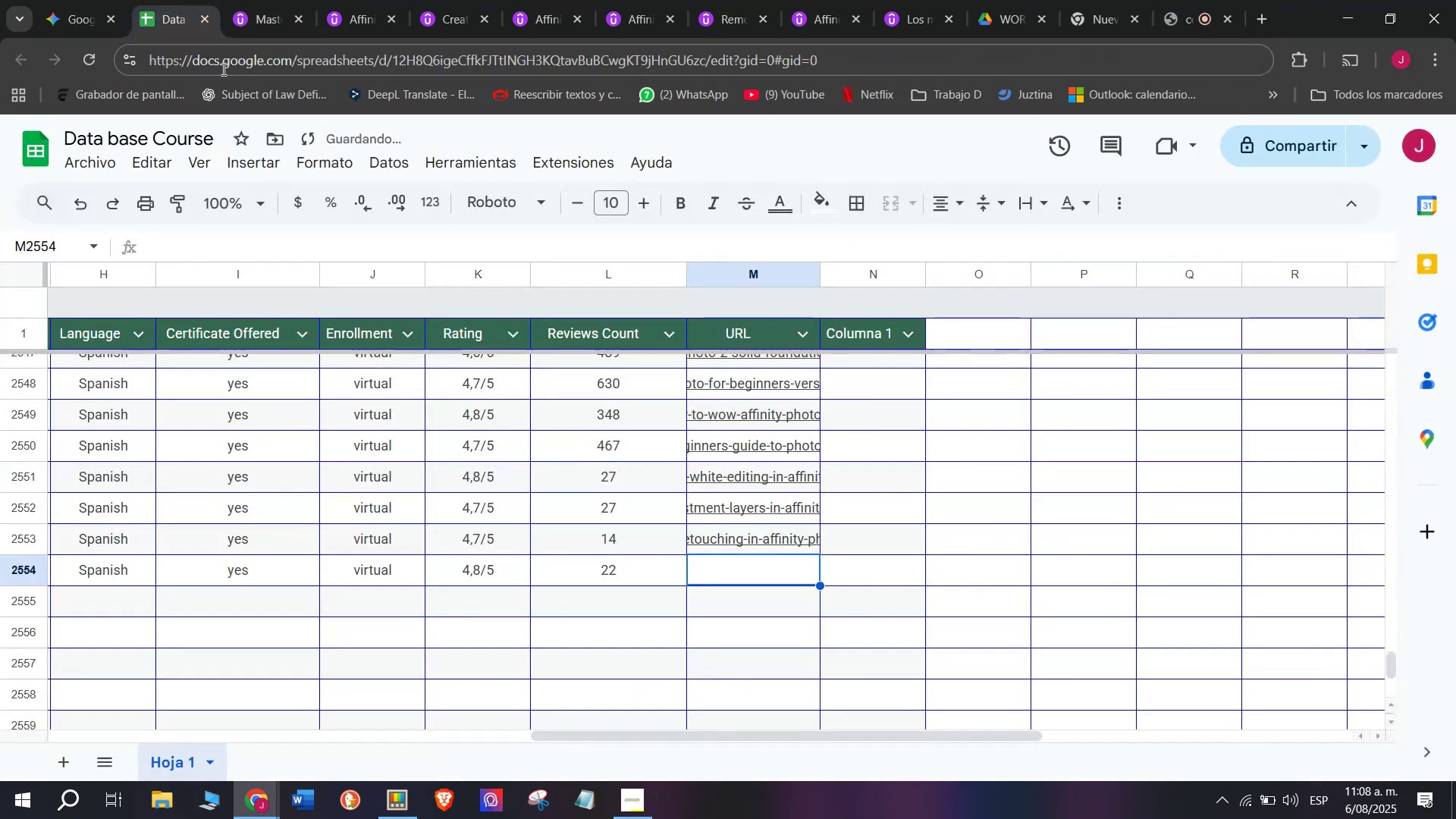 
key(Control+C)
 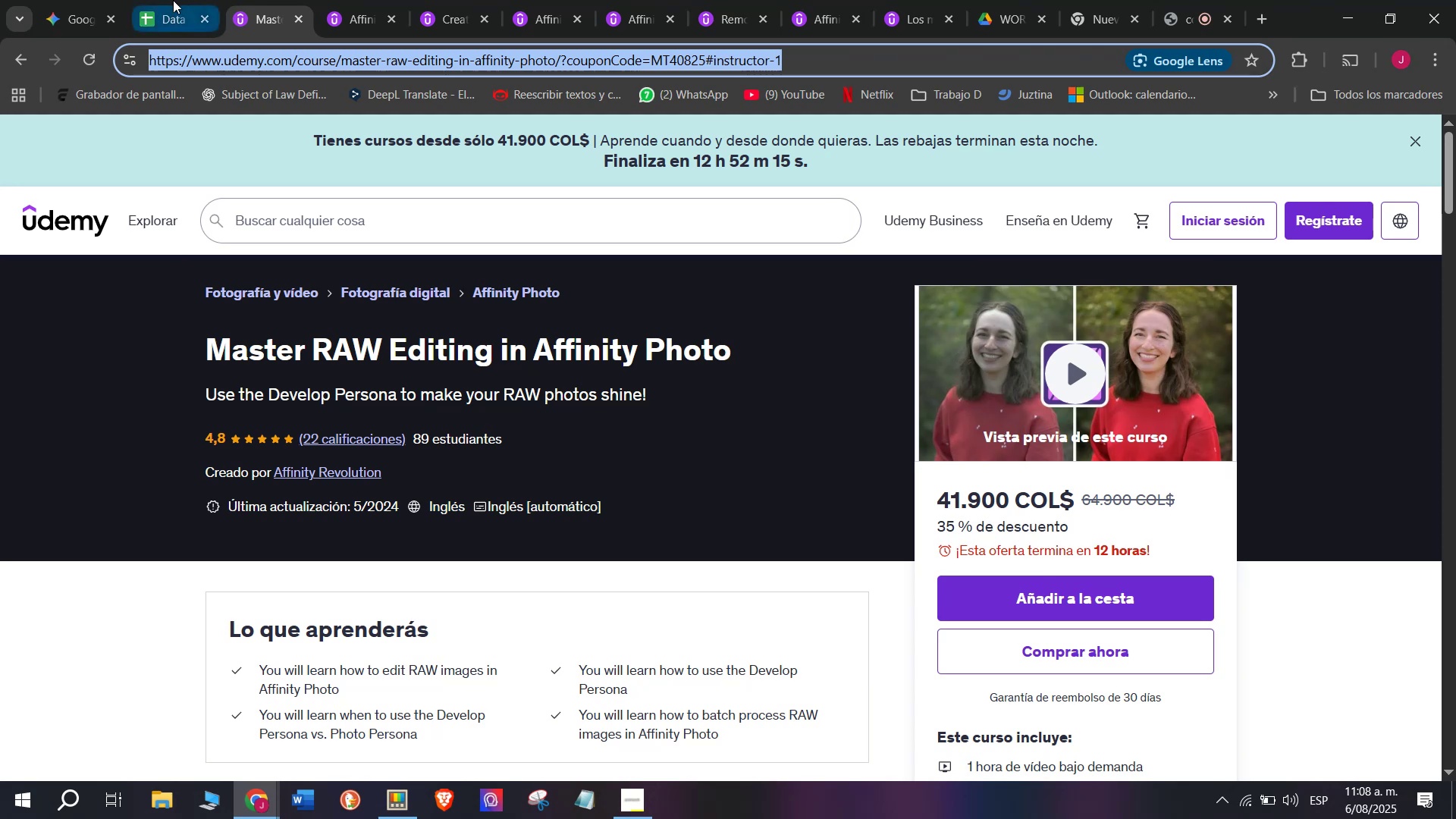 
triple_click([173, 0])
 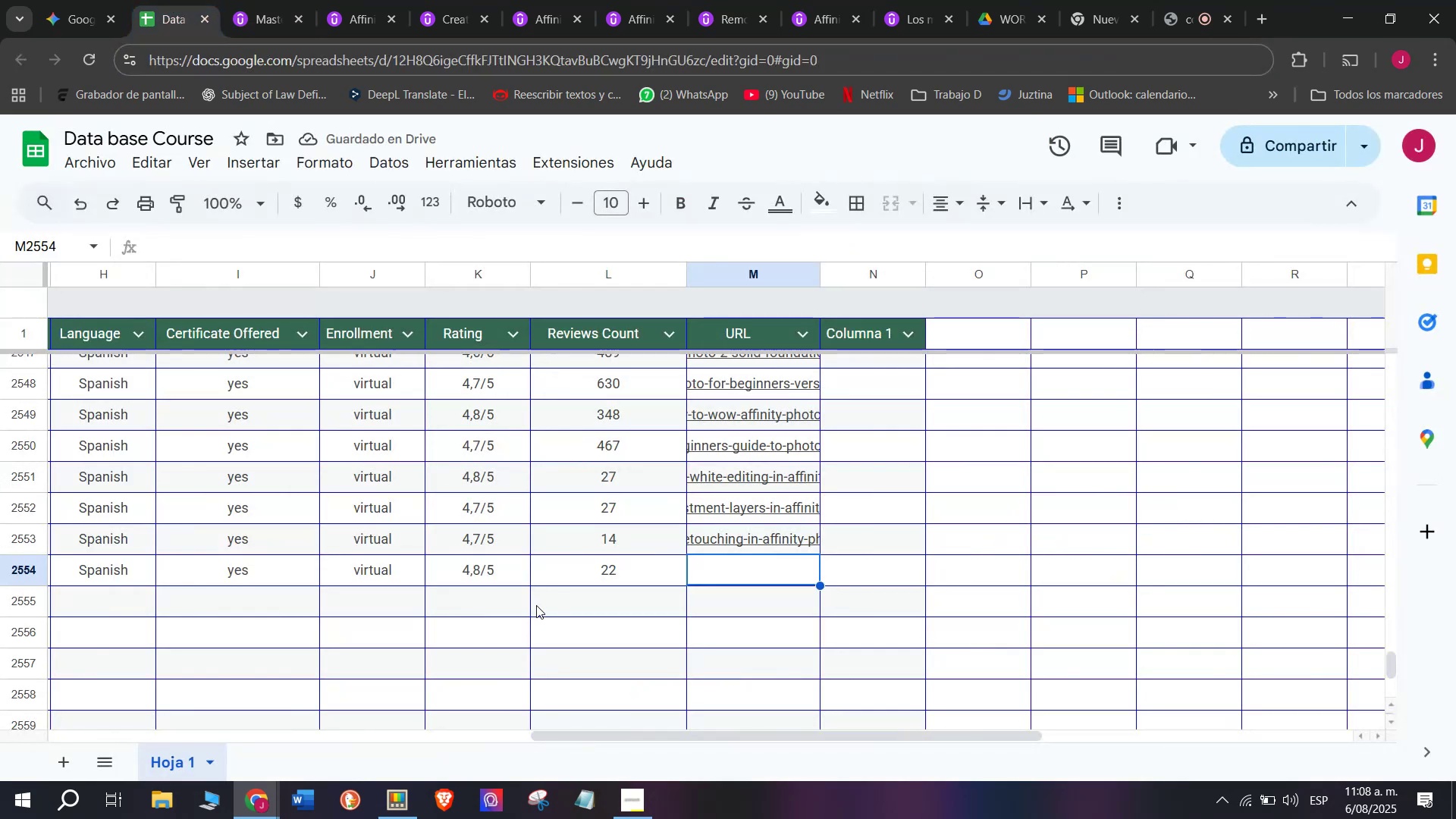 
key(Z)
 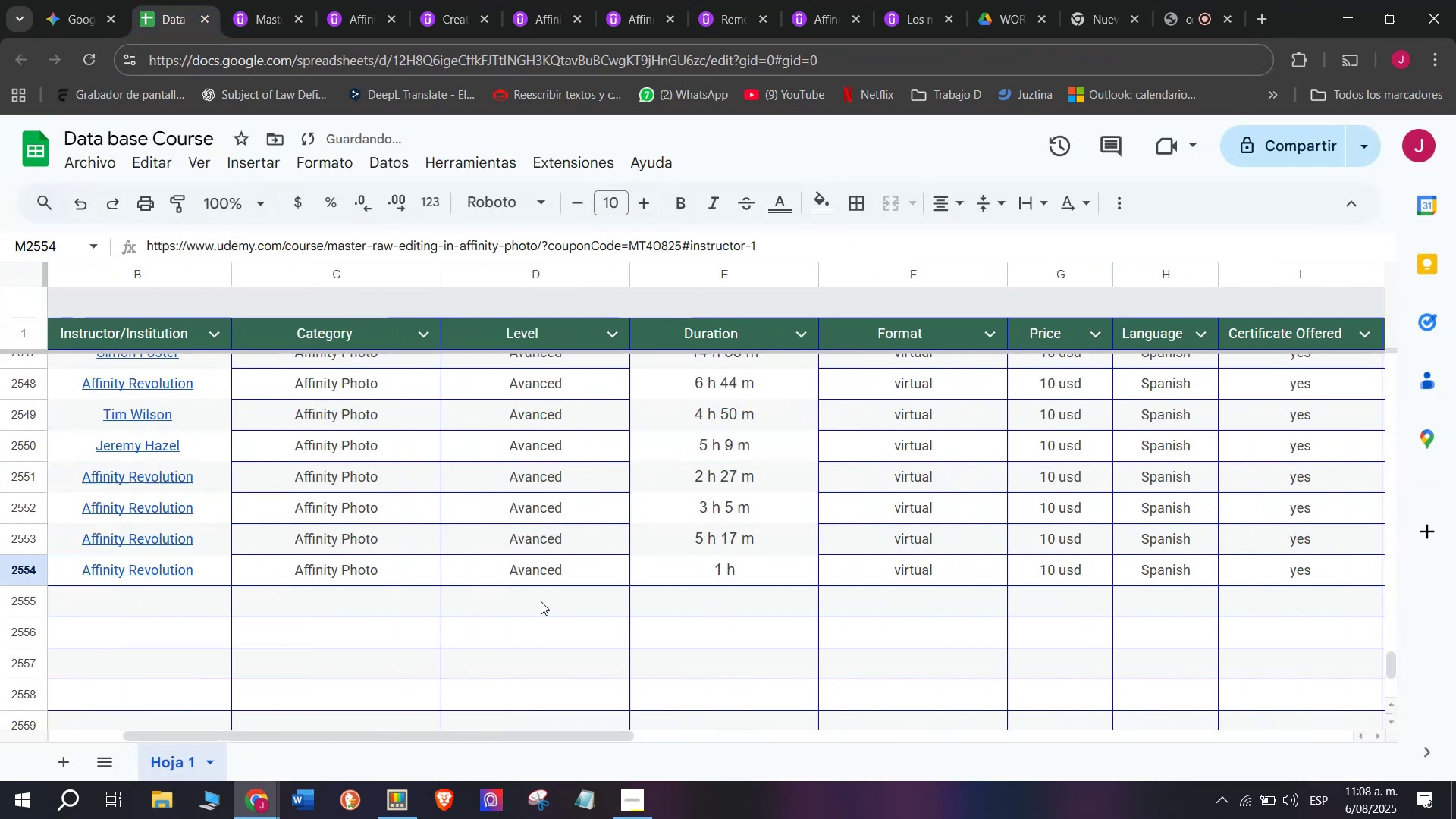 
key(Control+ControlLeft)
 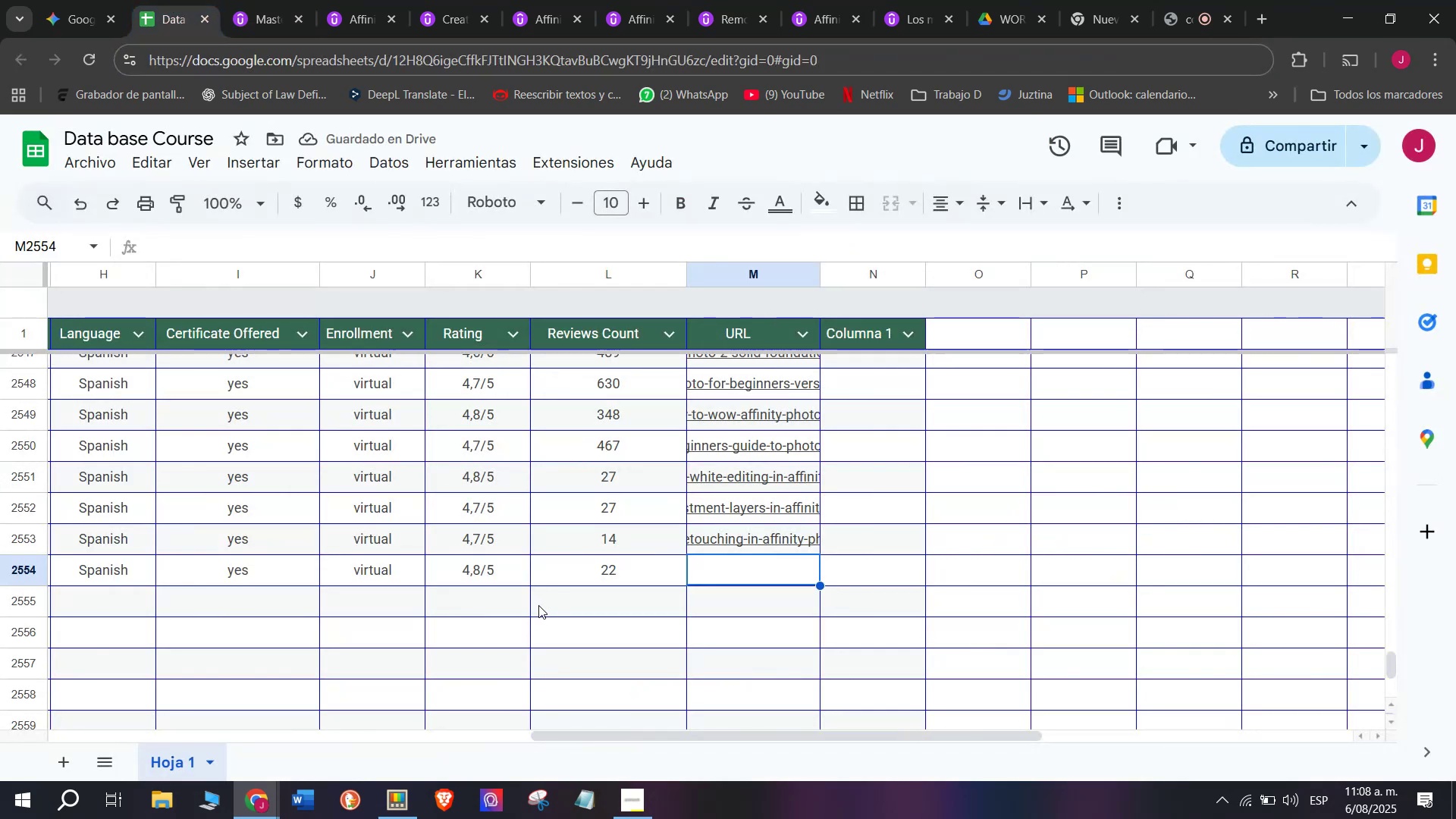 
key(Control+V)
 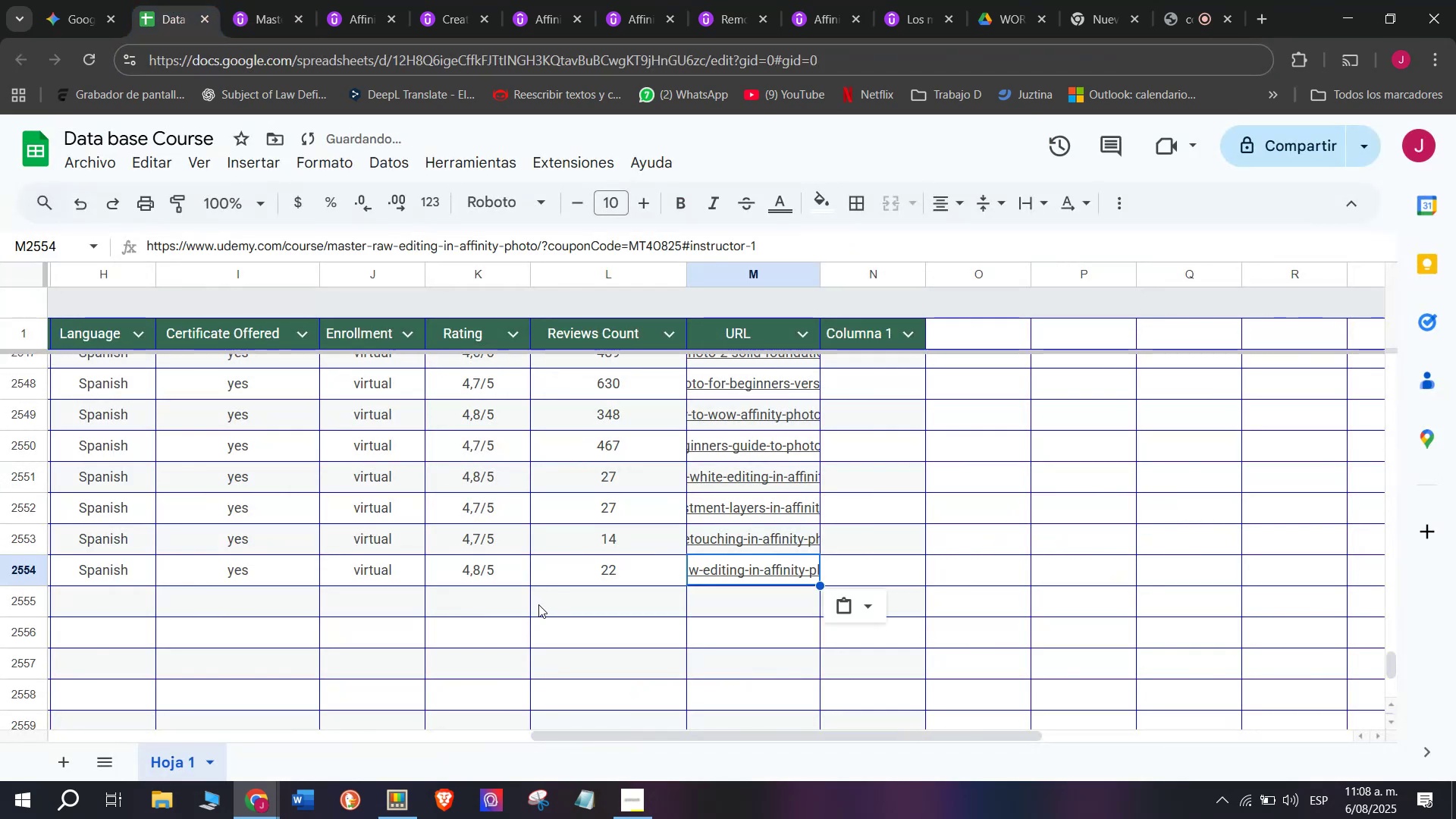 
scroll: coordinate [118, 567], scroll_direction: up, amount: 3.0
 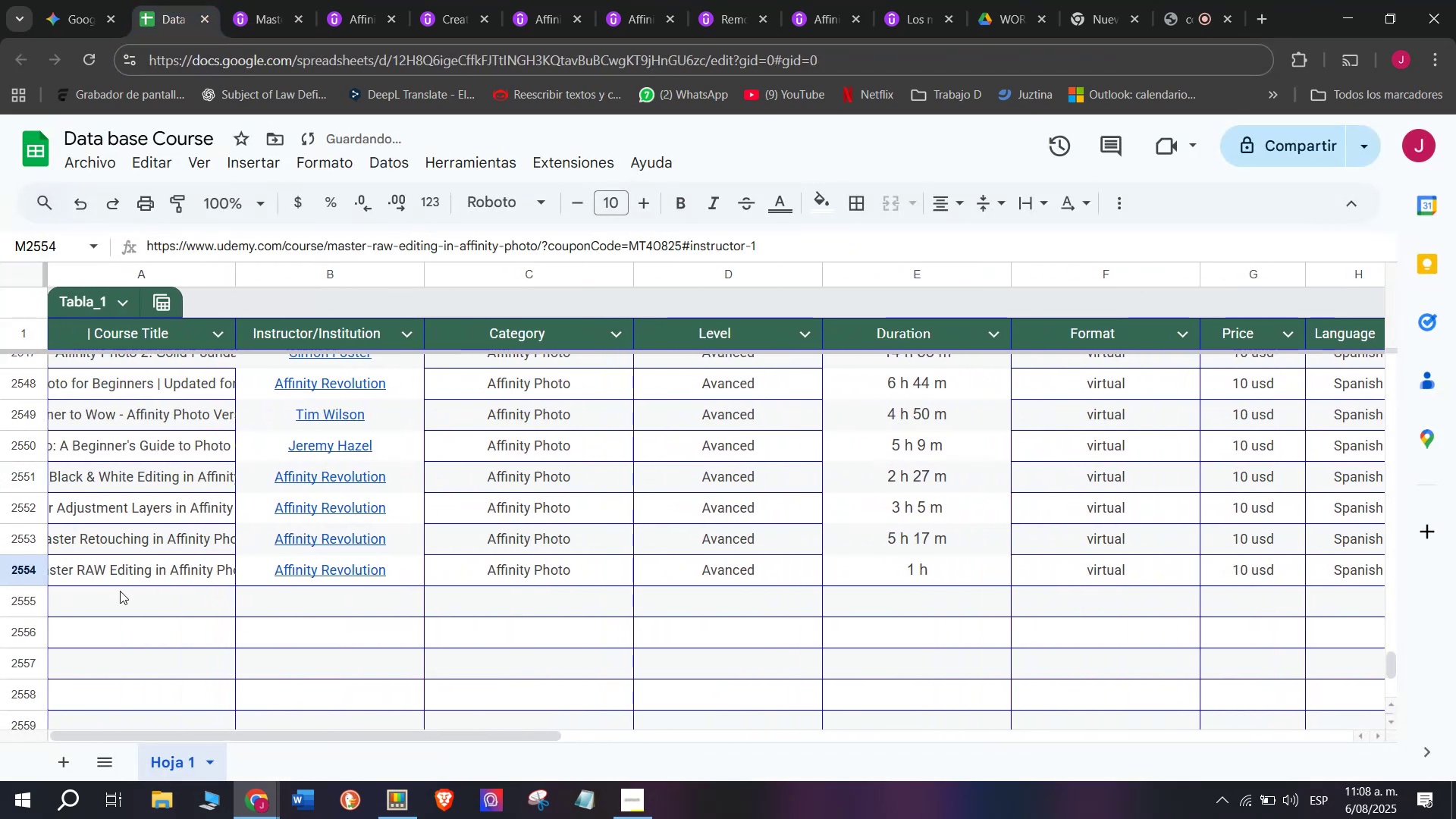 
left_click([121, 591])
 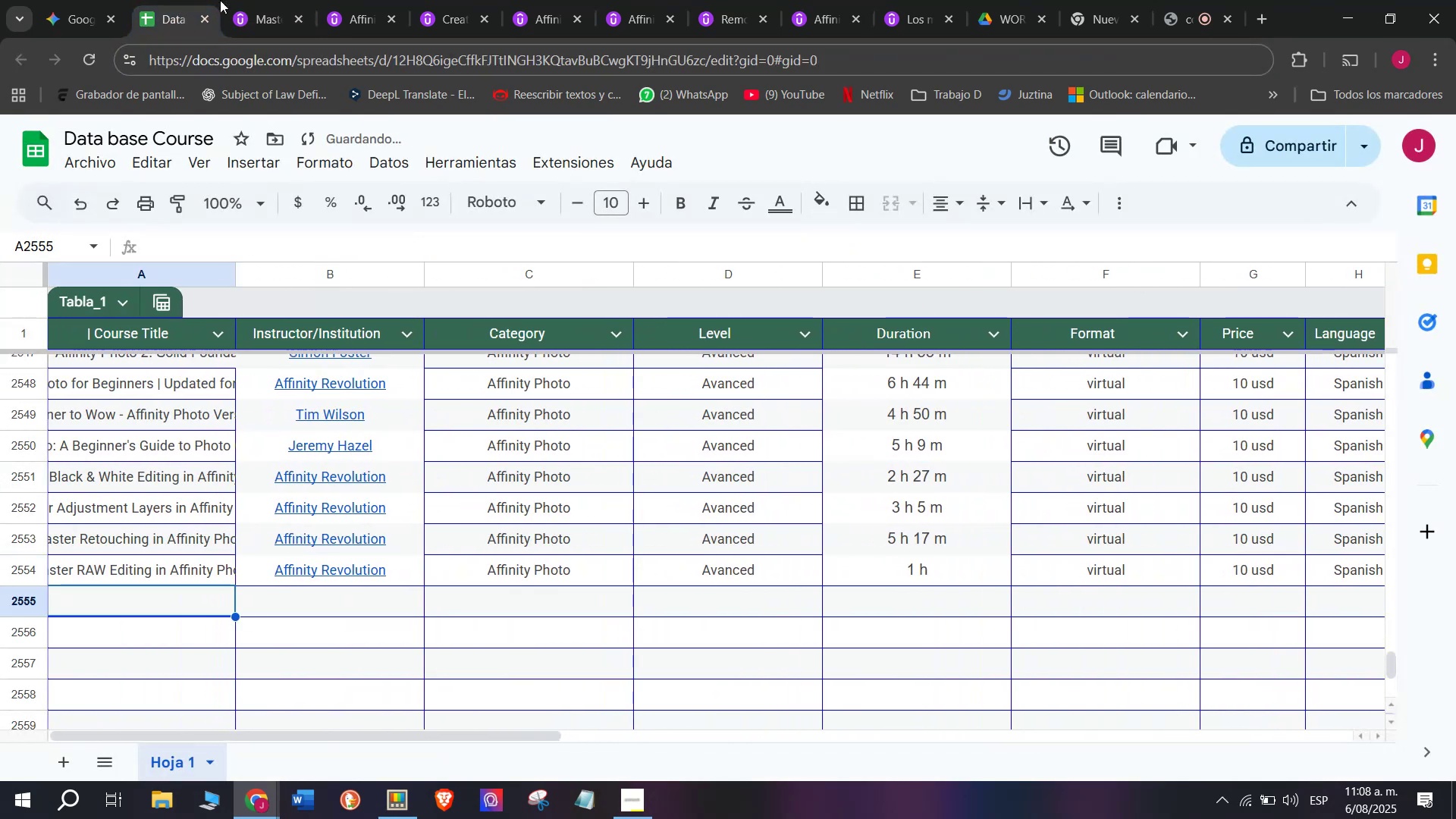 
left_click([227, 0])
 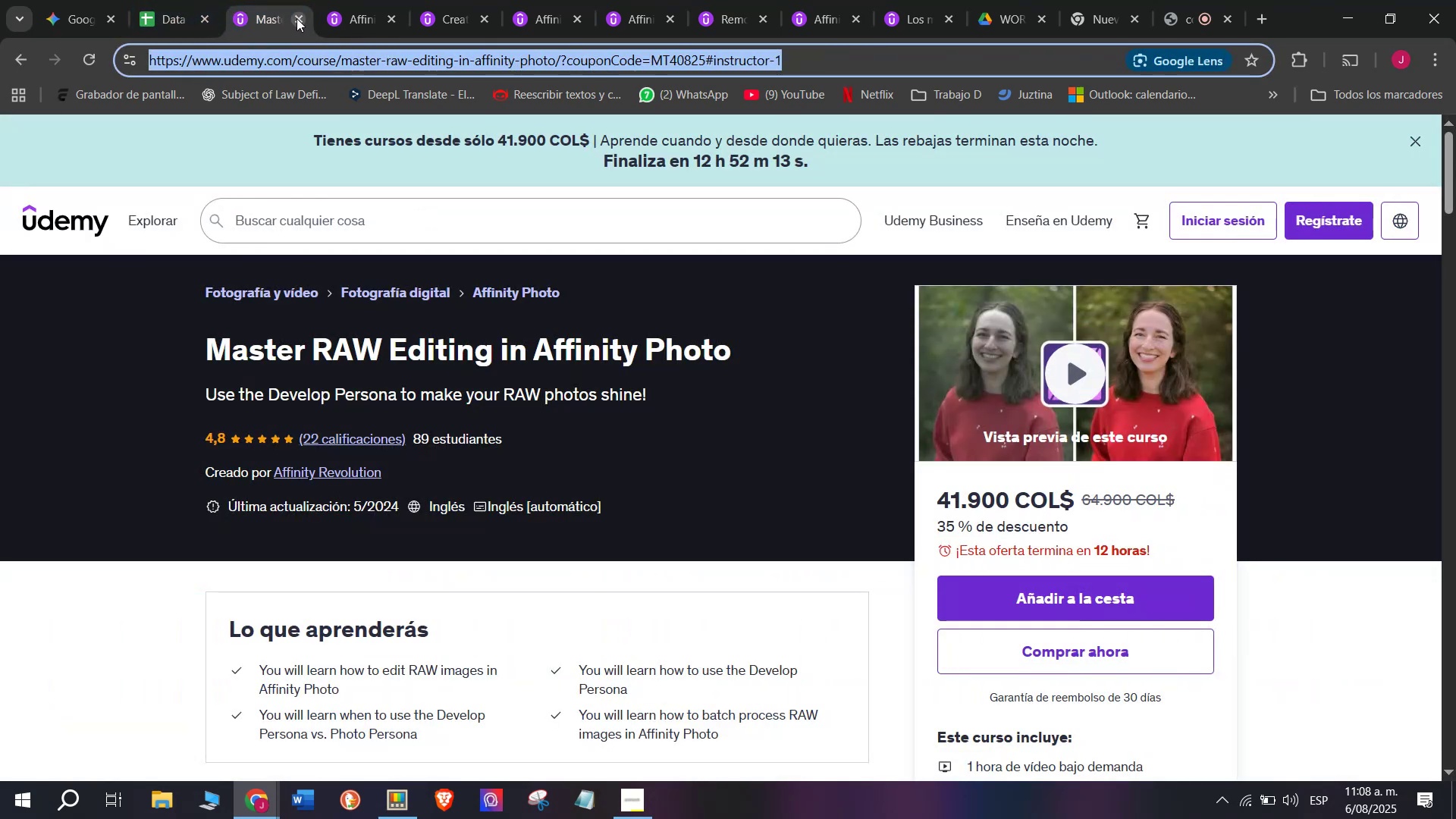 
left_click([300, 18])
 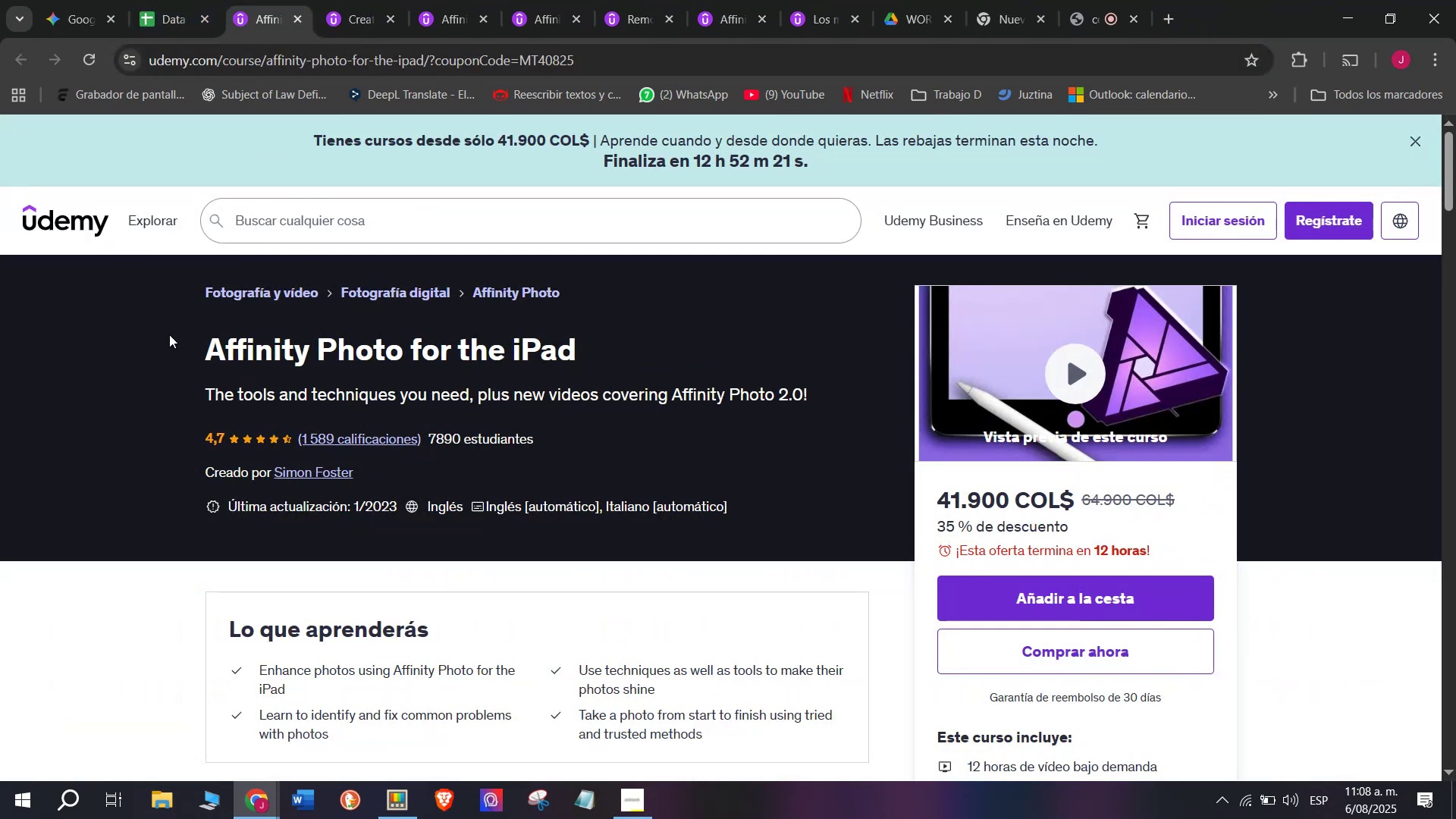 
left_click_drag(start_coordinate=[170, 334], to_coordinate=[568, 359])
 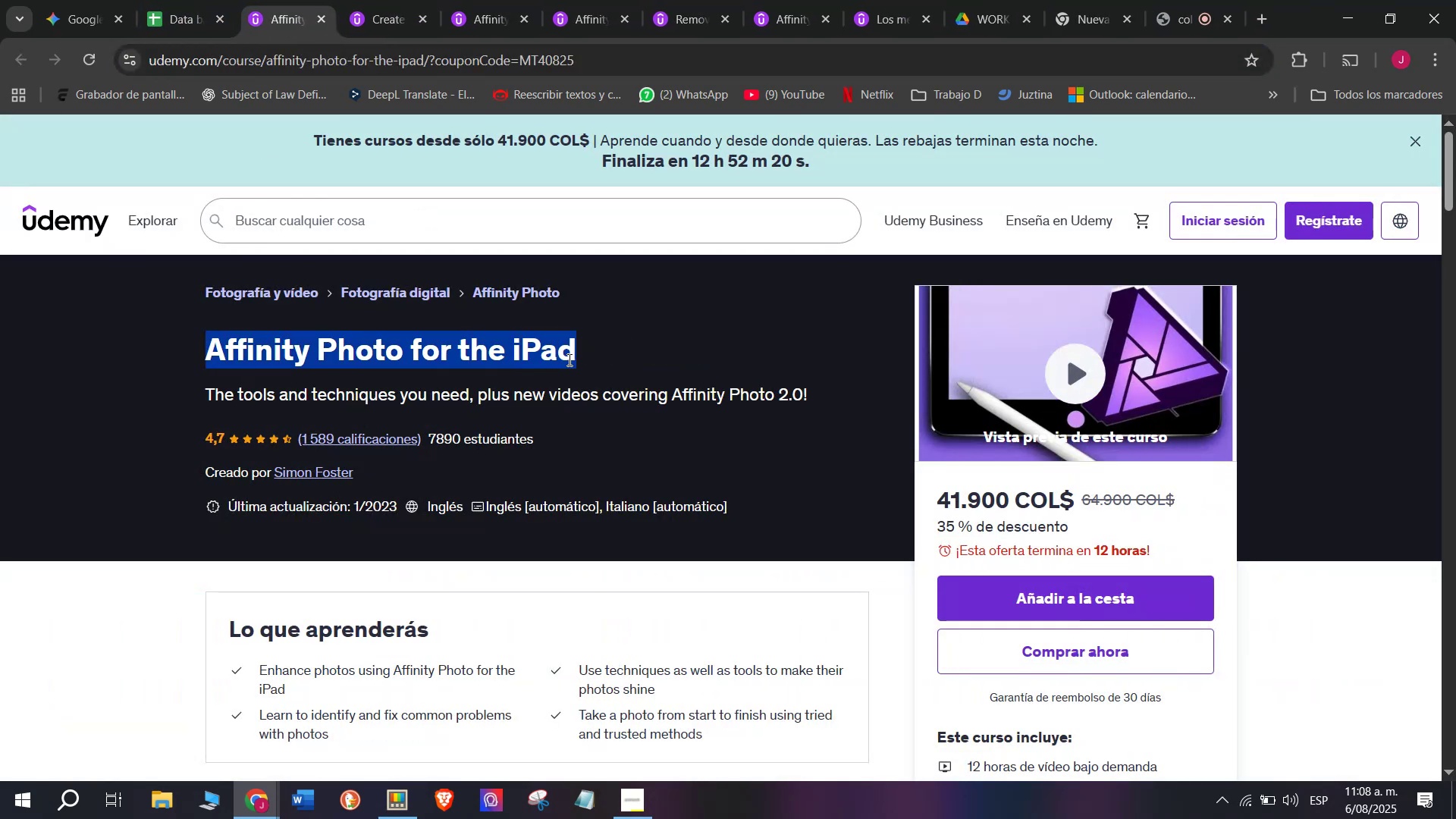 
key(Control+ControlLeft)
 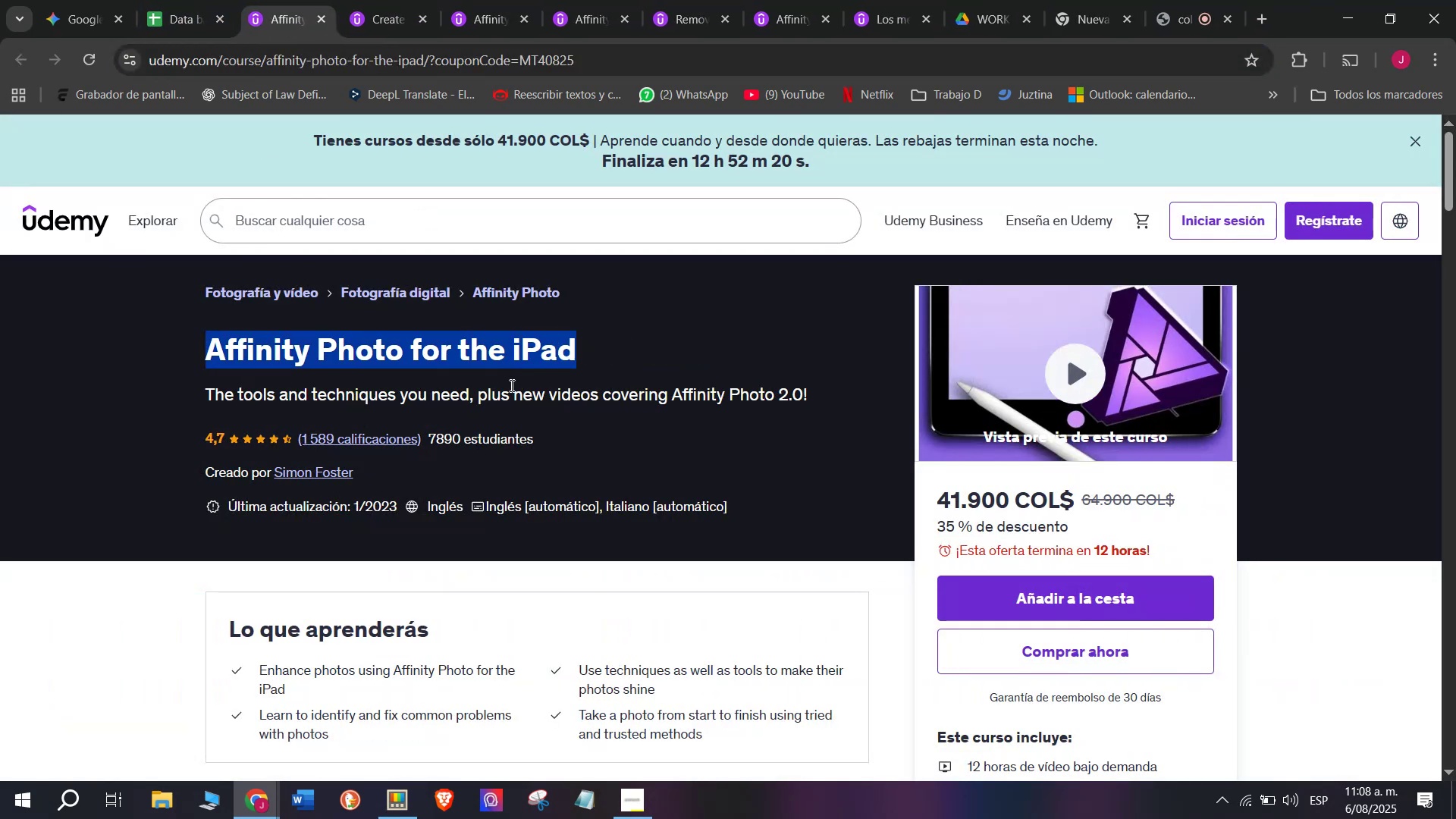 
key(Break)
 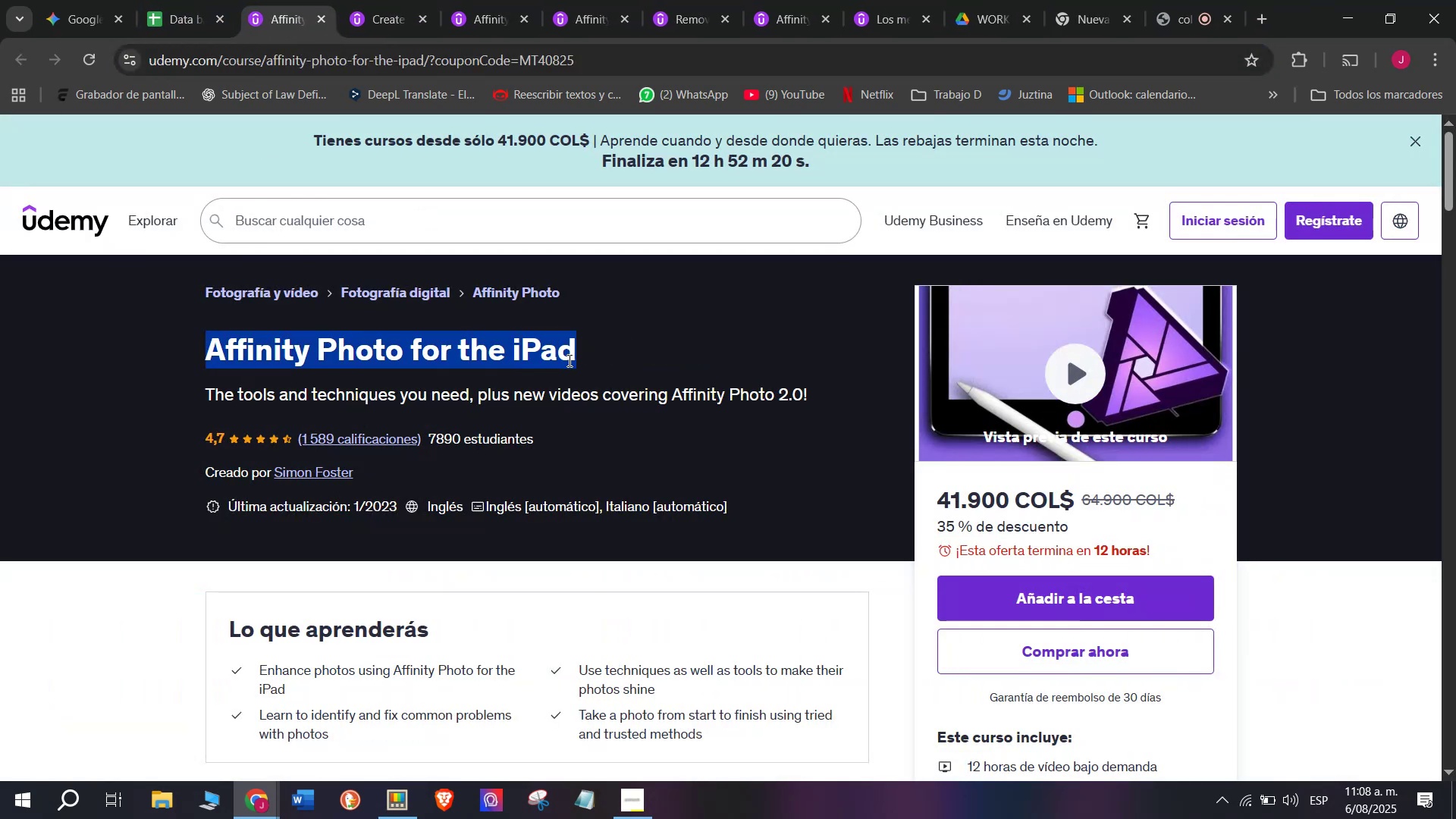 
key(Control+C)
 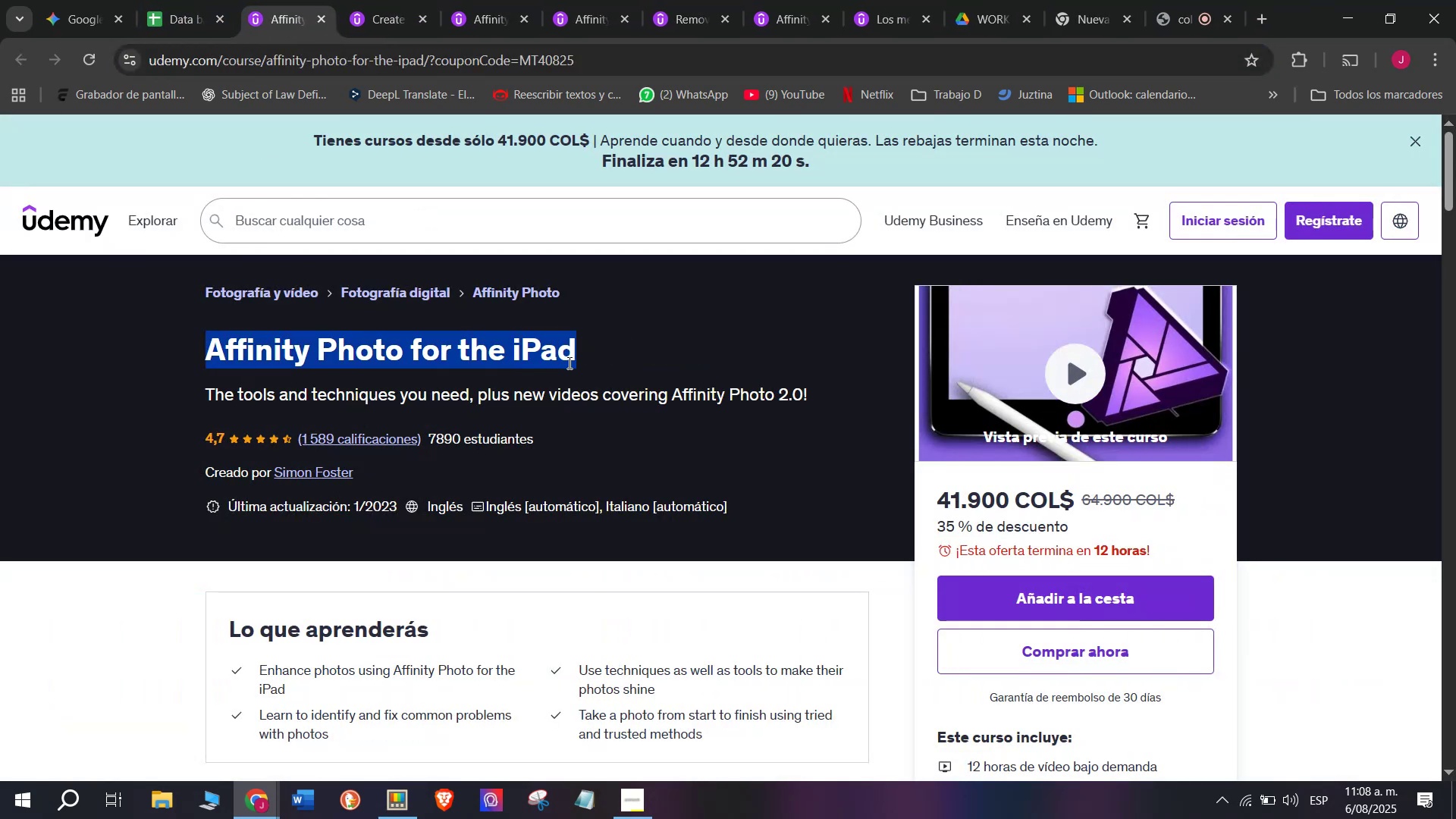 
key(Break)
 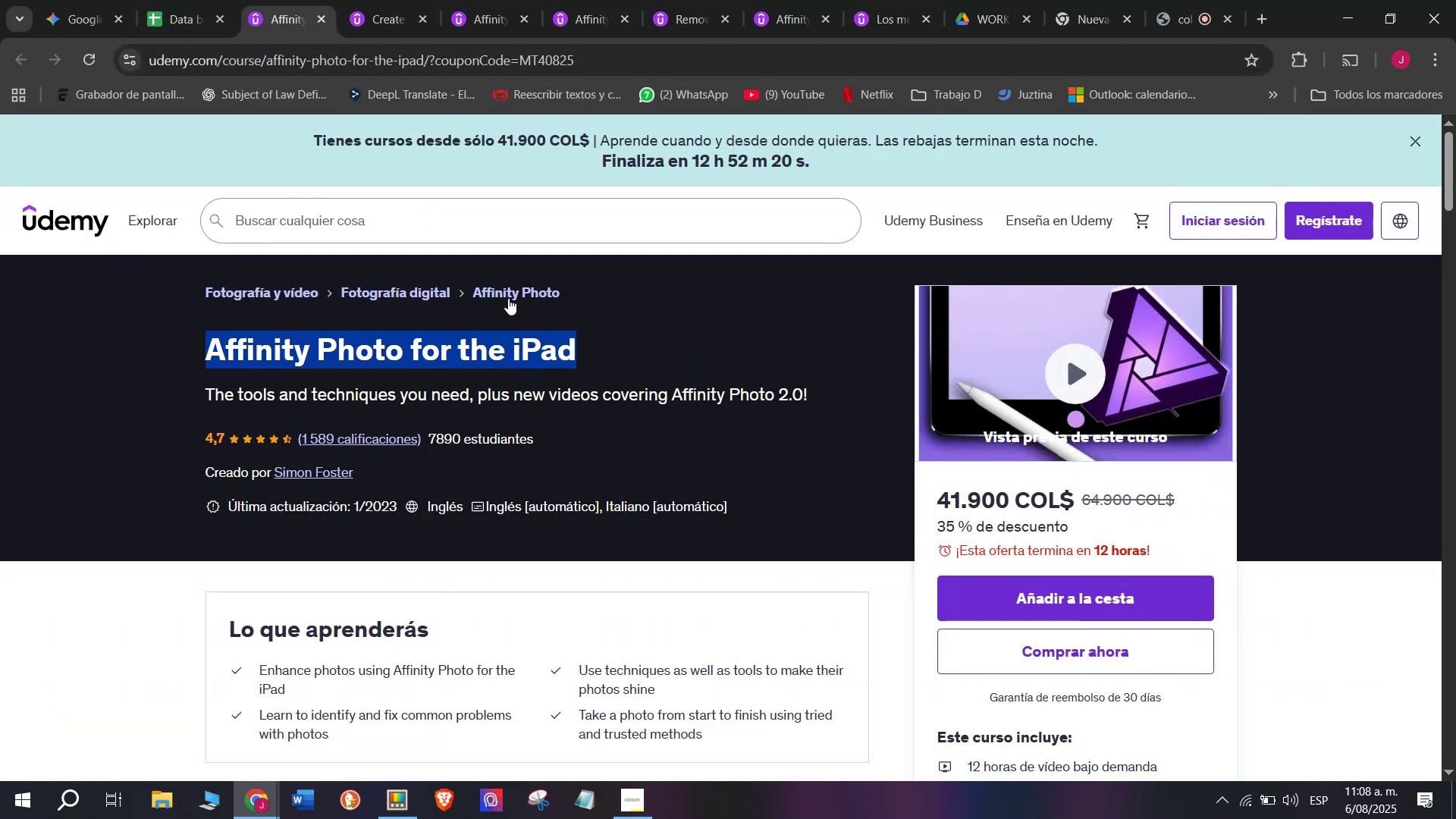 
key(Control+ControlLeft)
 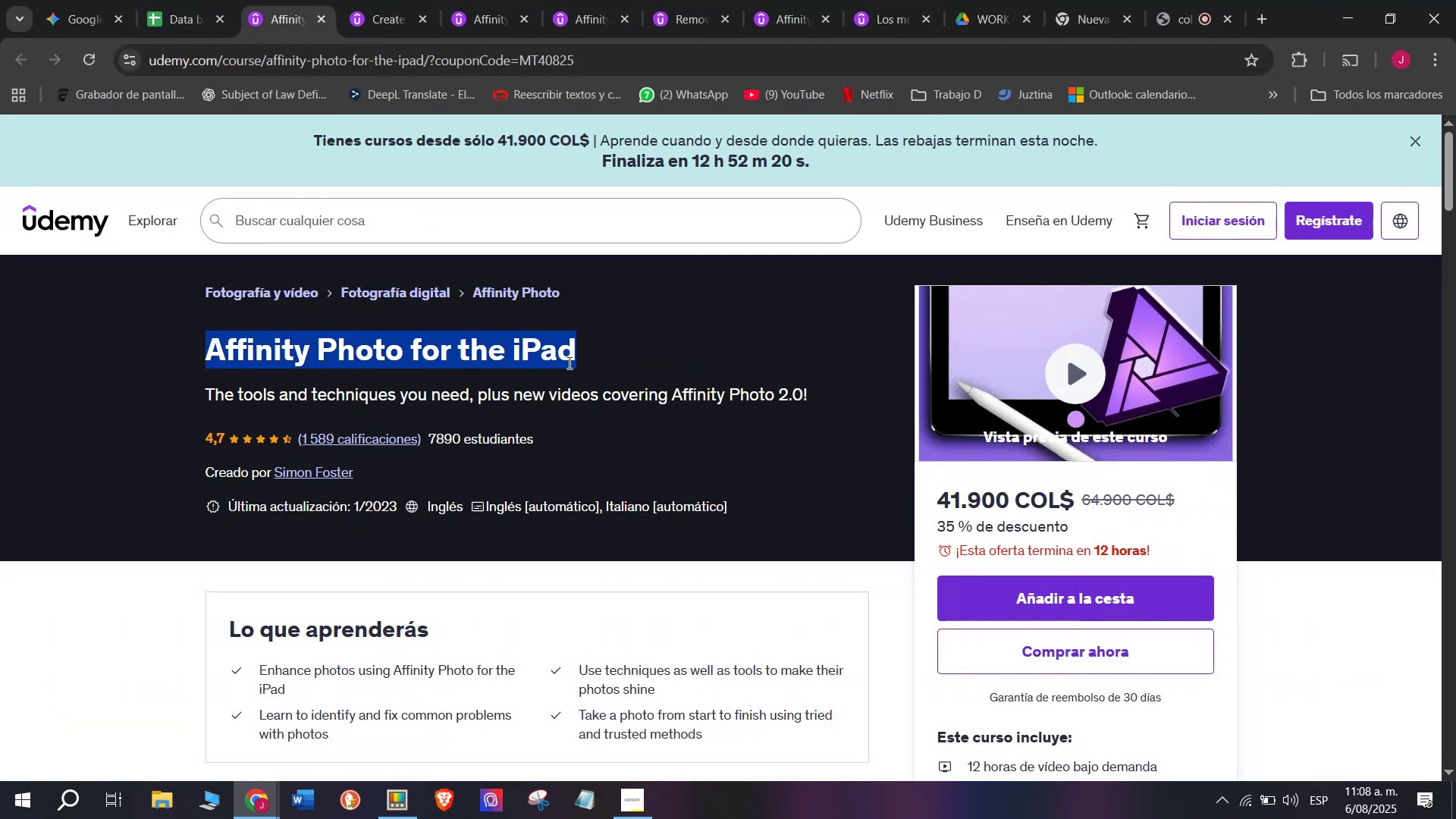 
key(Control+C)
 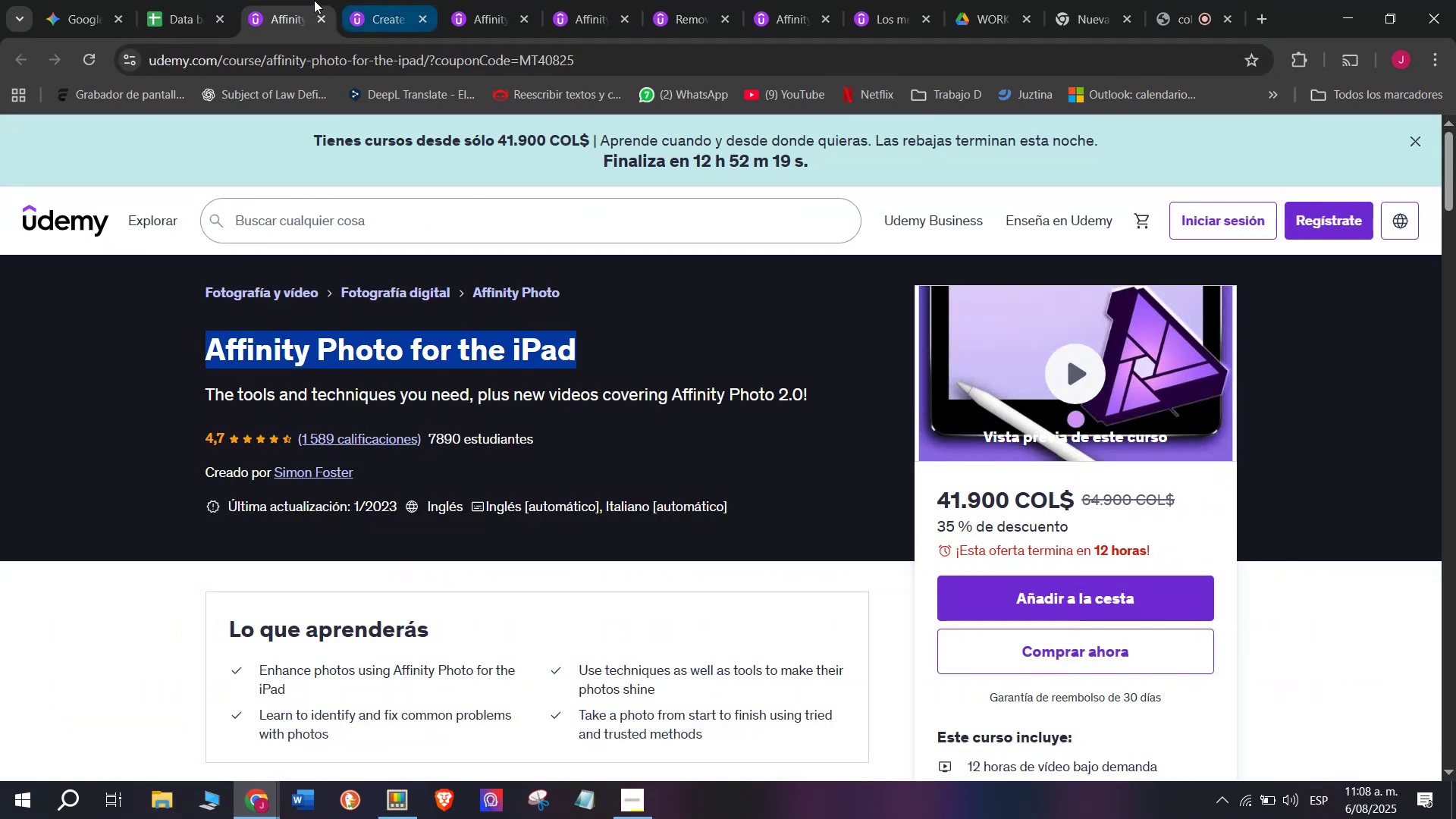 
left_click([186, 0])
 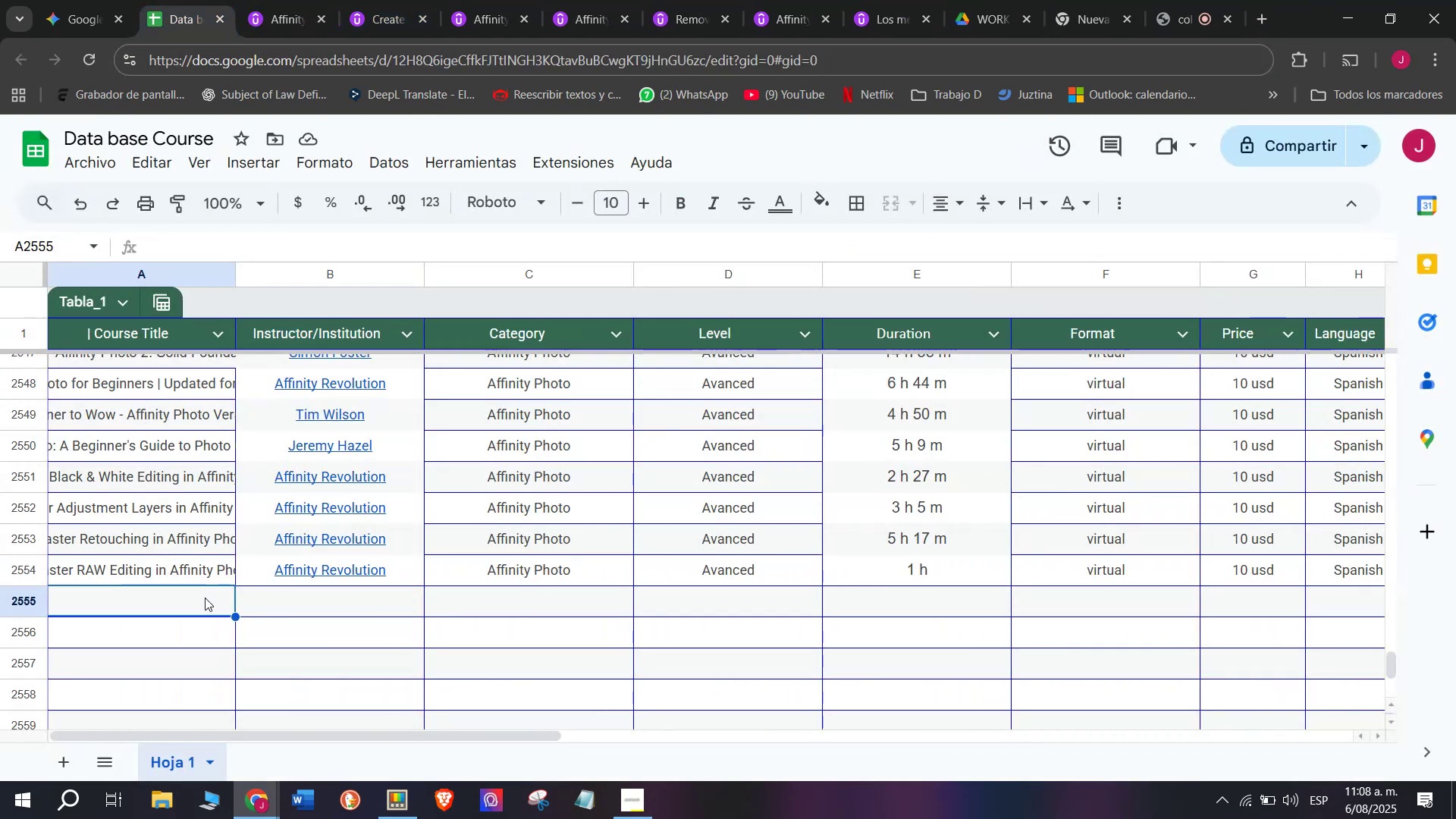 
double_click([205, 598])
 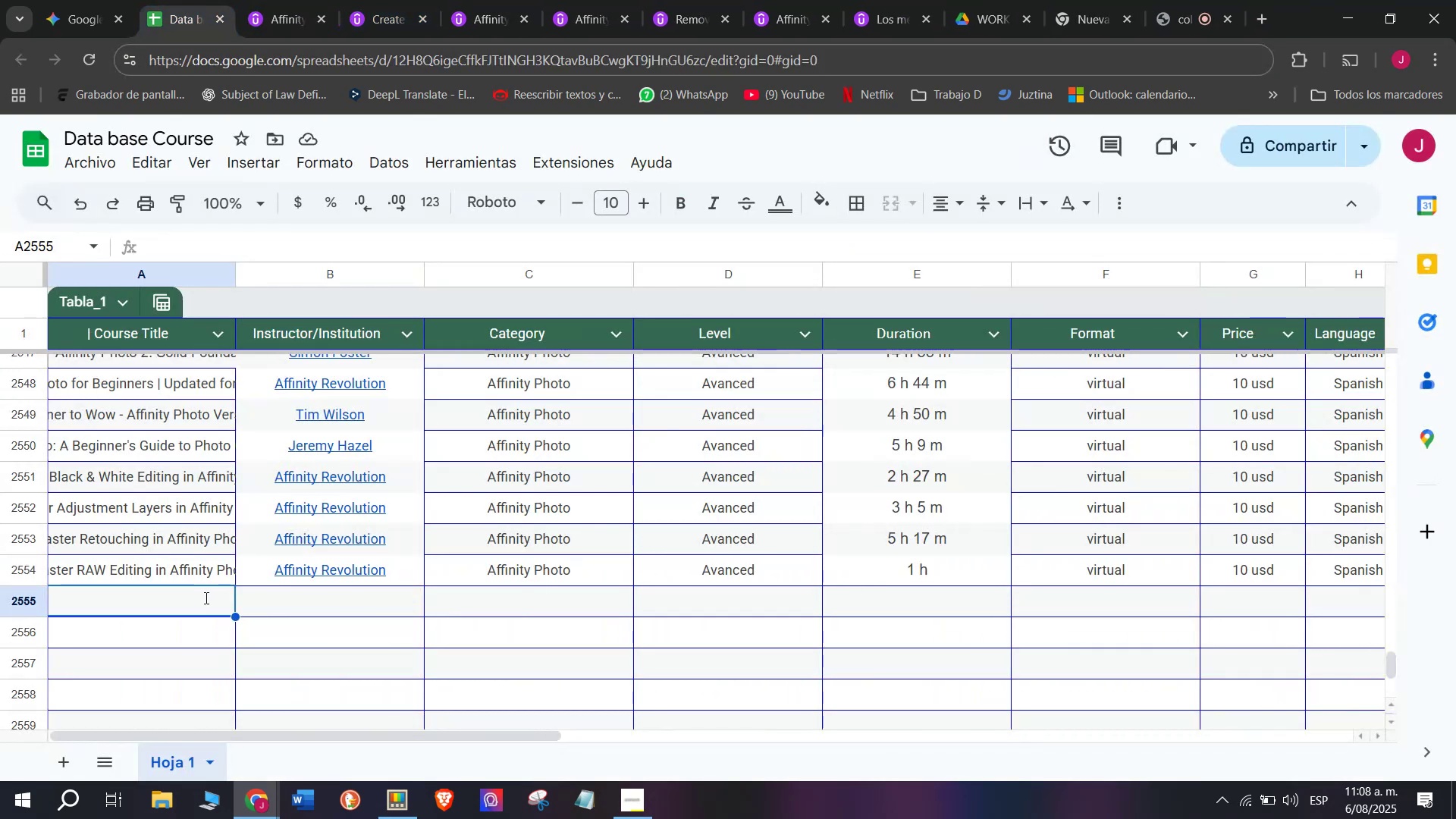 
key(Control+ControlLeft)
 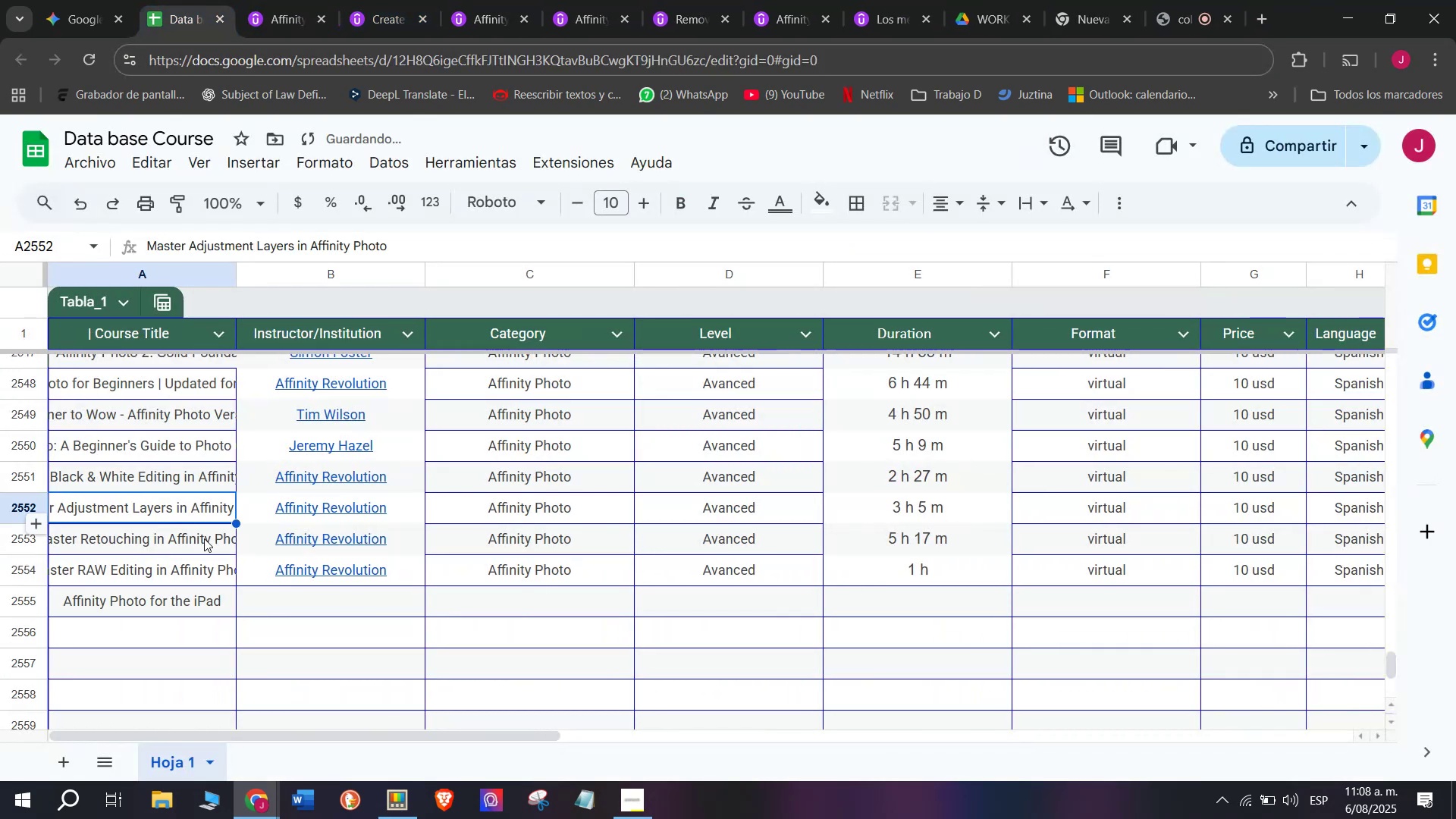 
key(Z)
 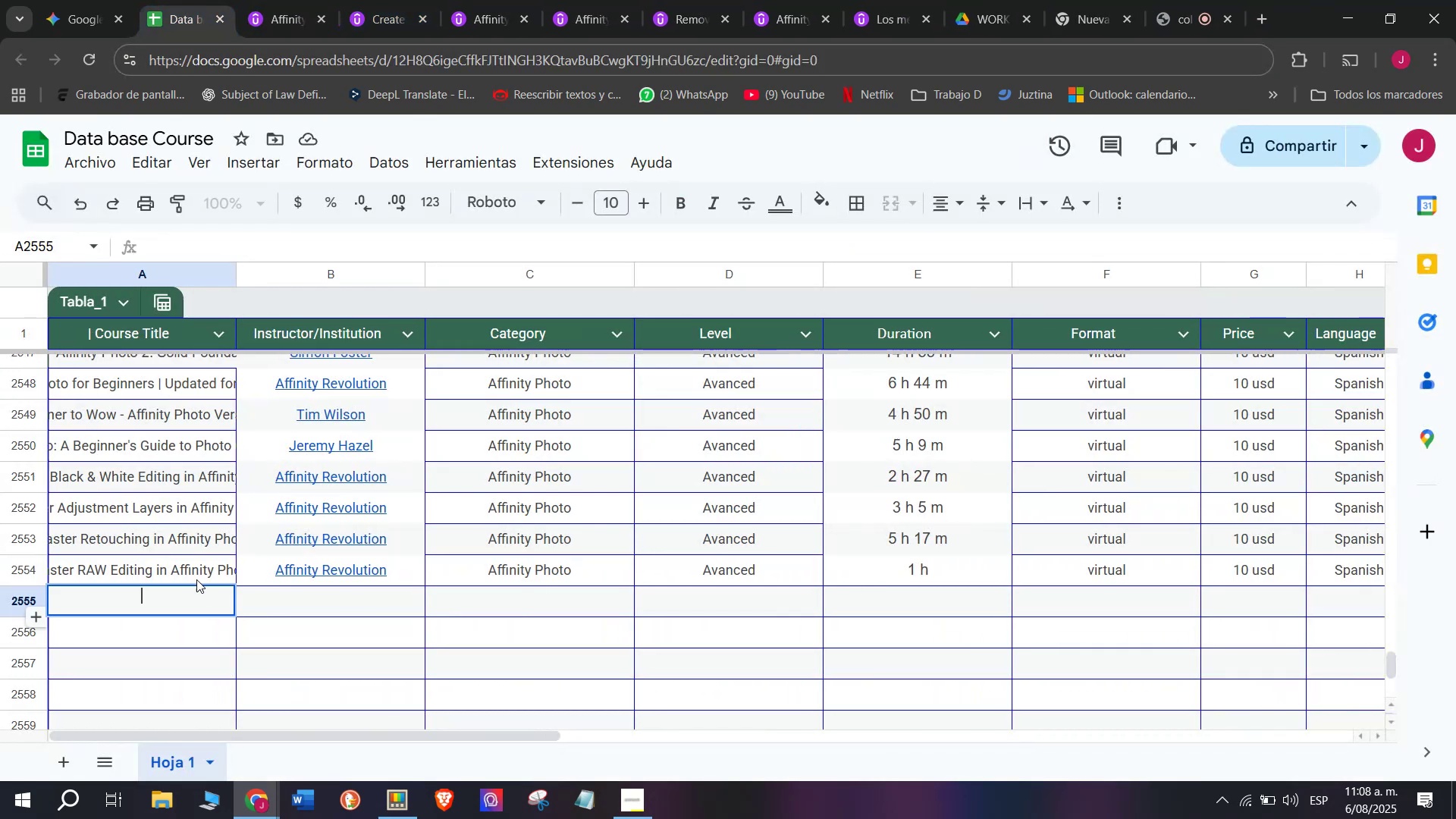 
key(Control+V)
 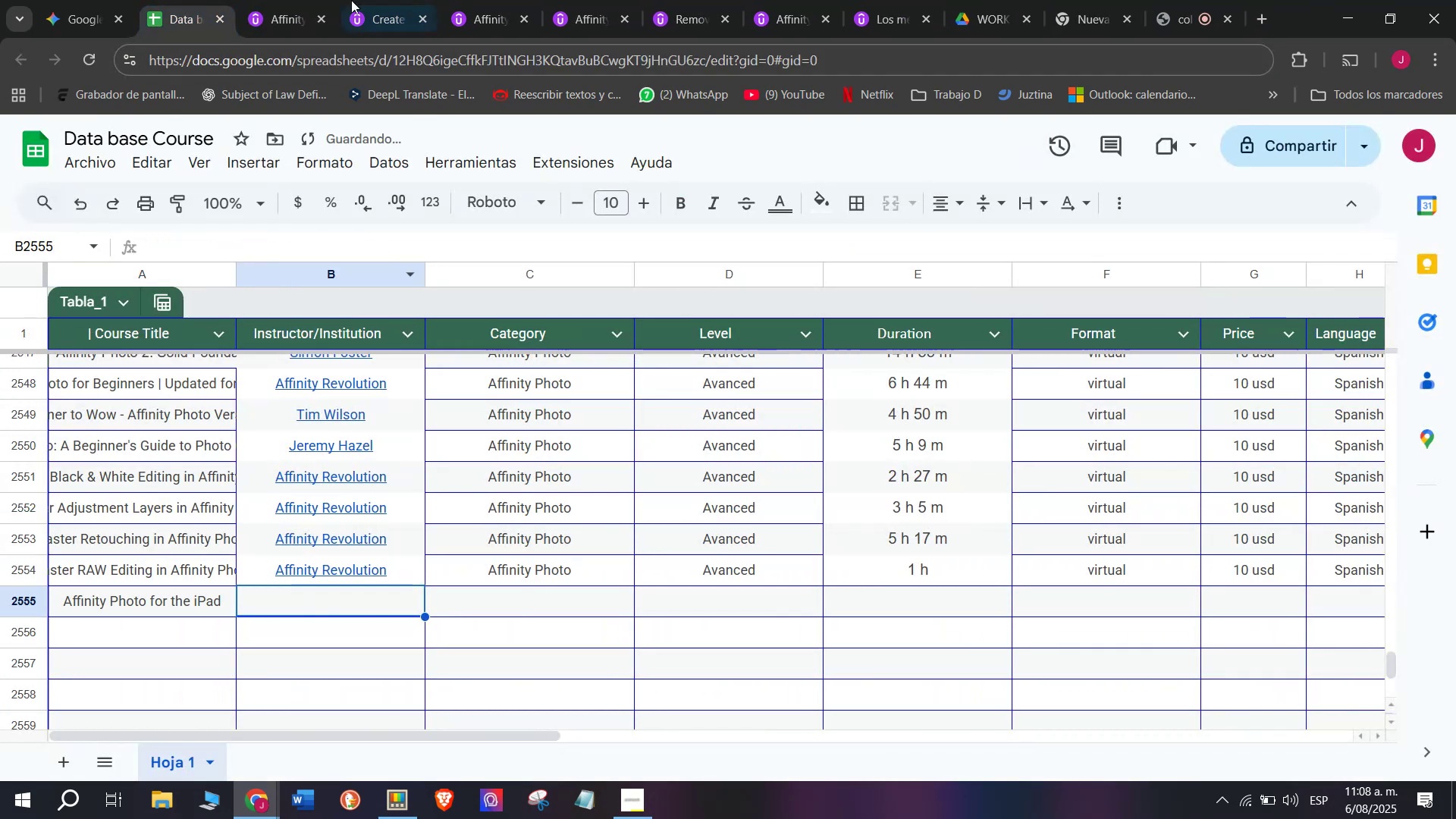 
left_click([303, 0])
 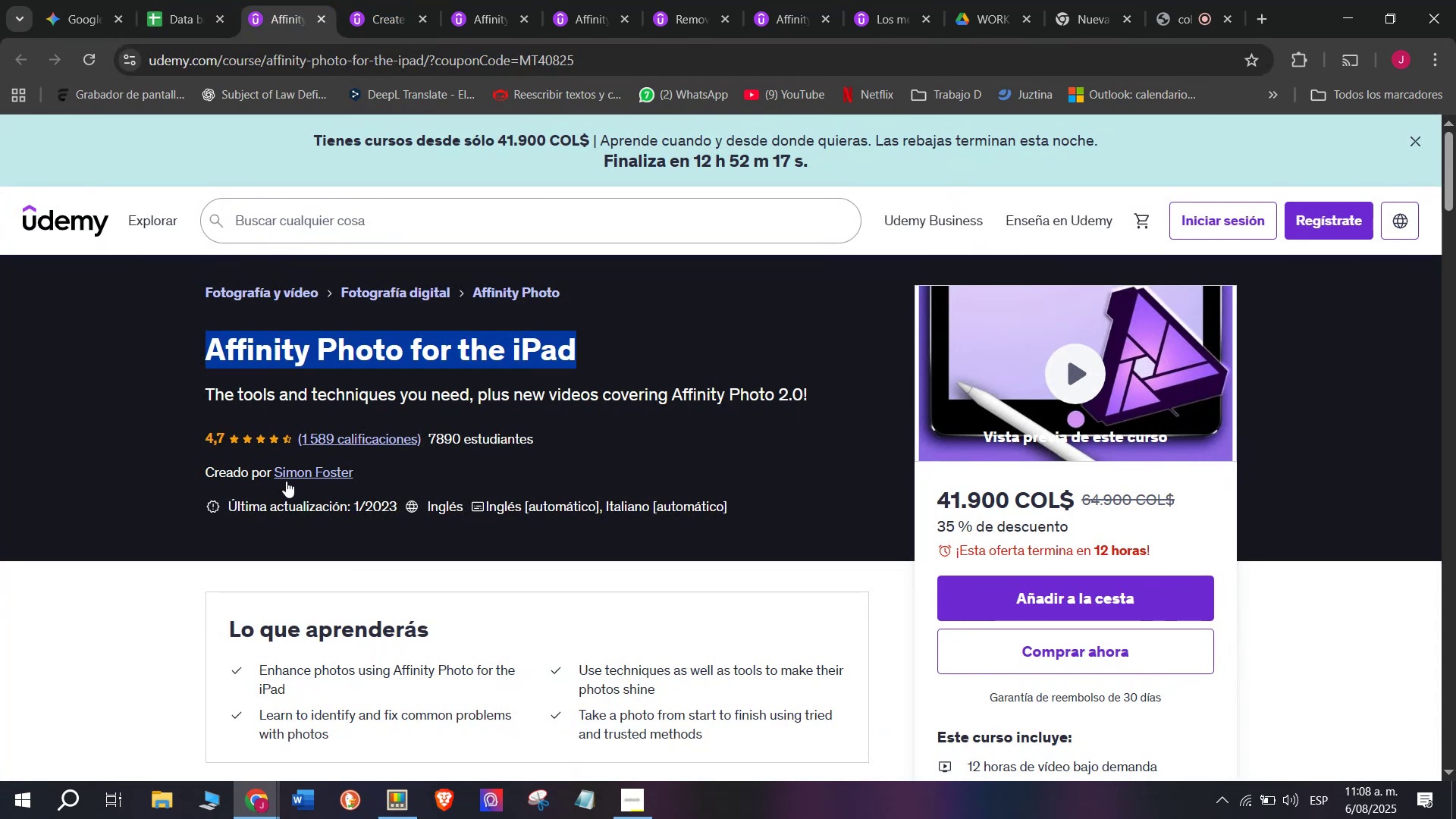 
left_click([287, 479])
 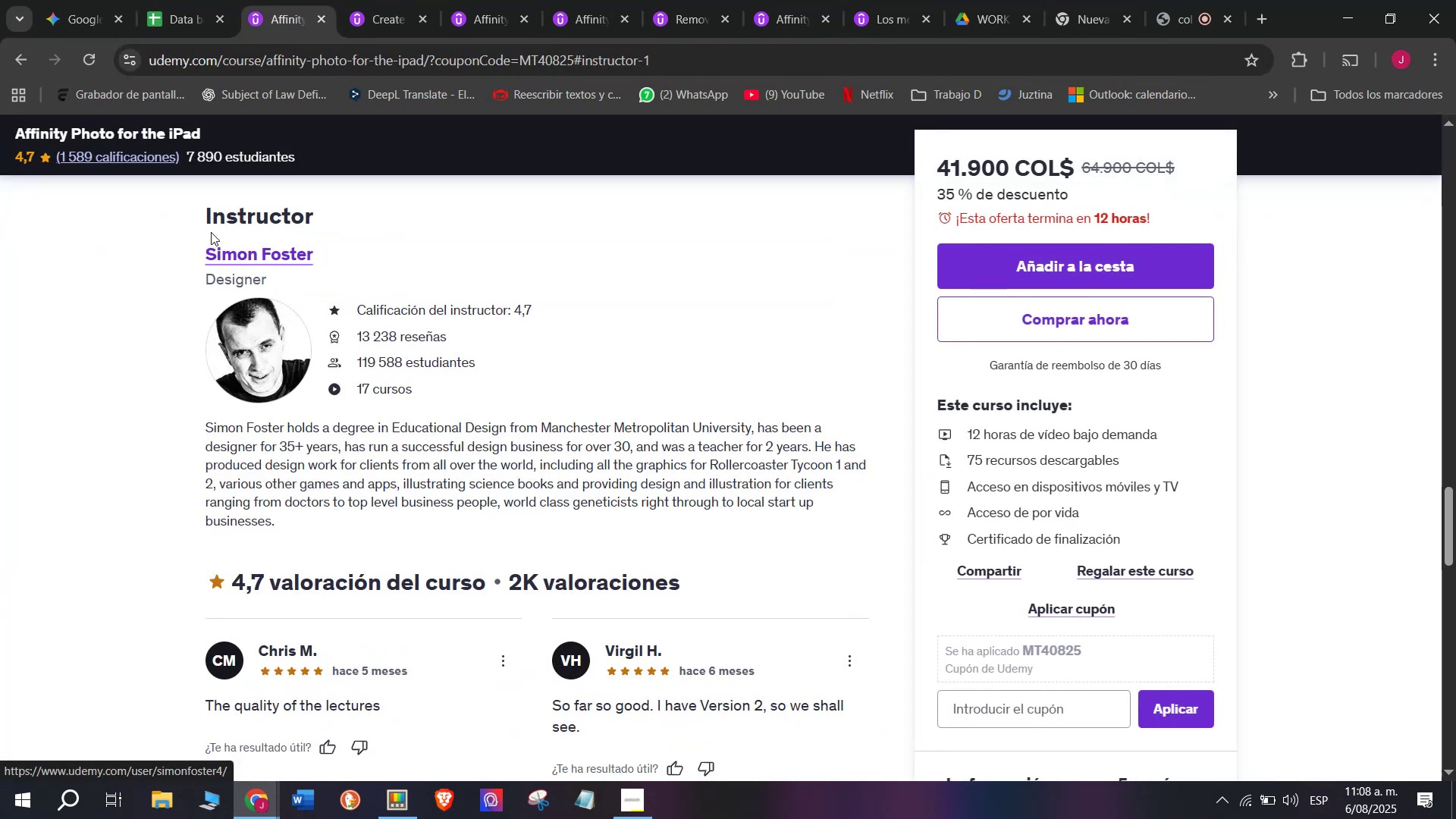 
left_click_drag(start_coordinate=[196, 240], to_coordinate=[326, 257])
 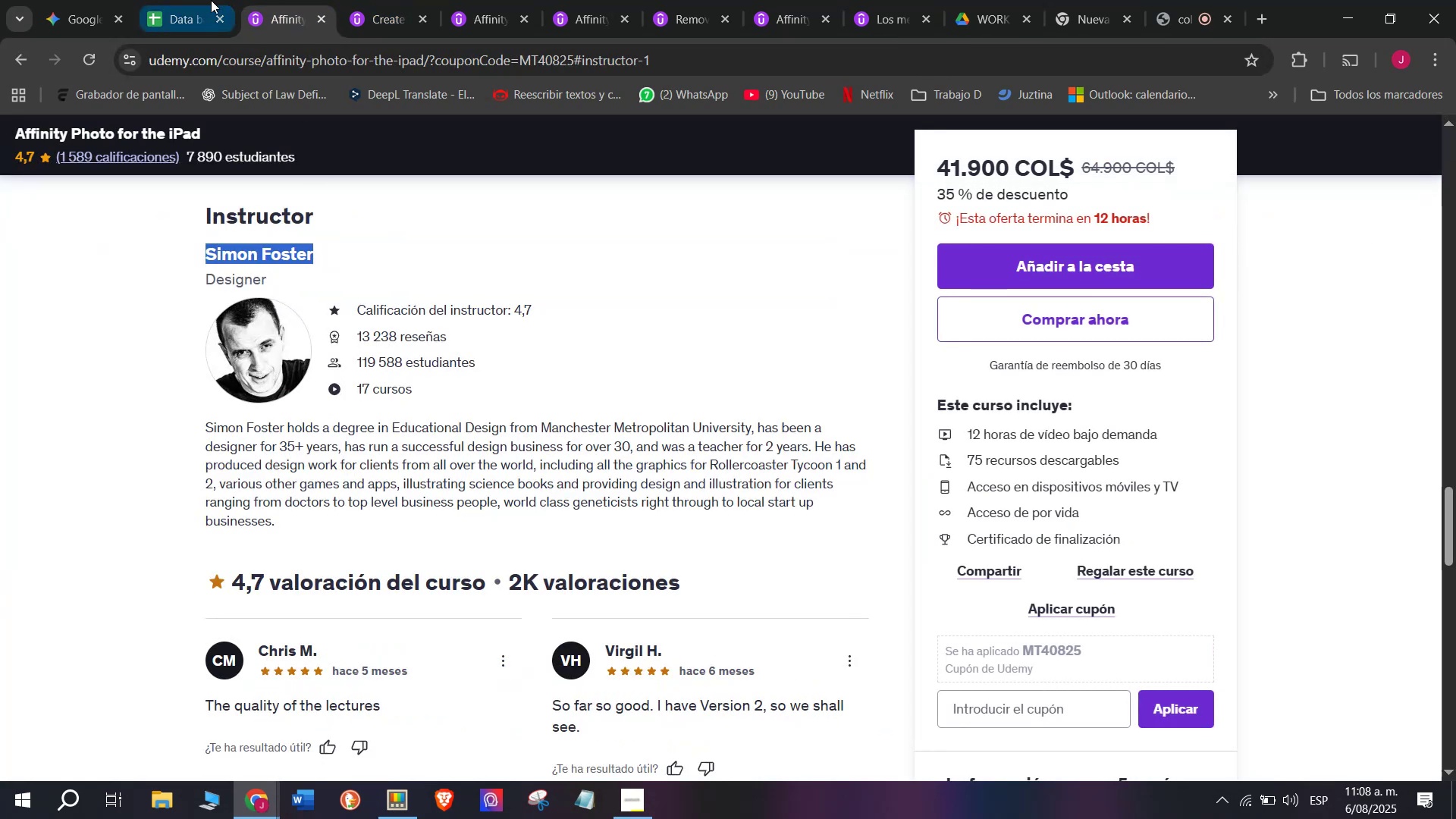 
key(Break)
 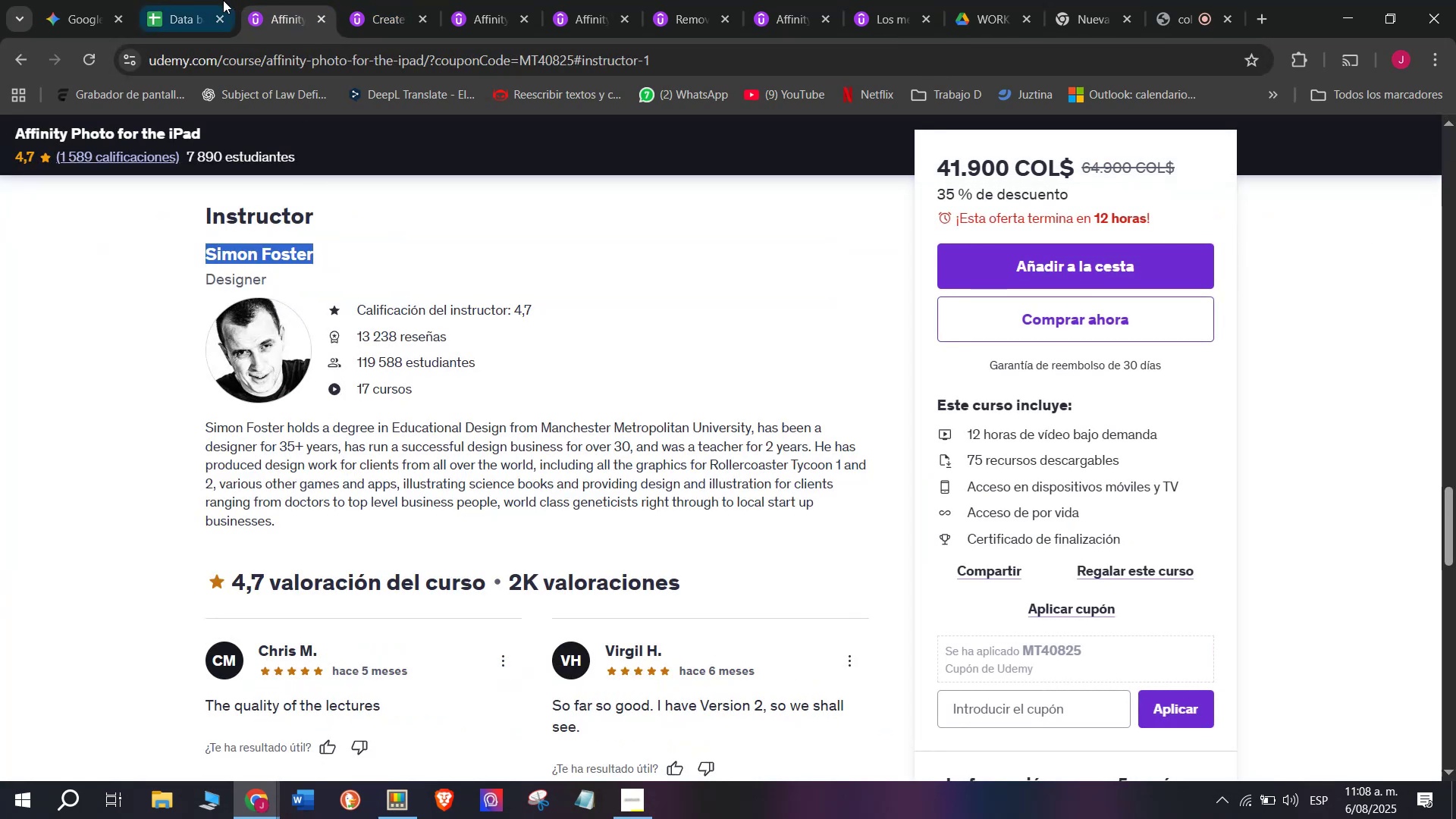 
key(Control+ControlLeft)
 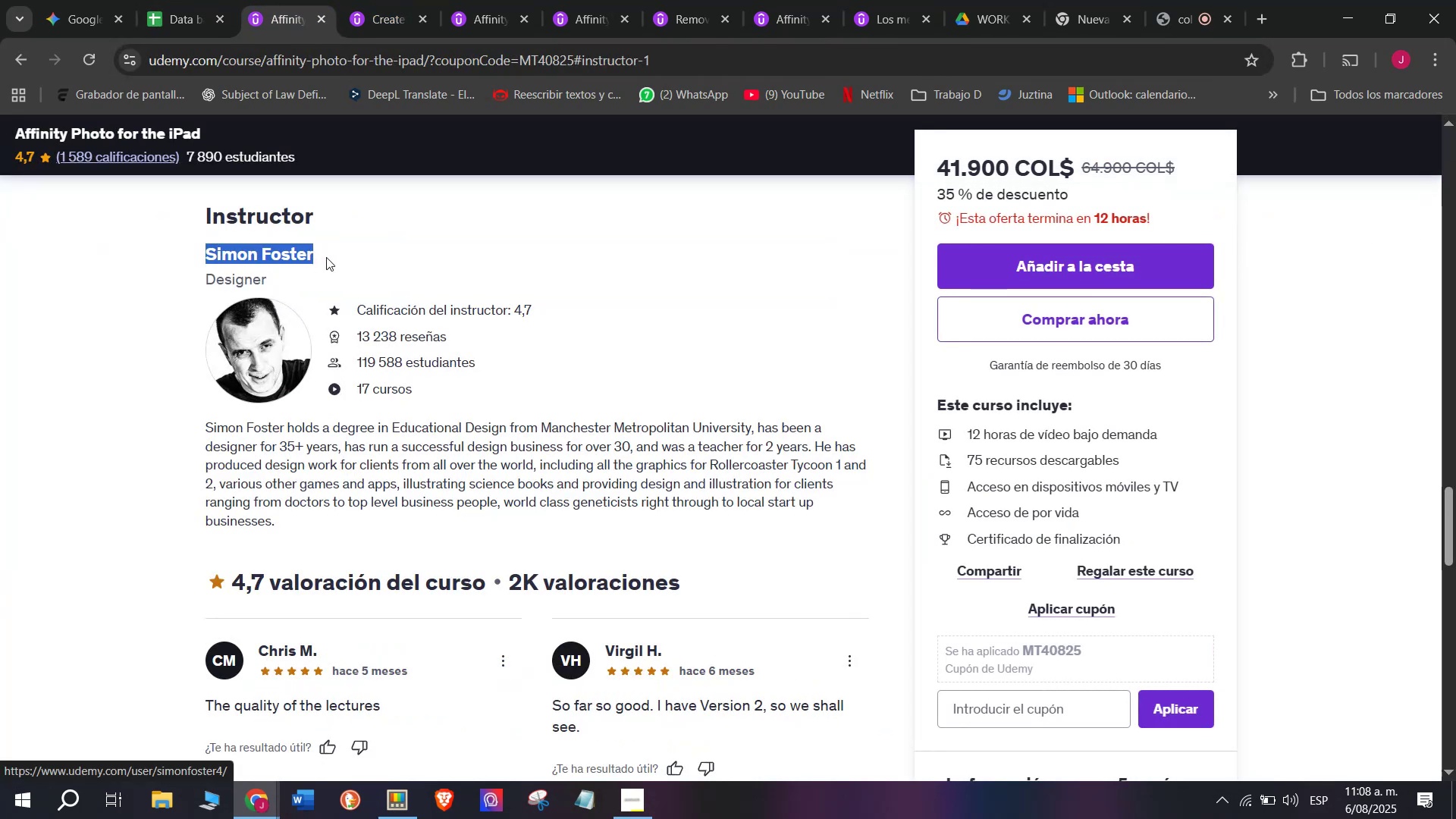 
key(Control+C)
 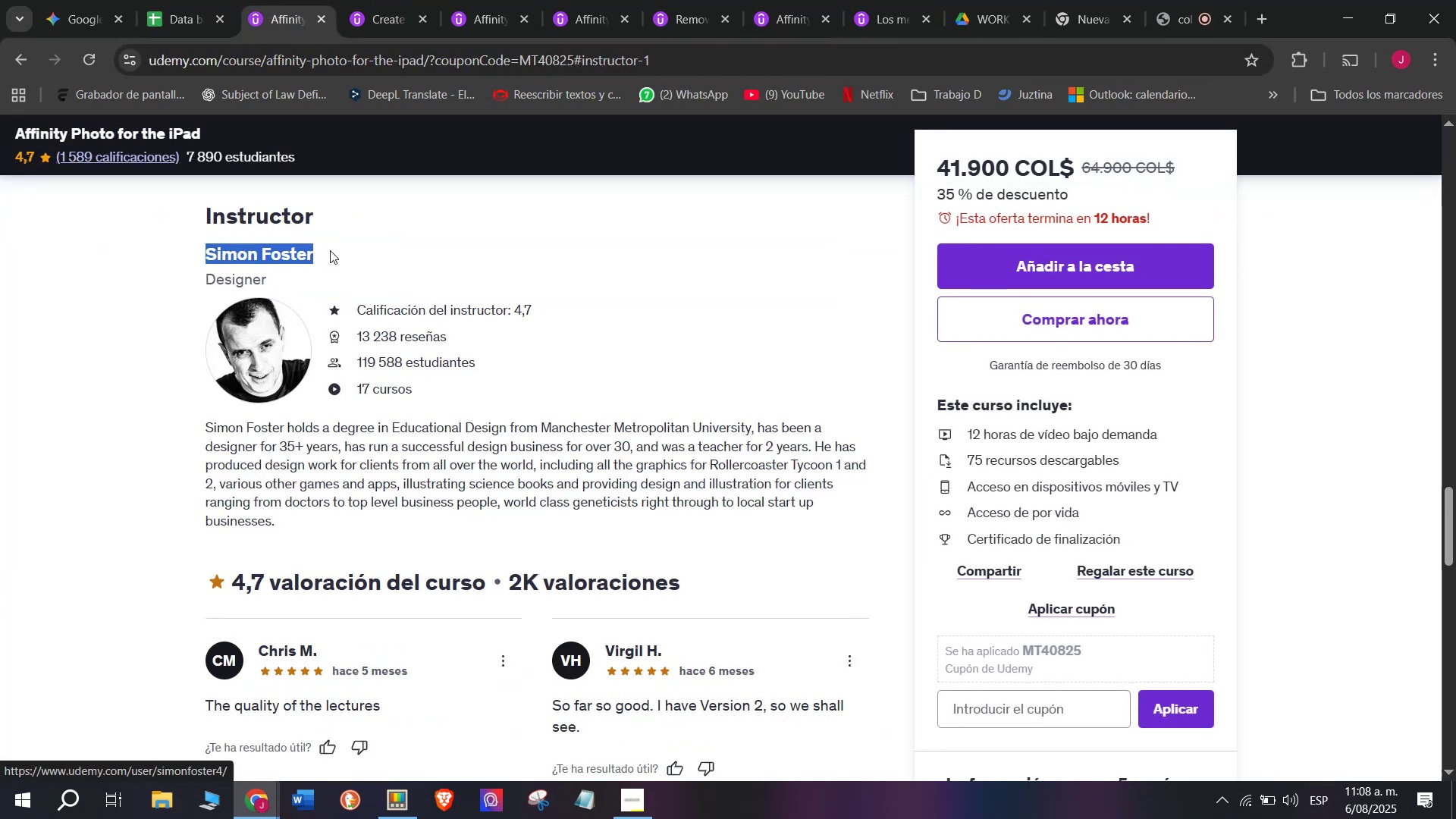 
key(Break)
 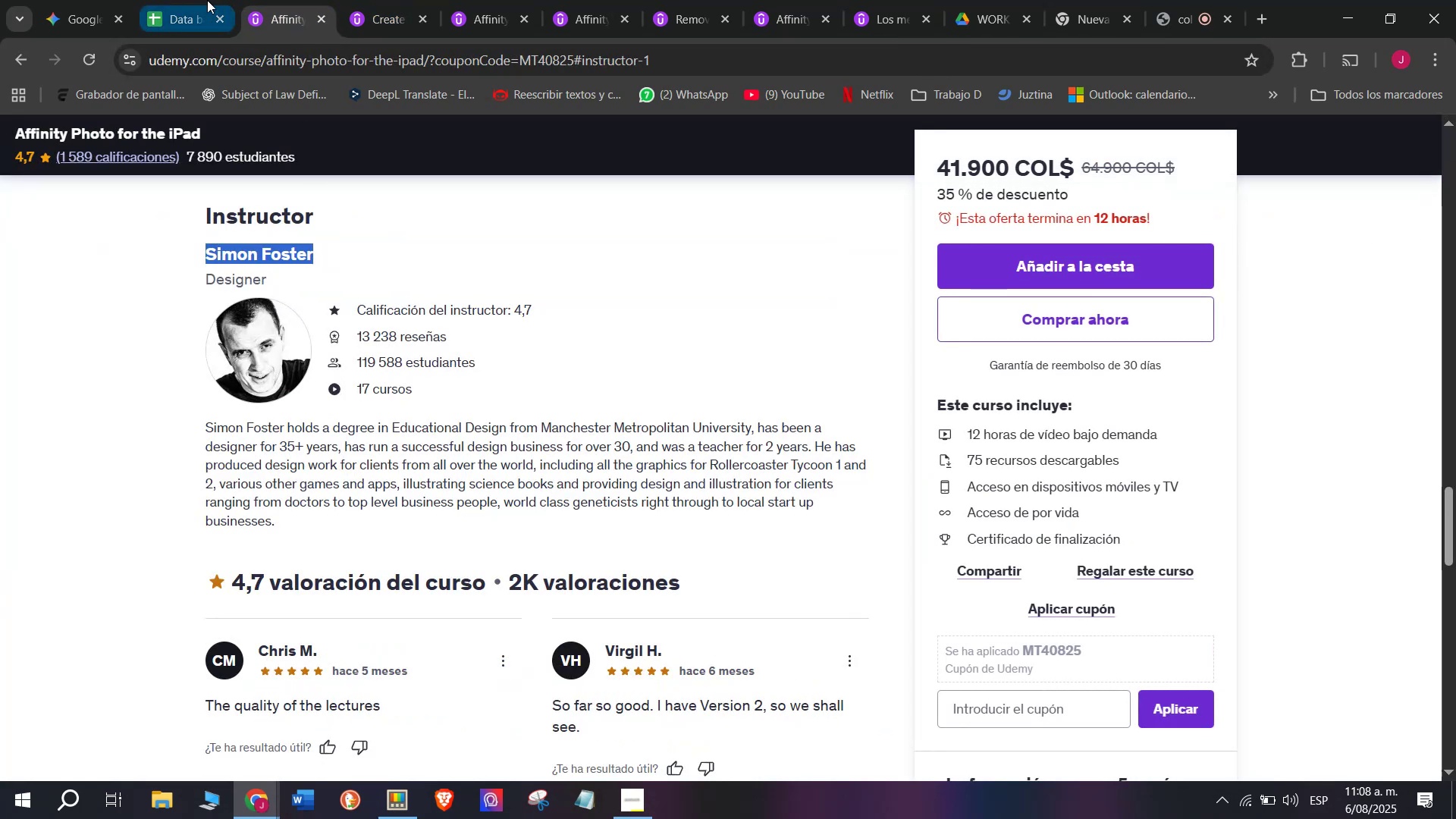 
key(Control+ControlLeft)
 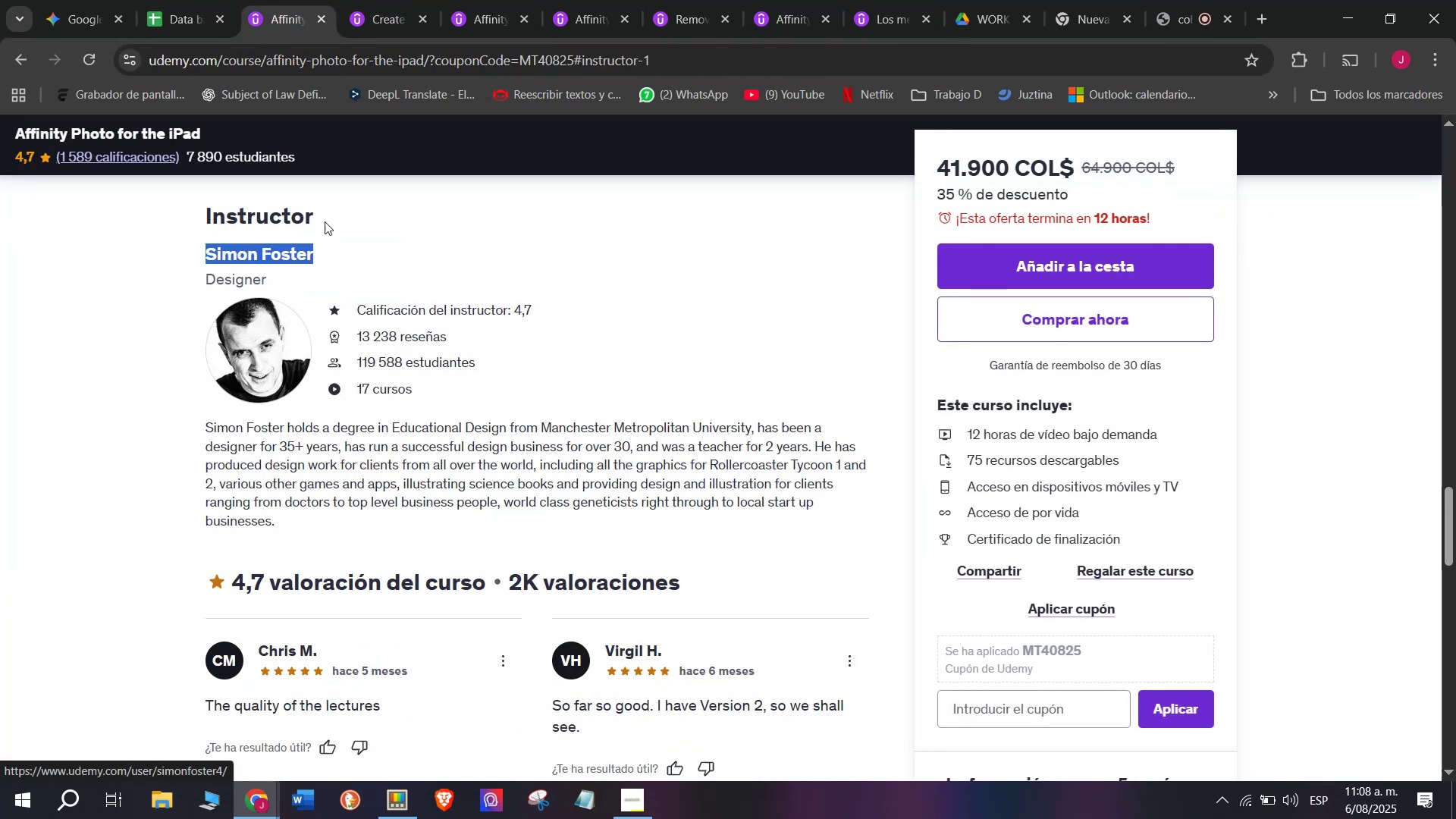 
key(Control+C)
 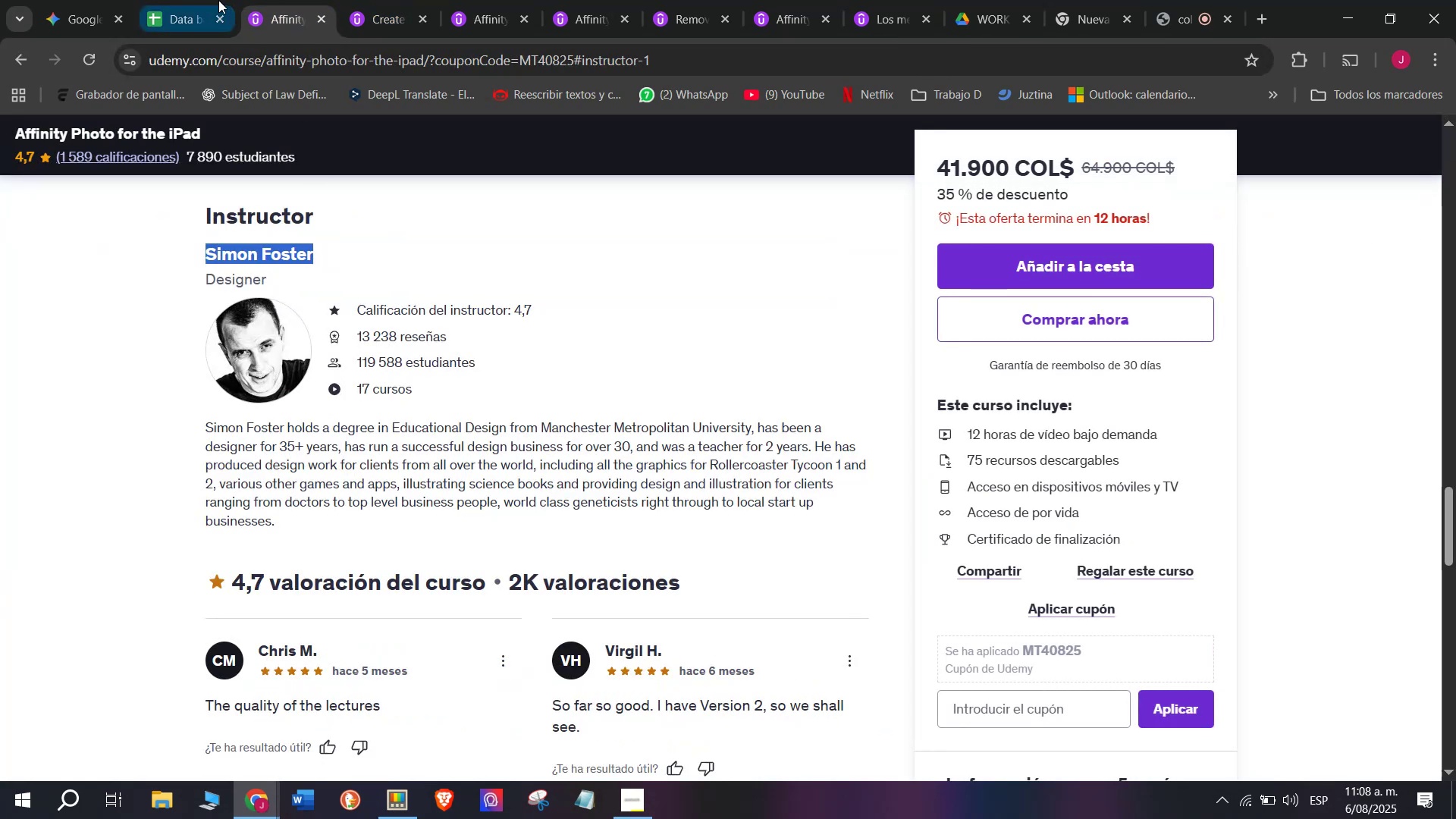 
left_click_drag(start_coordinate=[207, 0], to_coordinate=[215, 11])
 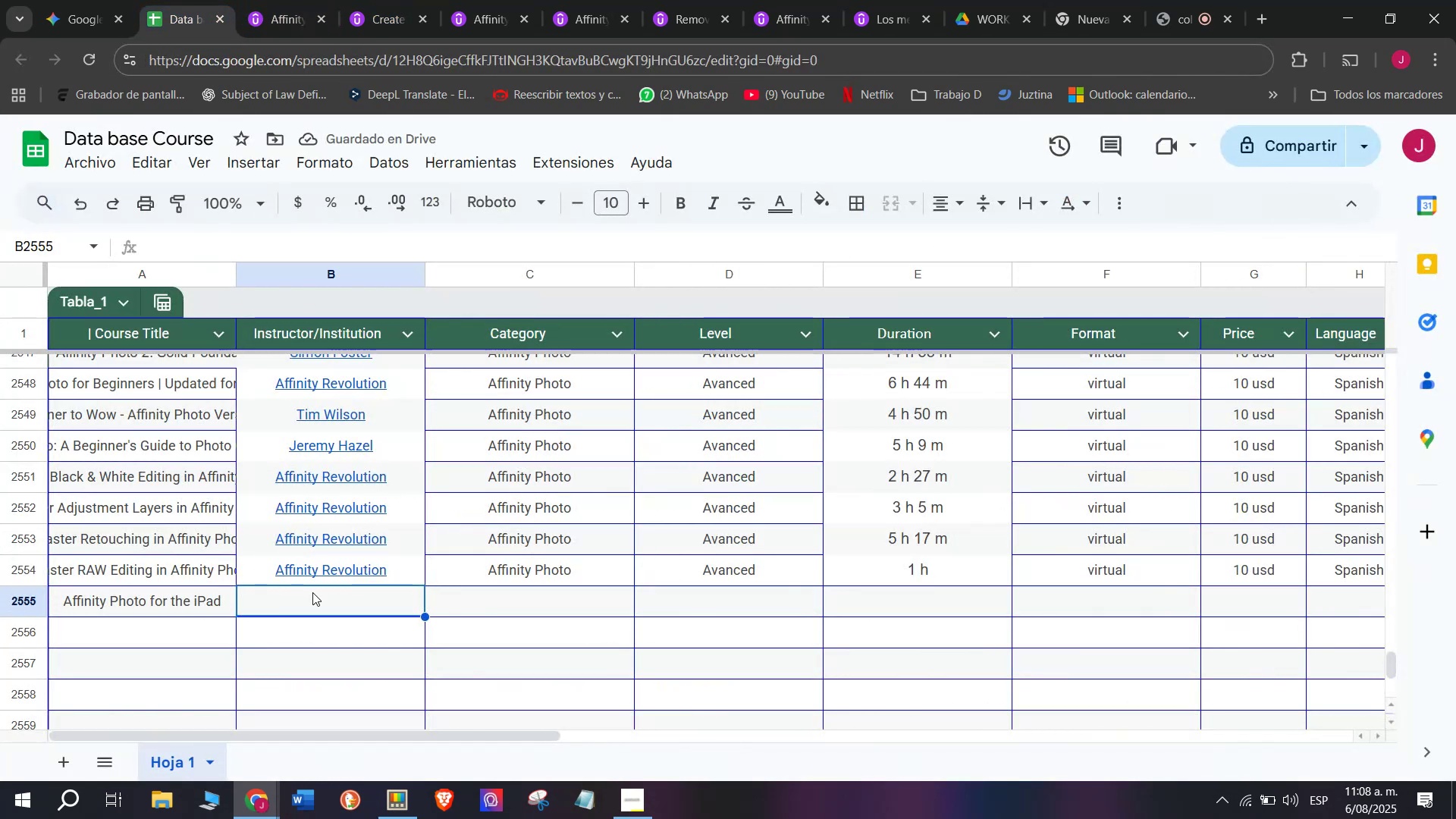 
key(Z)
 